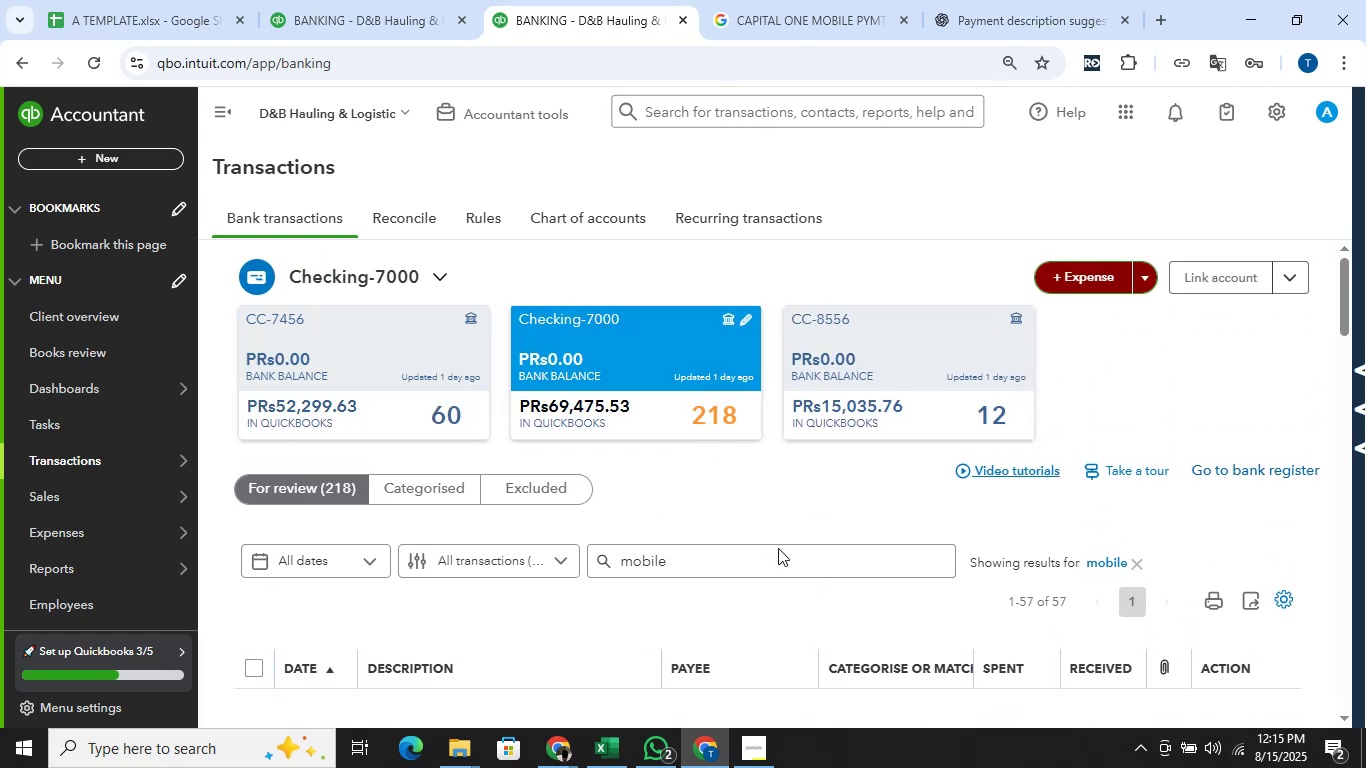 
scroll: coordinate [778, 563], scroll_direction: down, amount: 3.0
 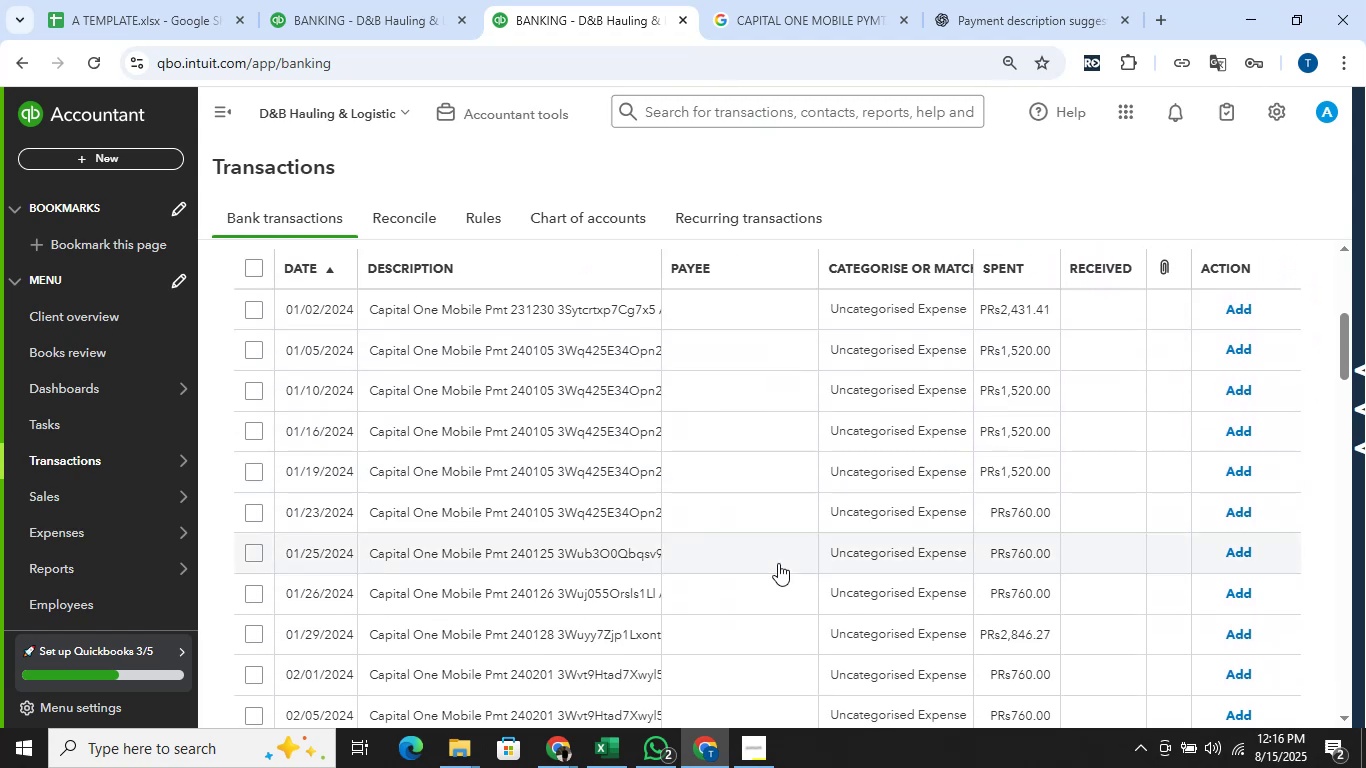 
scroll: coordinate [778, 567], scroll_direction: up, amount: 6.0
 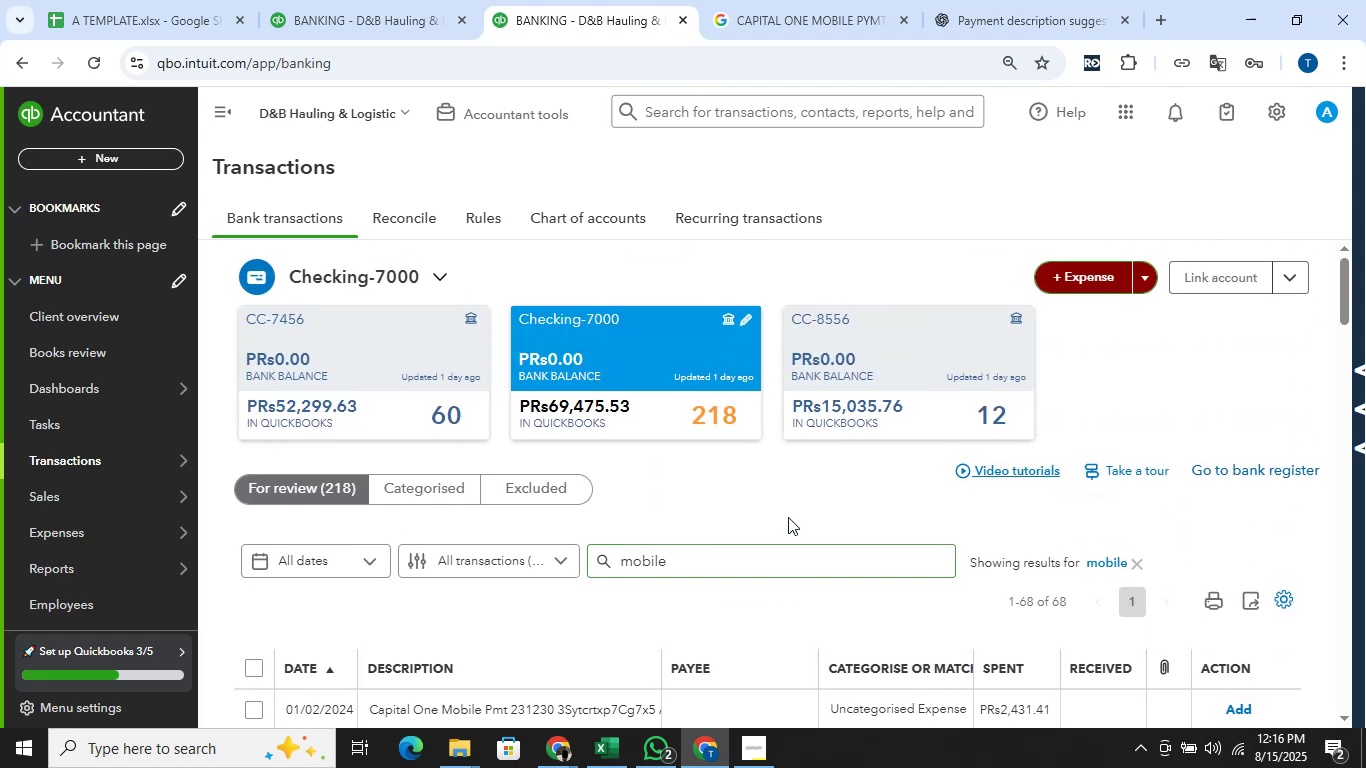 
left_click([810, 467])
 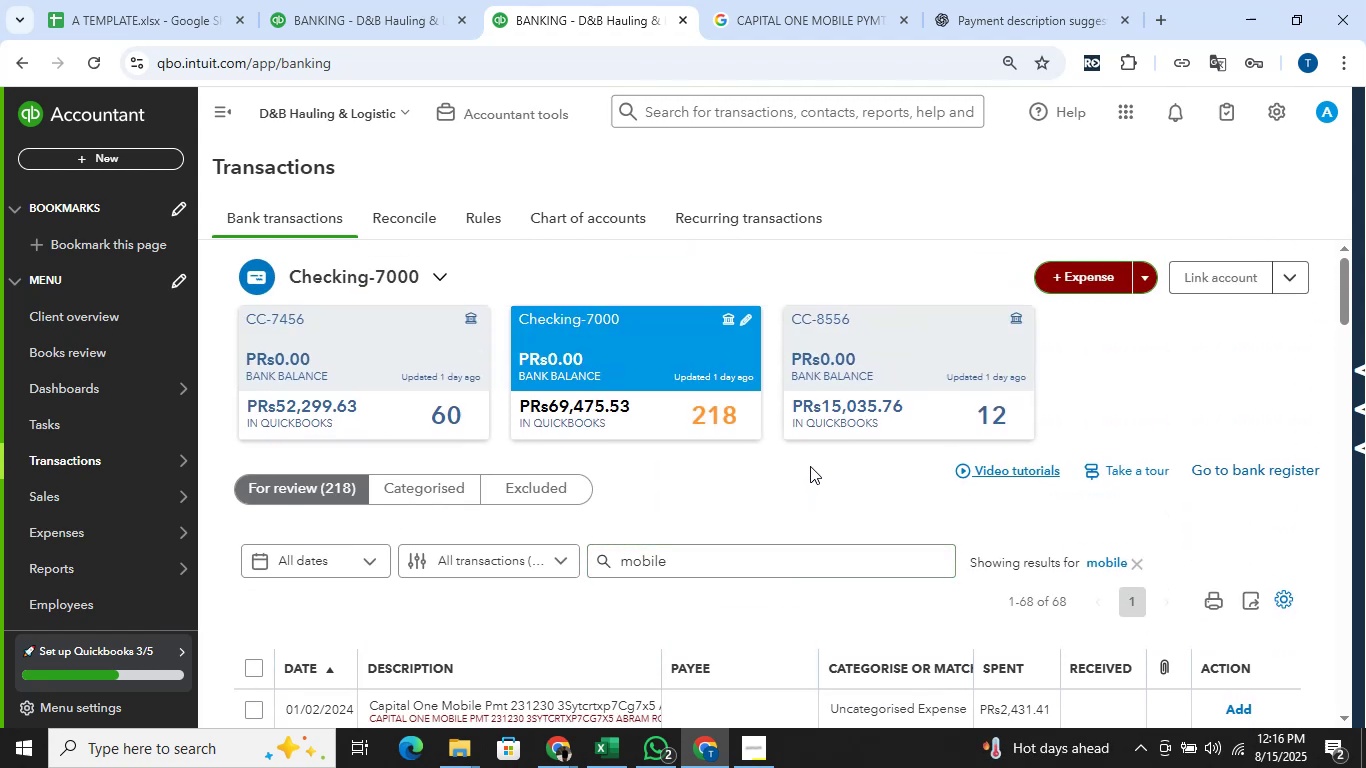 
wait(9.66)
 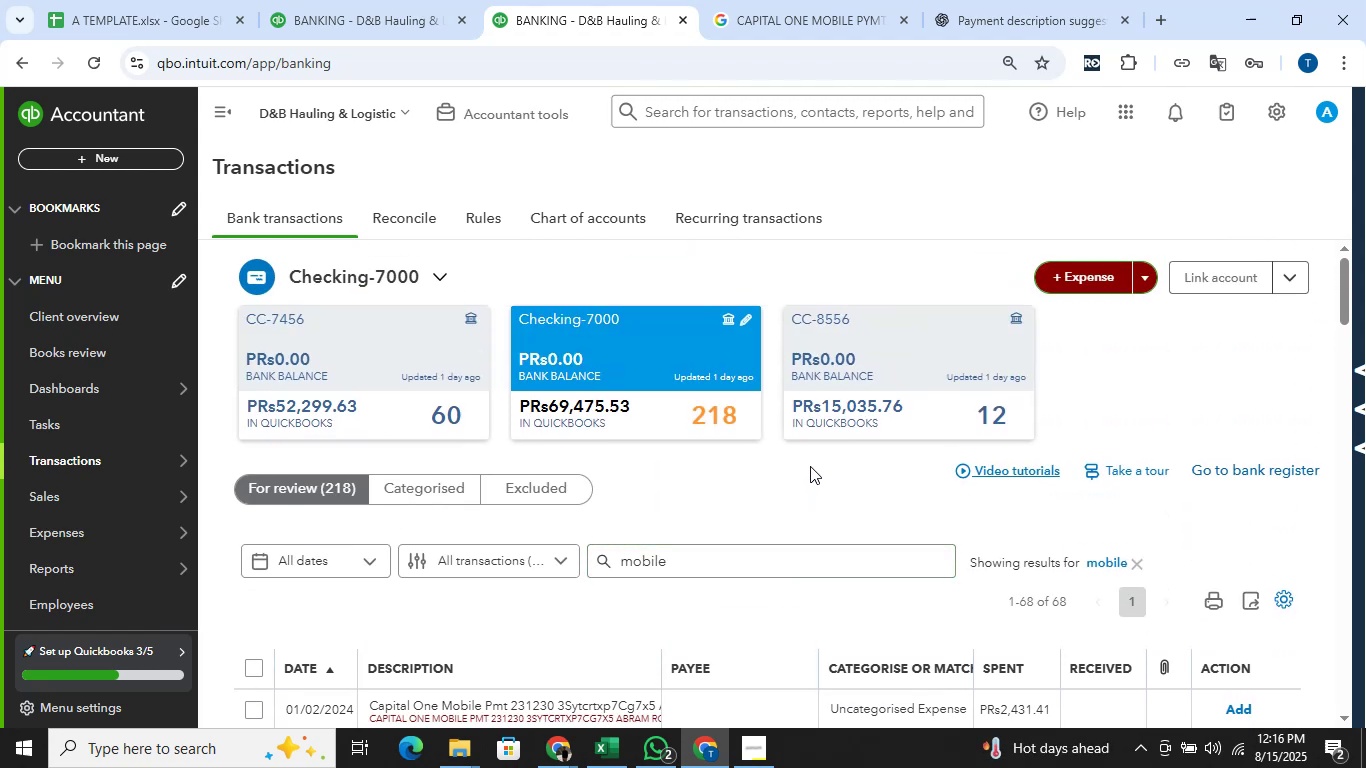 
mouse_move([971, 706])
 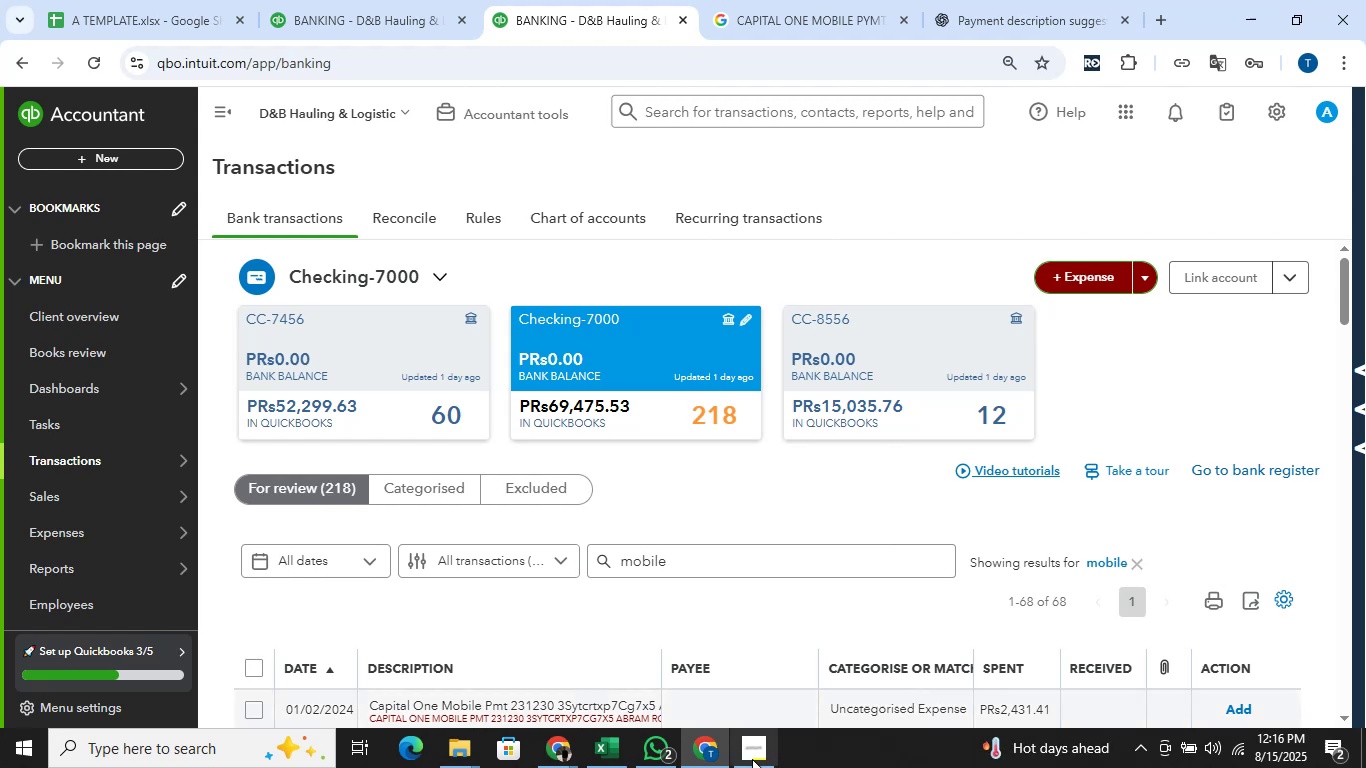 
scroll: coordinate [885, 625], scroll_direction: down, amount: 3.0
 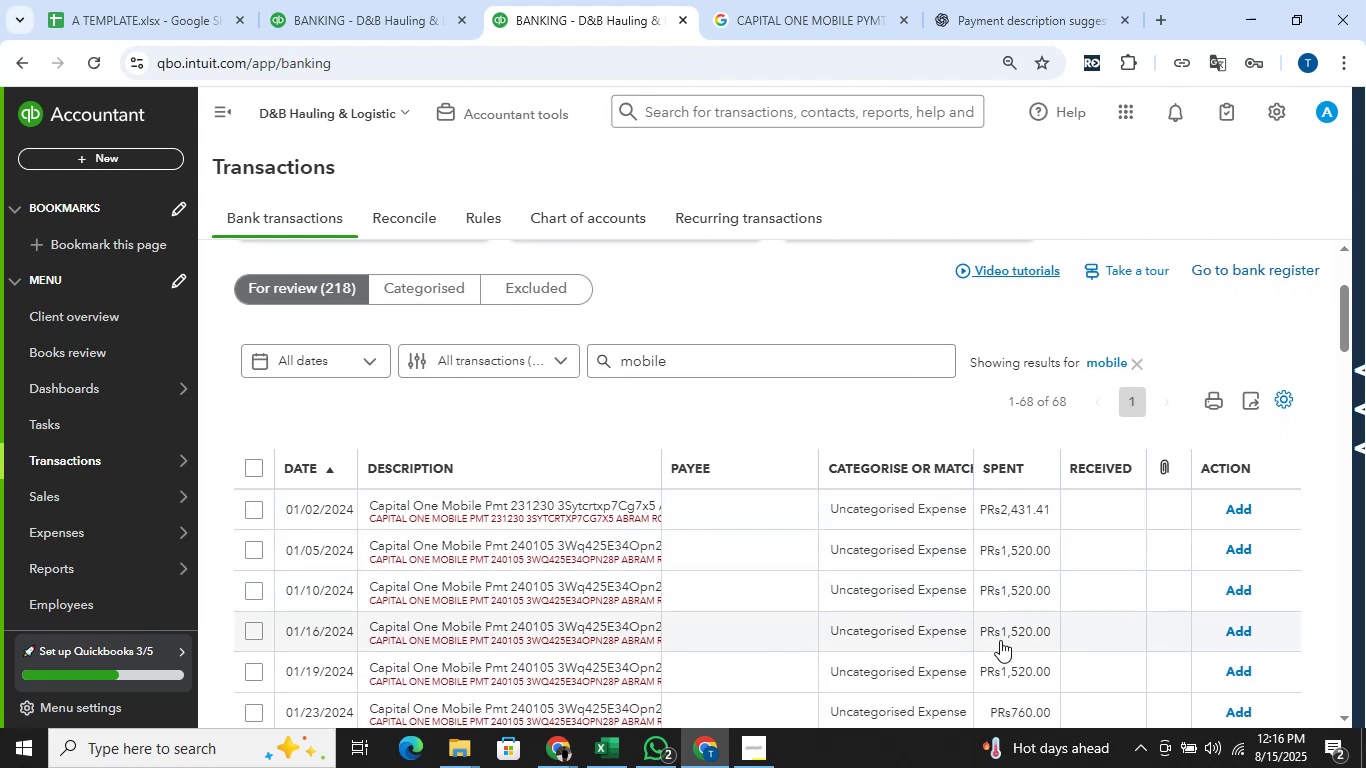 
scroll: coordinate [593, 524], scroll_direction: up, amount: 3.0
 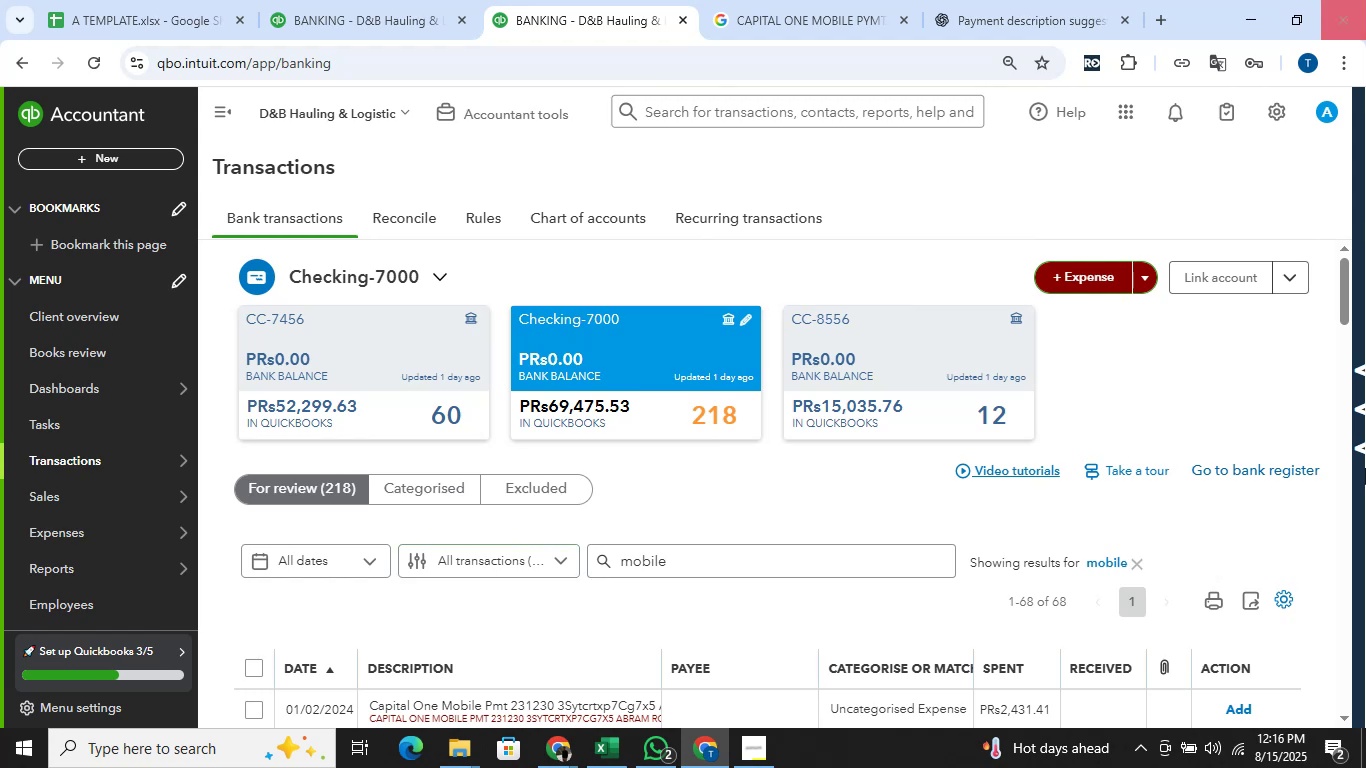 
wait(23.07)
 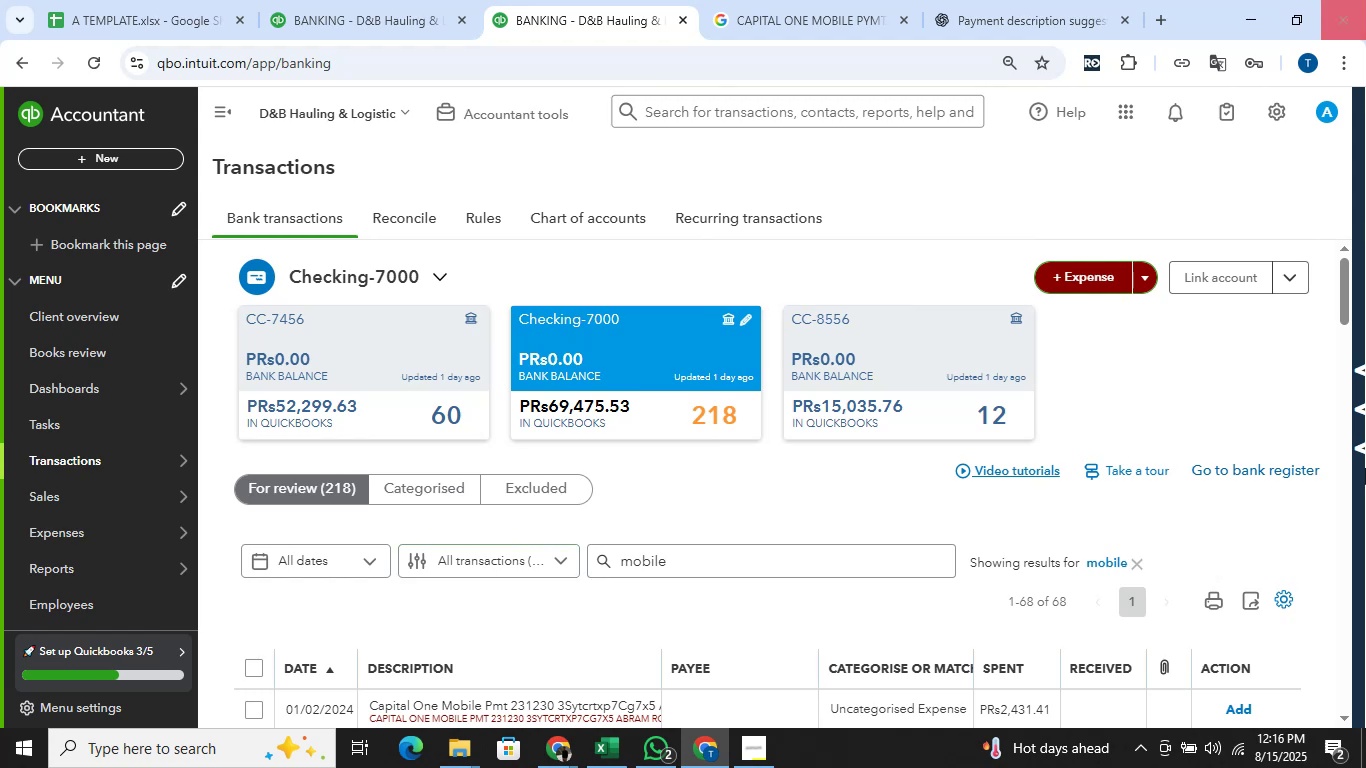 
left_click_drag(start_coordinate=[1065, 369], to_coordinate=[1071, 366])
 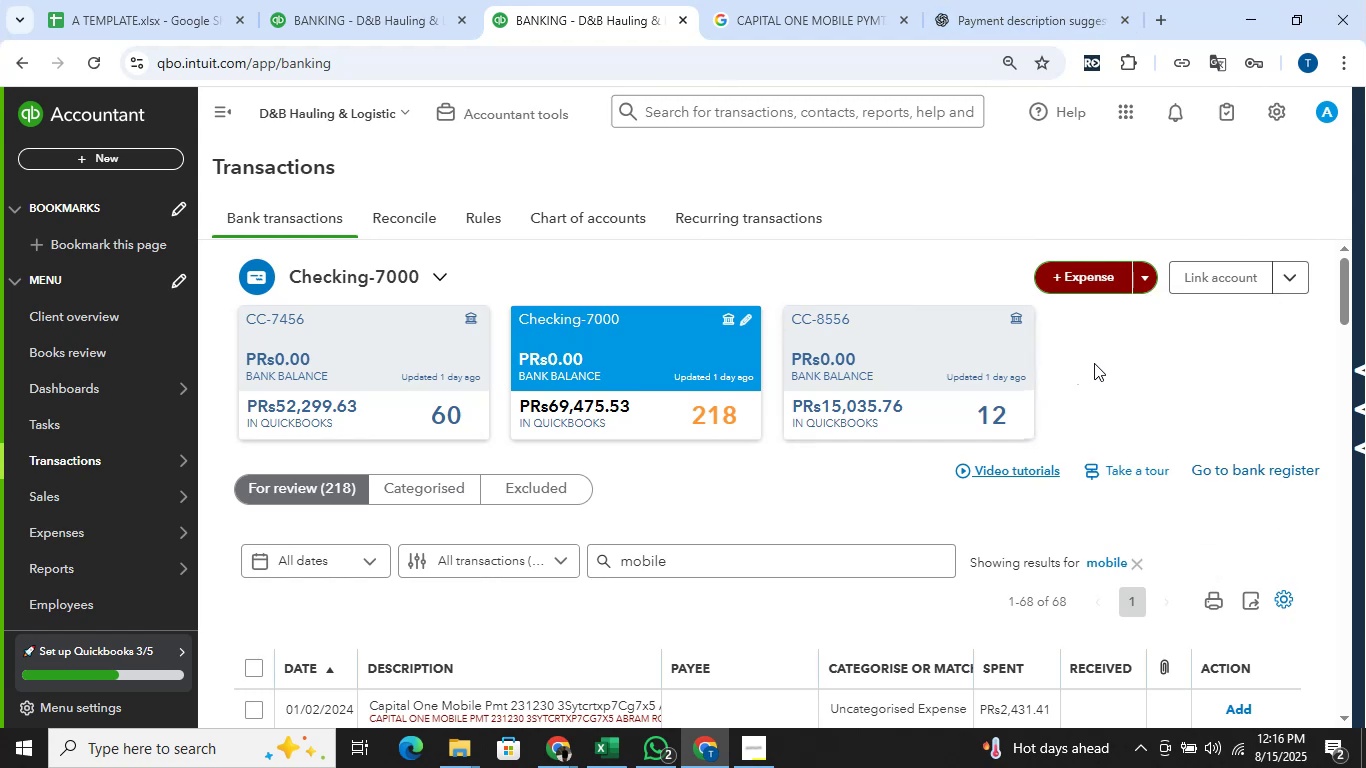 
scroll: coordinate [1118, 409], scroll_direction: down, amount: 2.0
 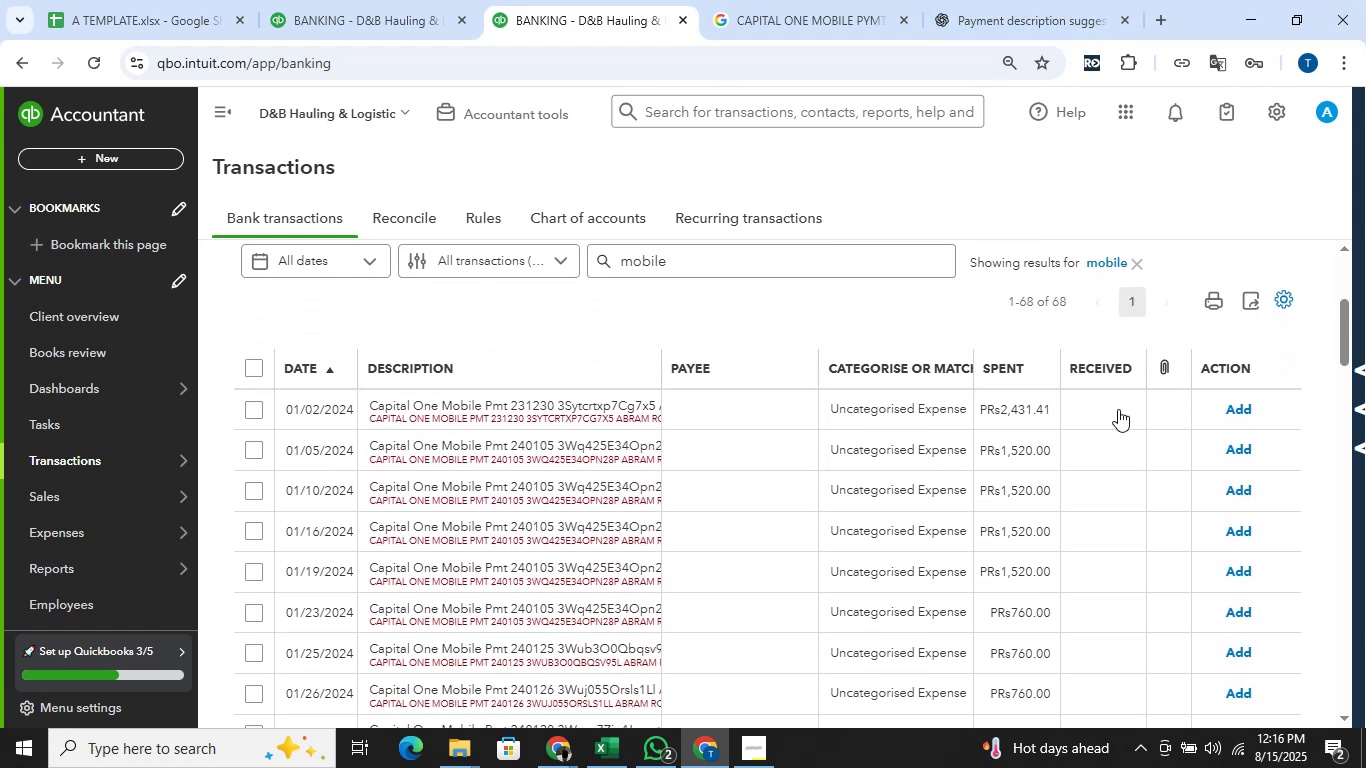 
scroll: coordinate [1118, 409], scroll_direction: up, amount: 2.0
 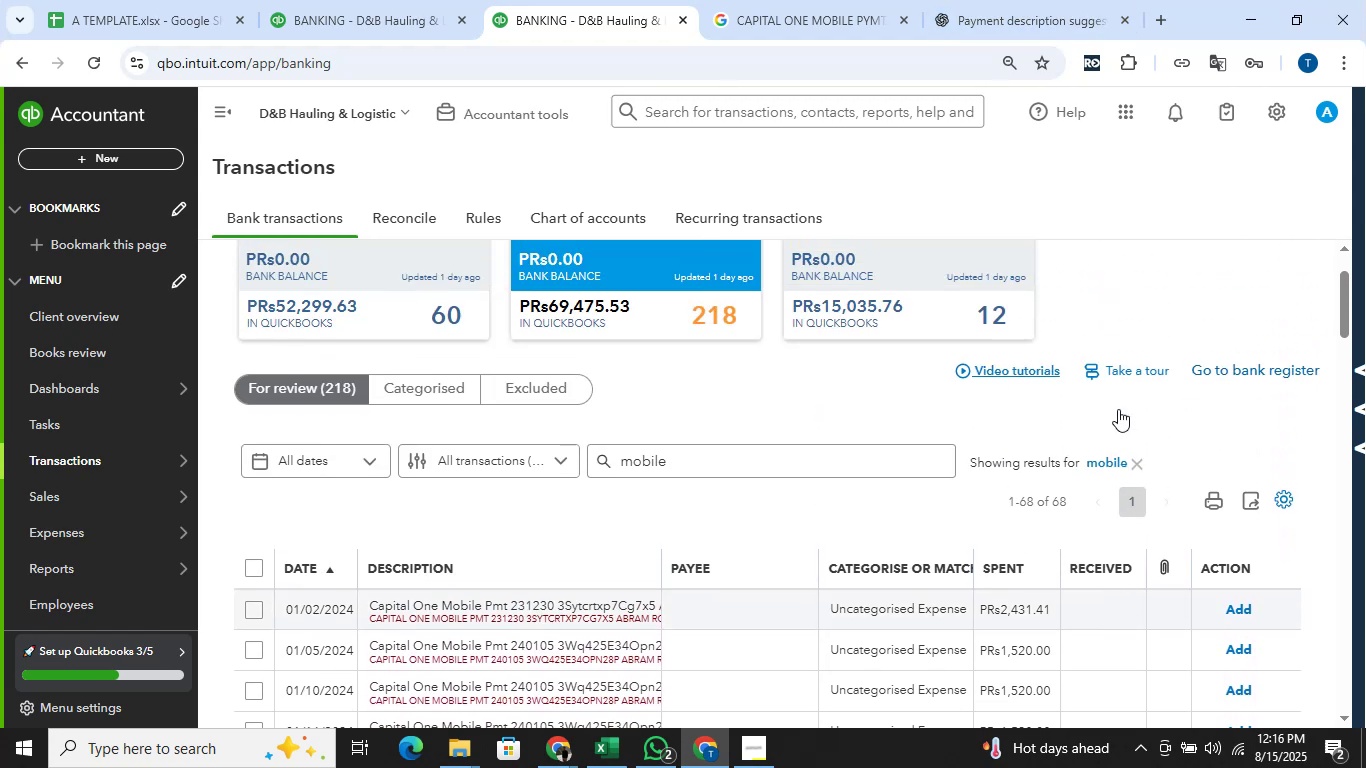 
scroll: coordinate [1118, 409], scroll_direction: down, amount: 1.0
 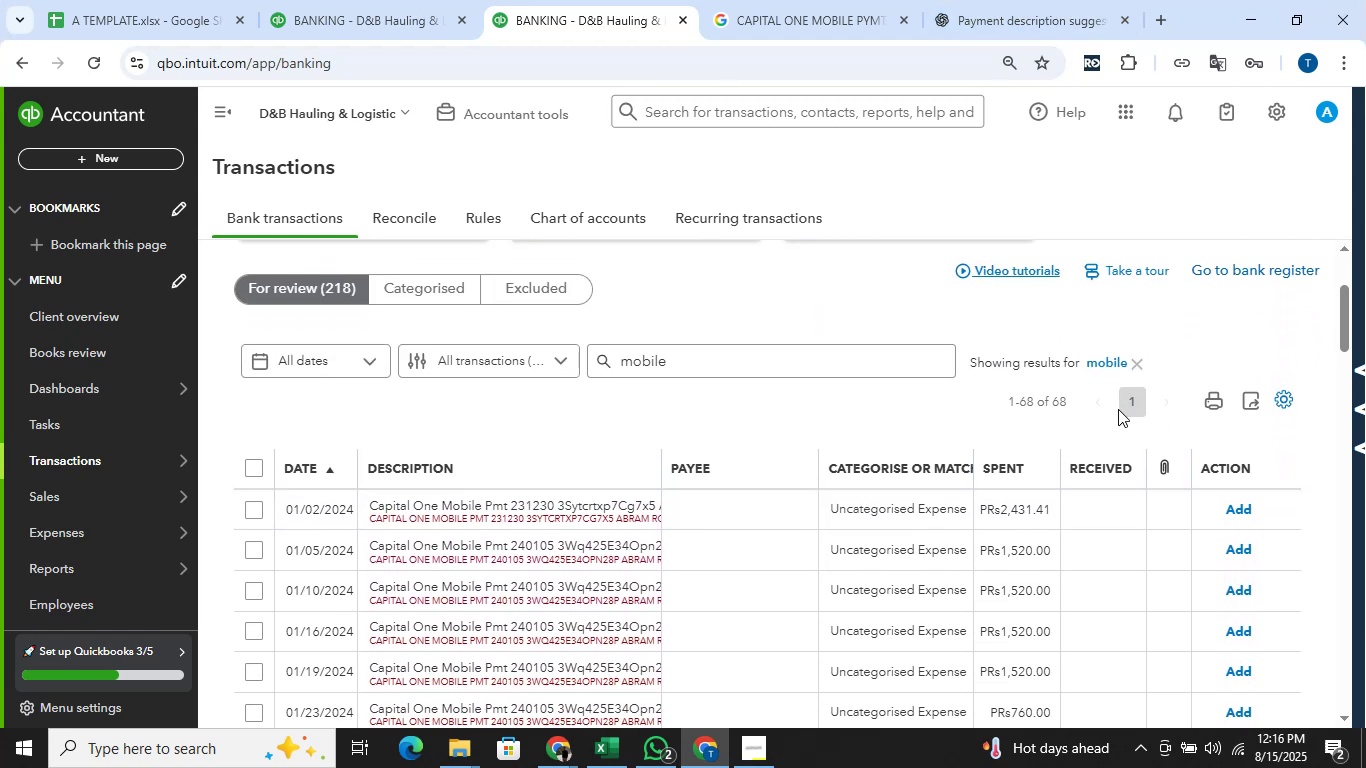 
scroll: coordinate [1085, 375], scroll_direction: up, amount: 3.0
 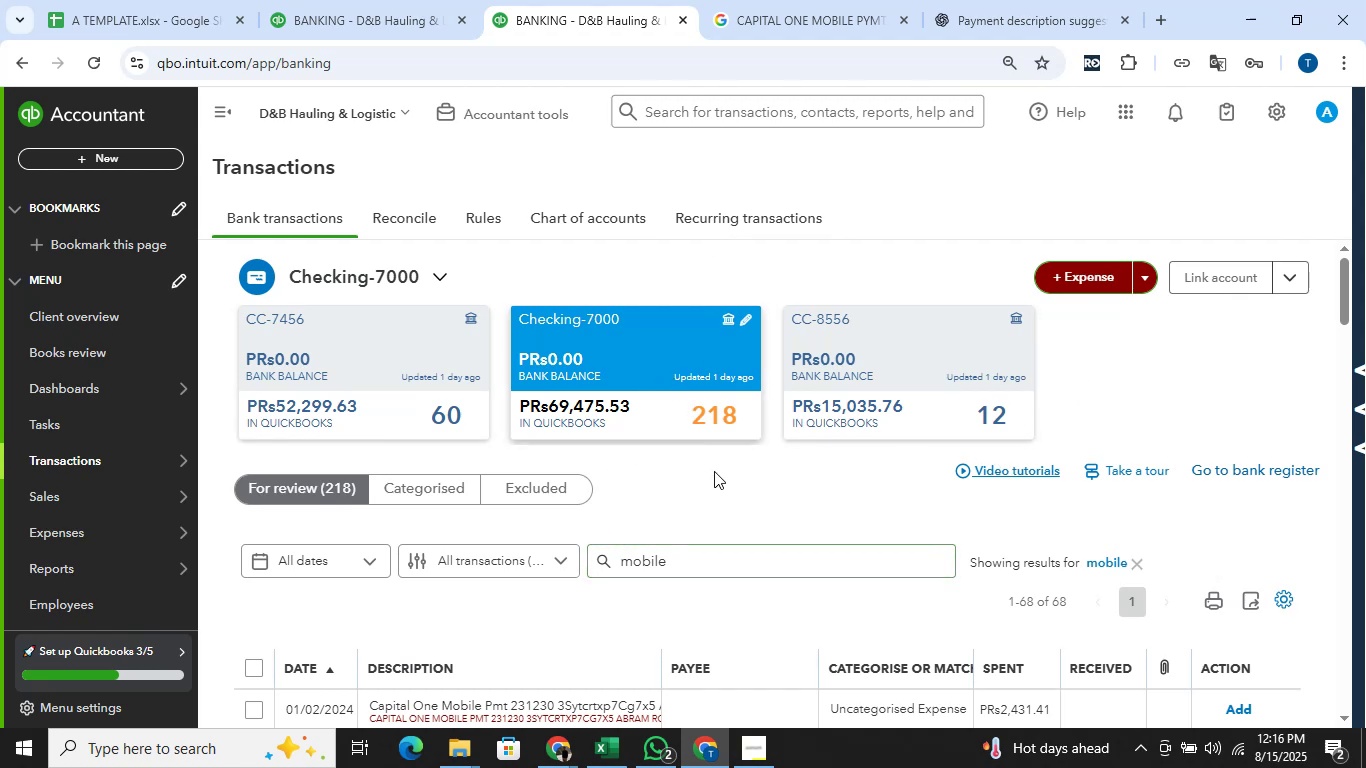 
scroll: coordinate [1114, 417], scroll_direction: down, amount: 31.0
 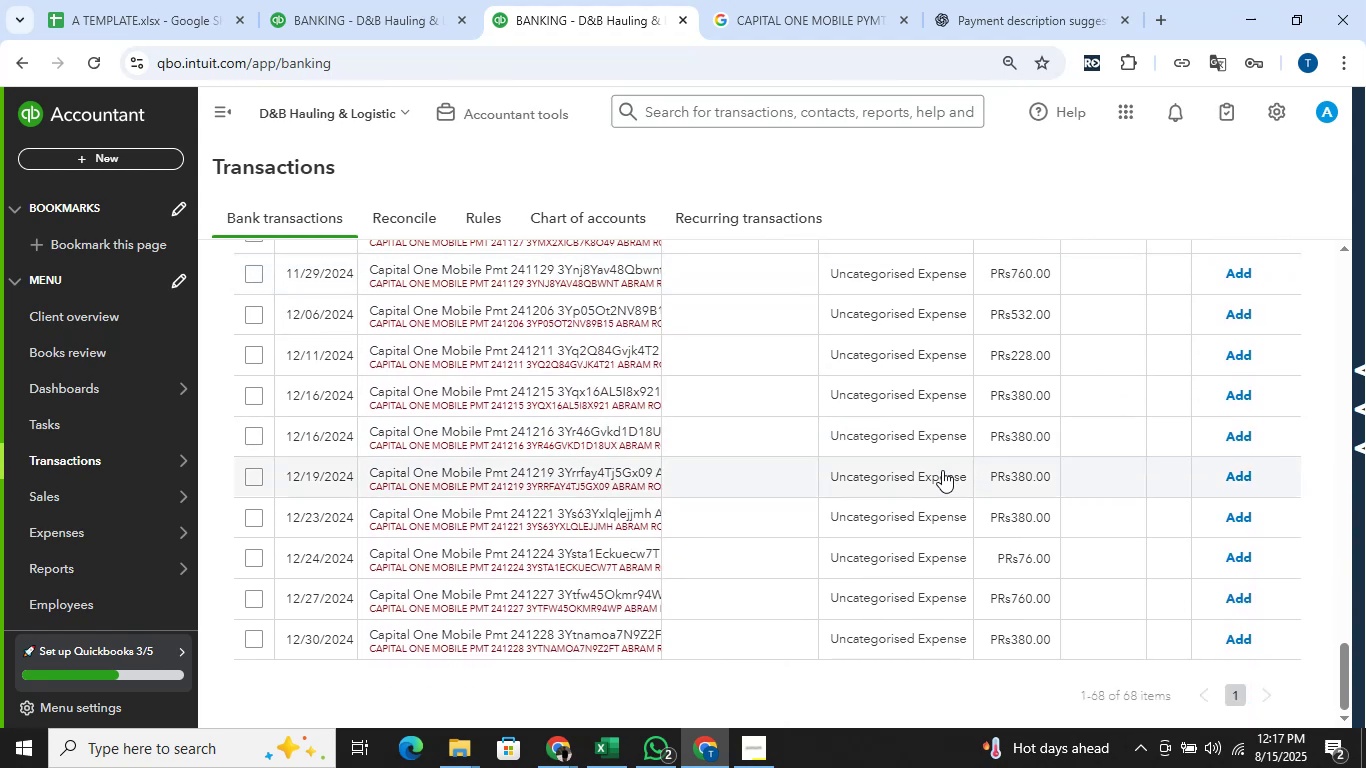 
scroll: coordinate [815, 516], scroll_direction: up, amount: 17.0
 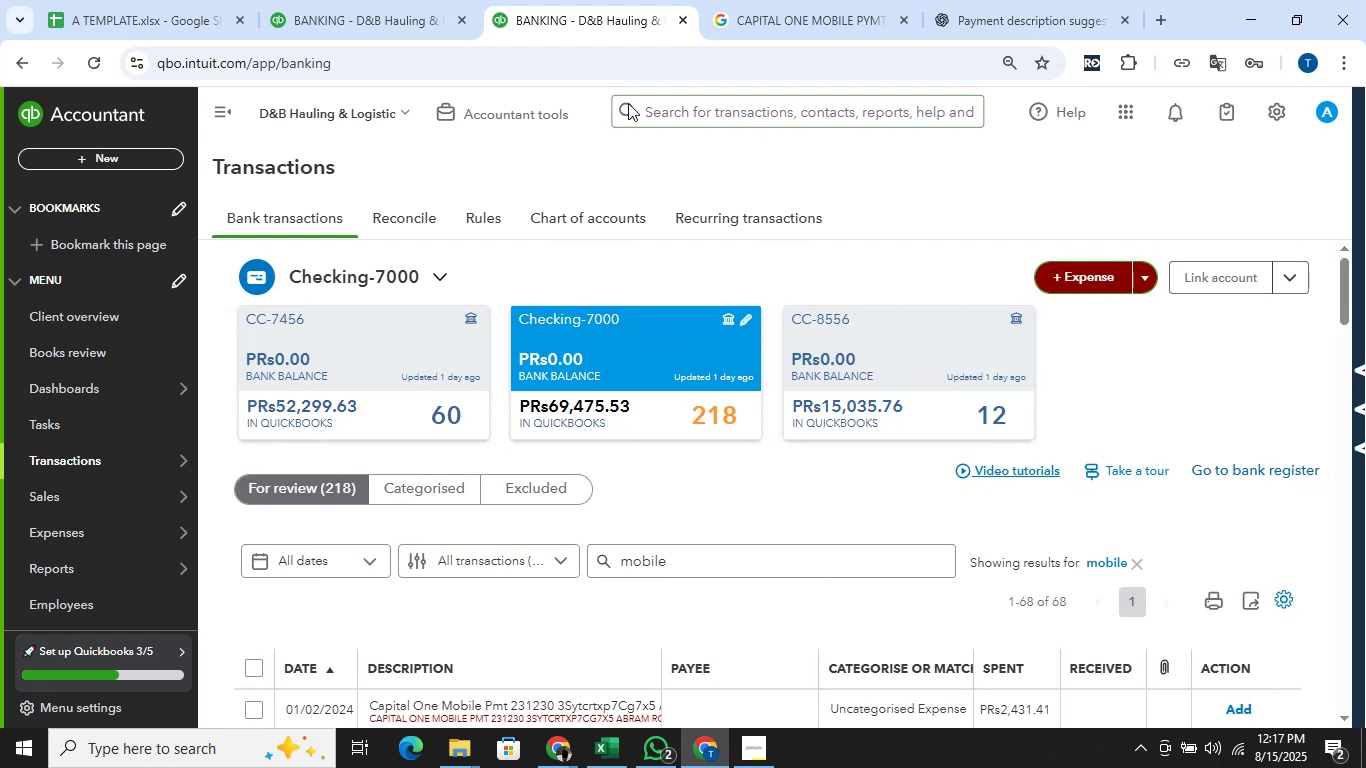 
left_click([378, 0])
 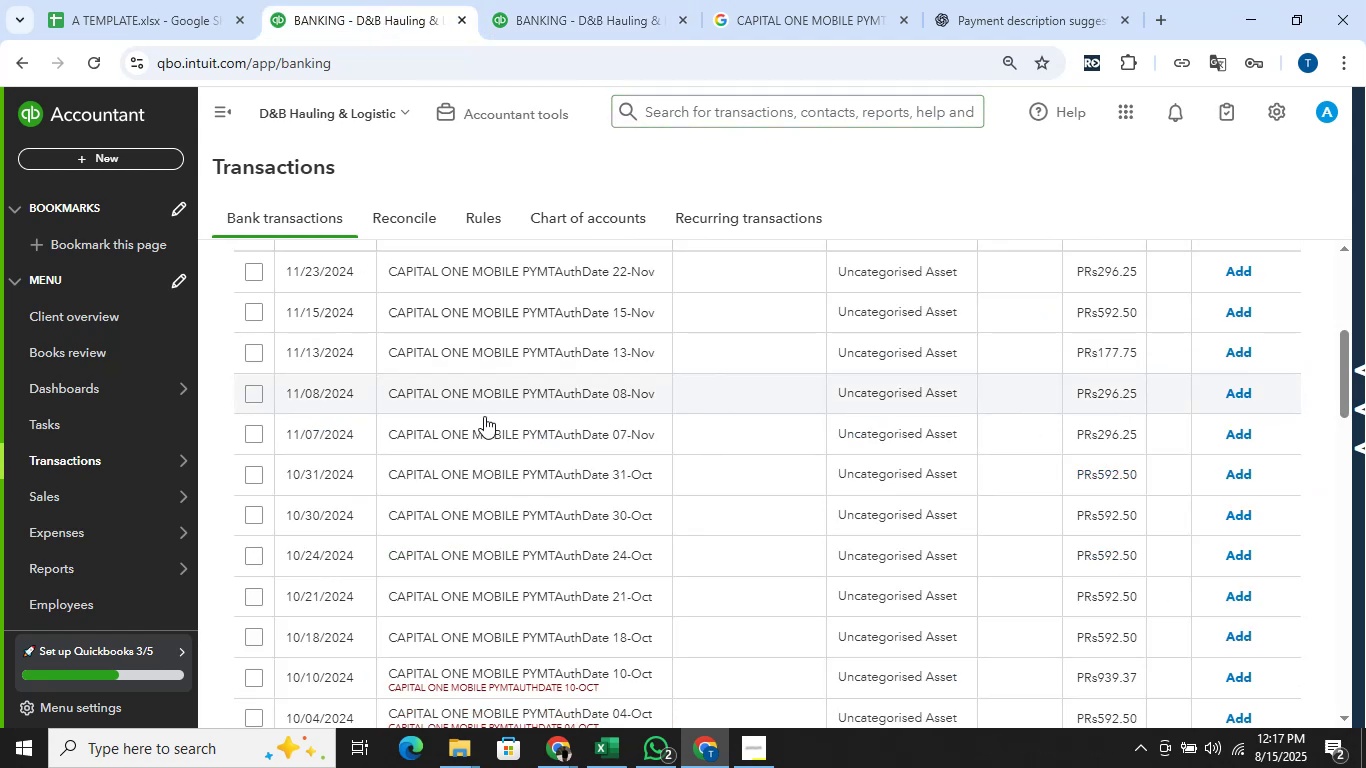 
scroll: coordinate [727, 379], scroll_direction: up, amount: 5.0
 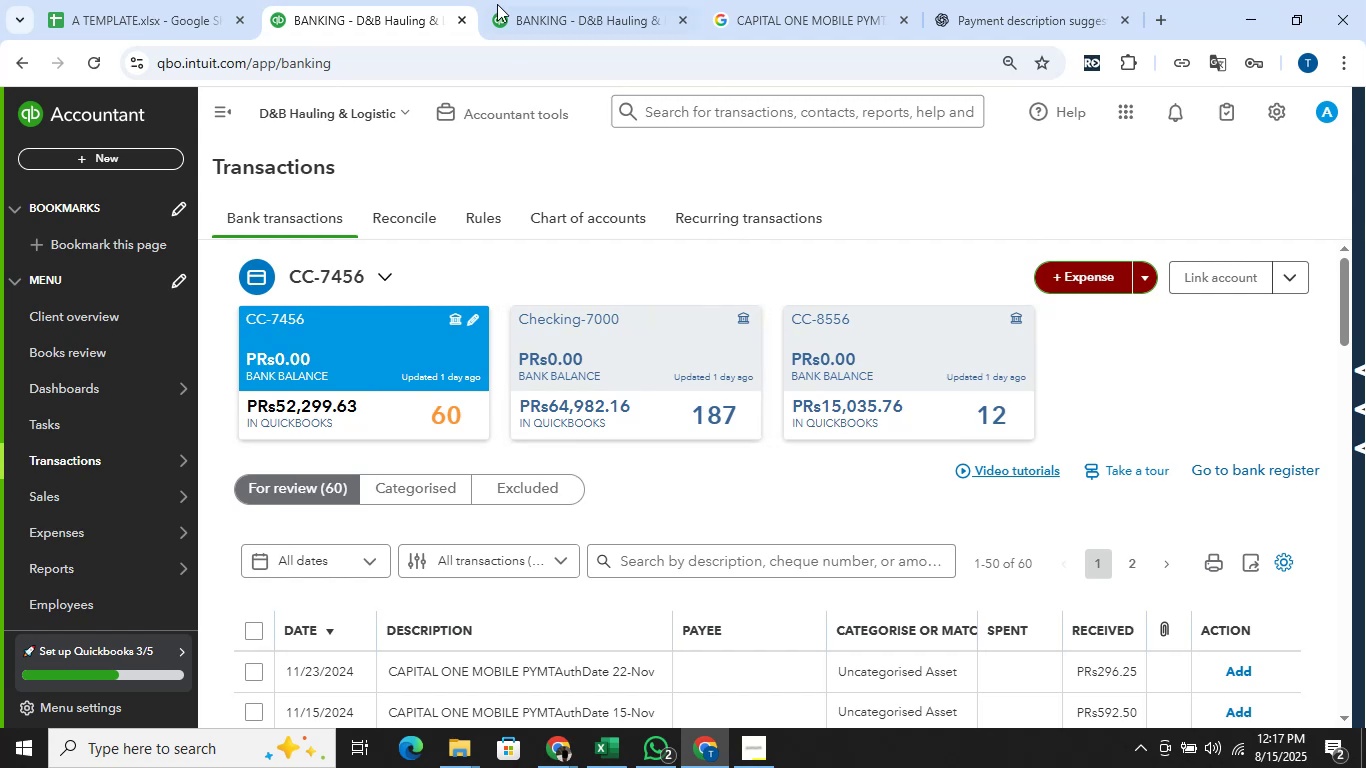 
left_click([497, 0])
 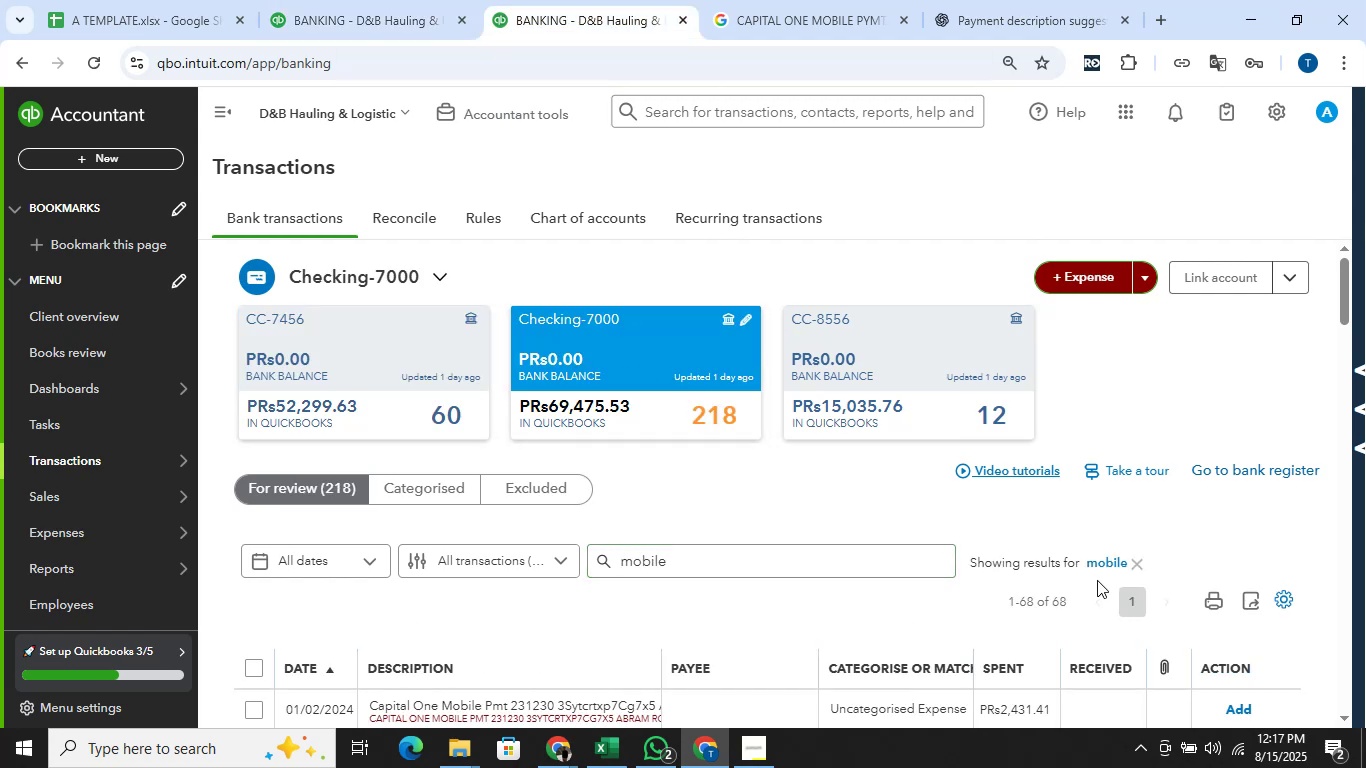 
left_click([1135, 563])
 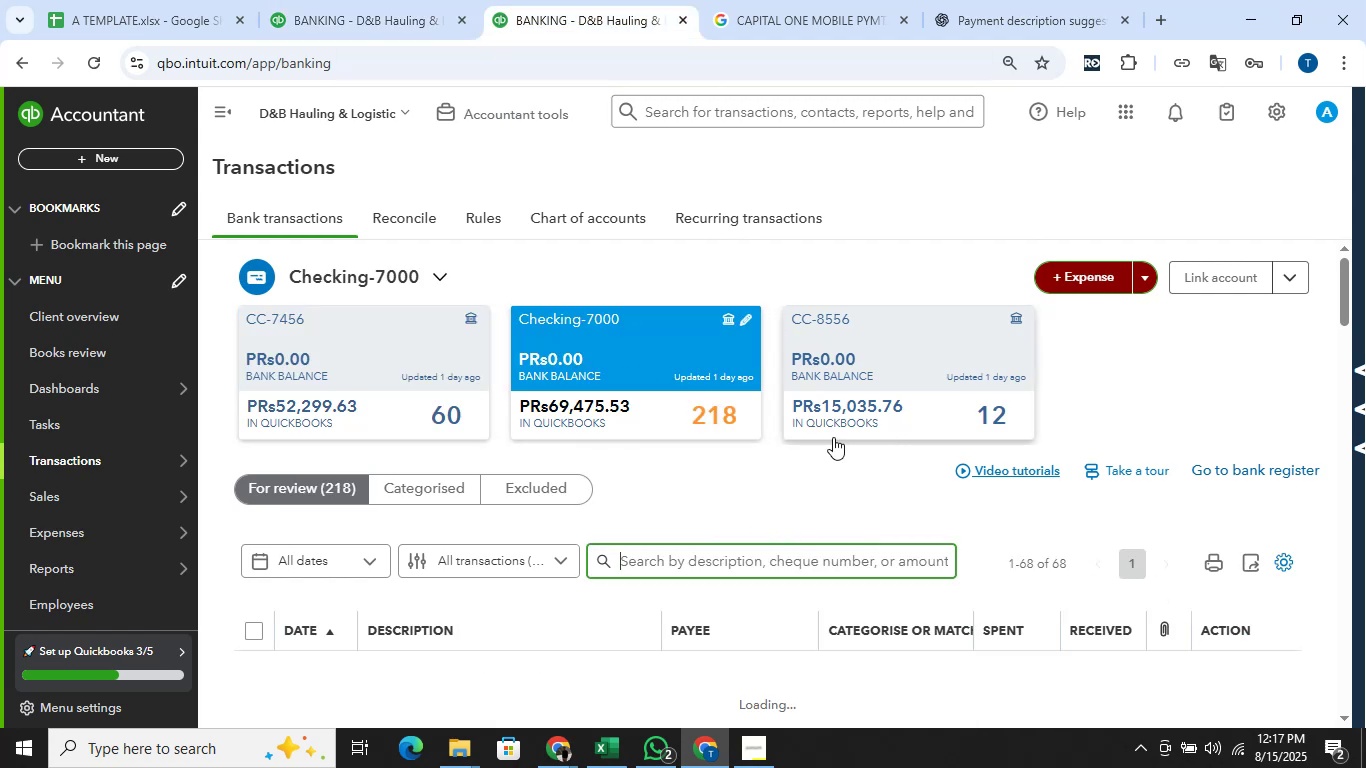 
left_click([415, 0])
 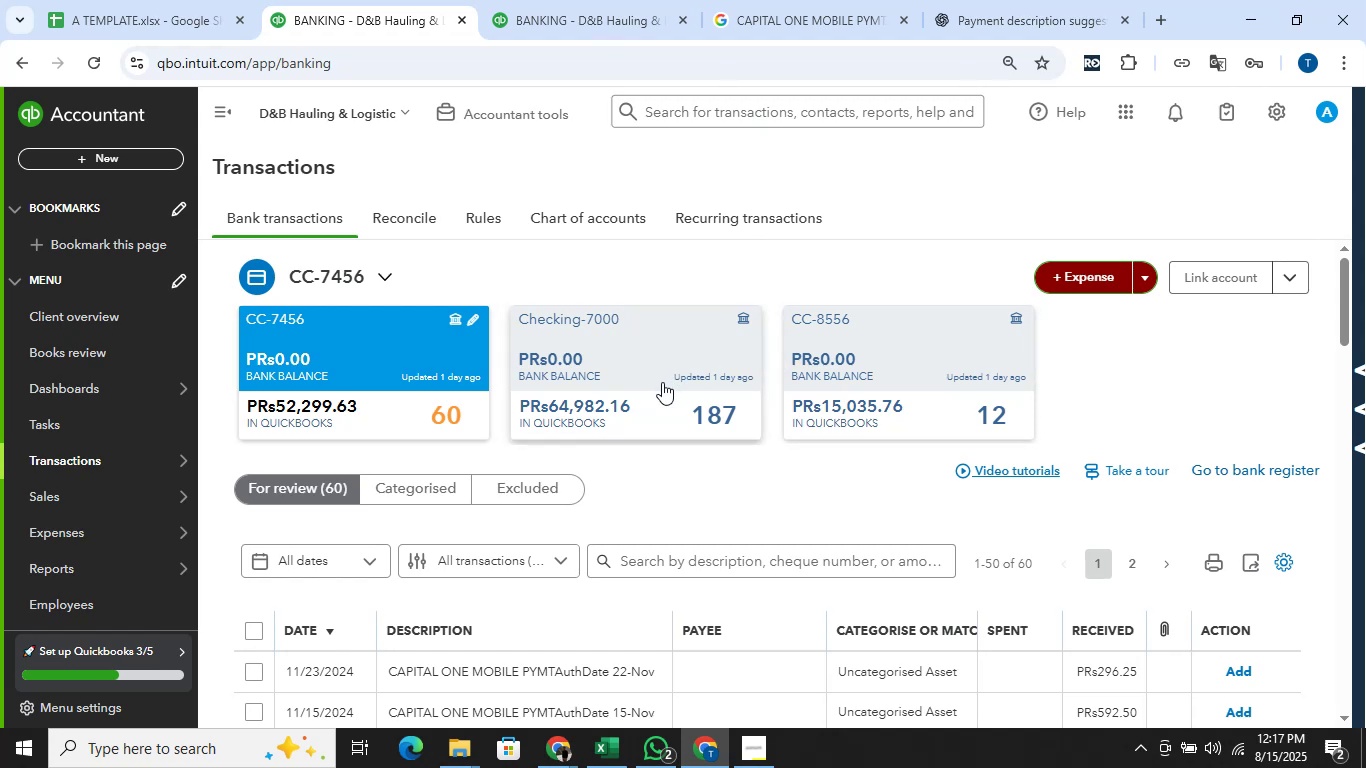 
wait(8.48)
 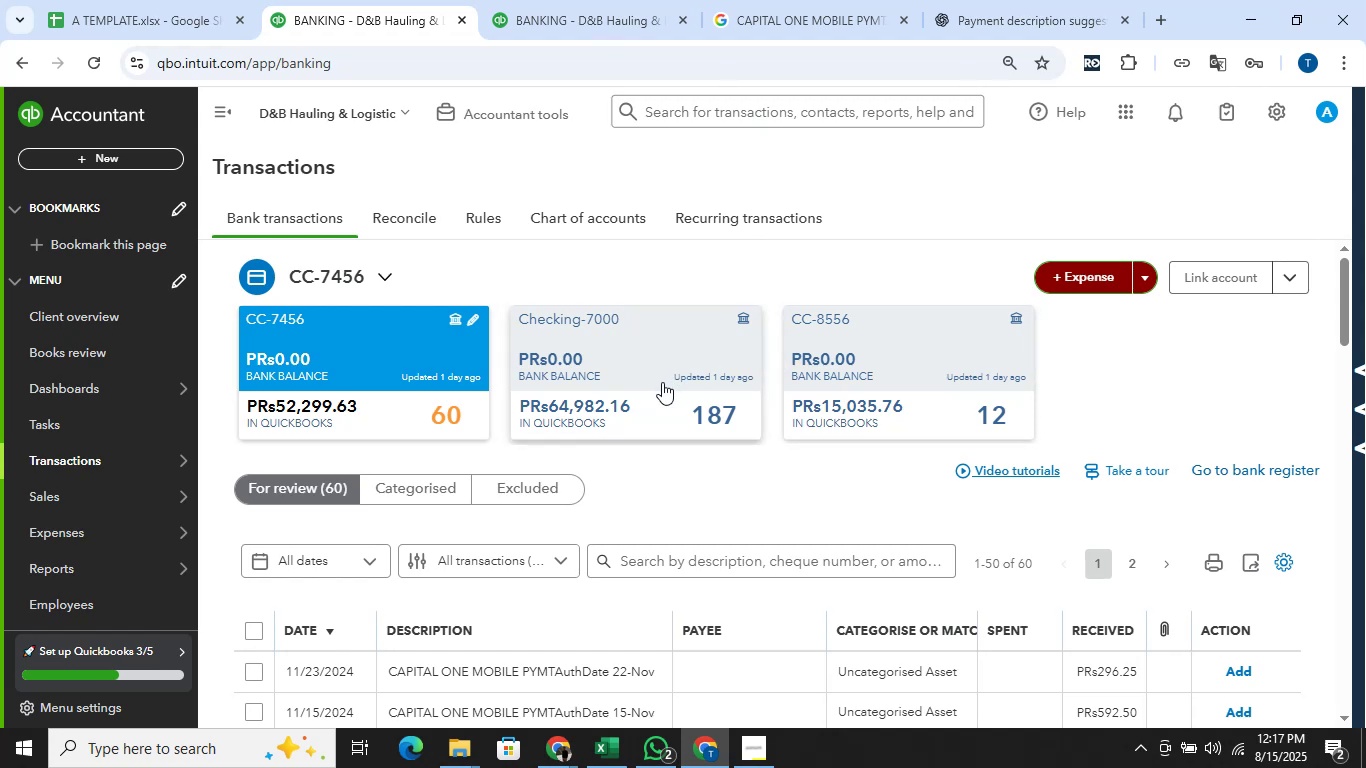 
scroll: coordinate [785, 427], scroll_direction: down, amount: 3.0
 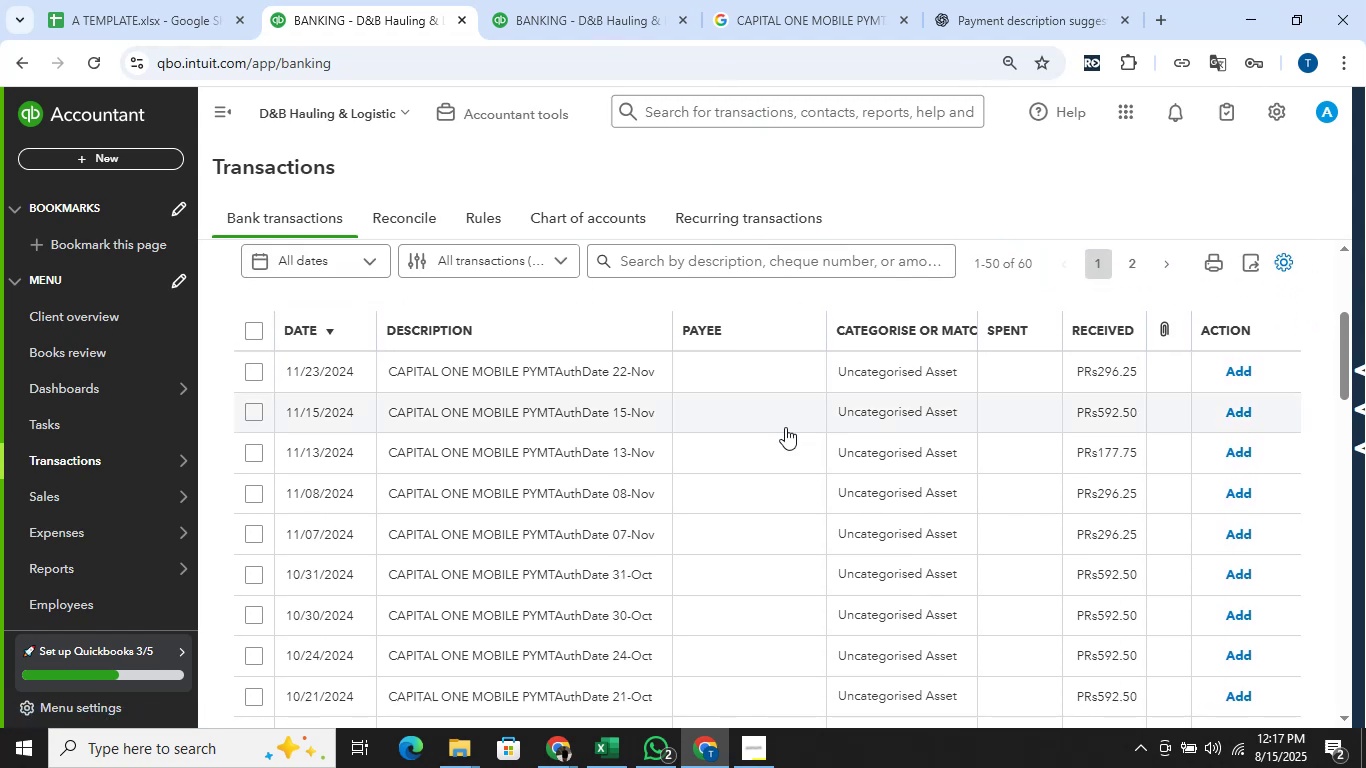 
scroll: coordinate [785, 427], scroll_direction: up, amount: 2.0
 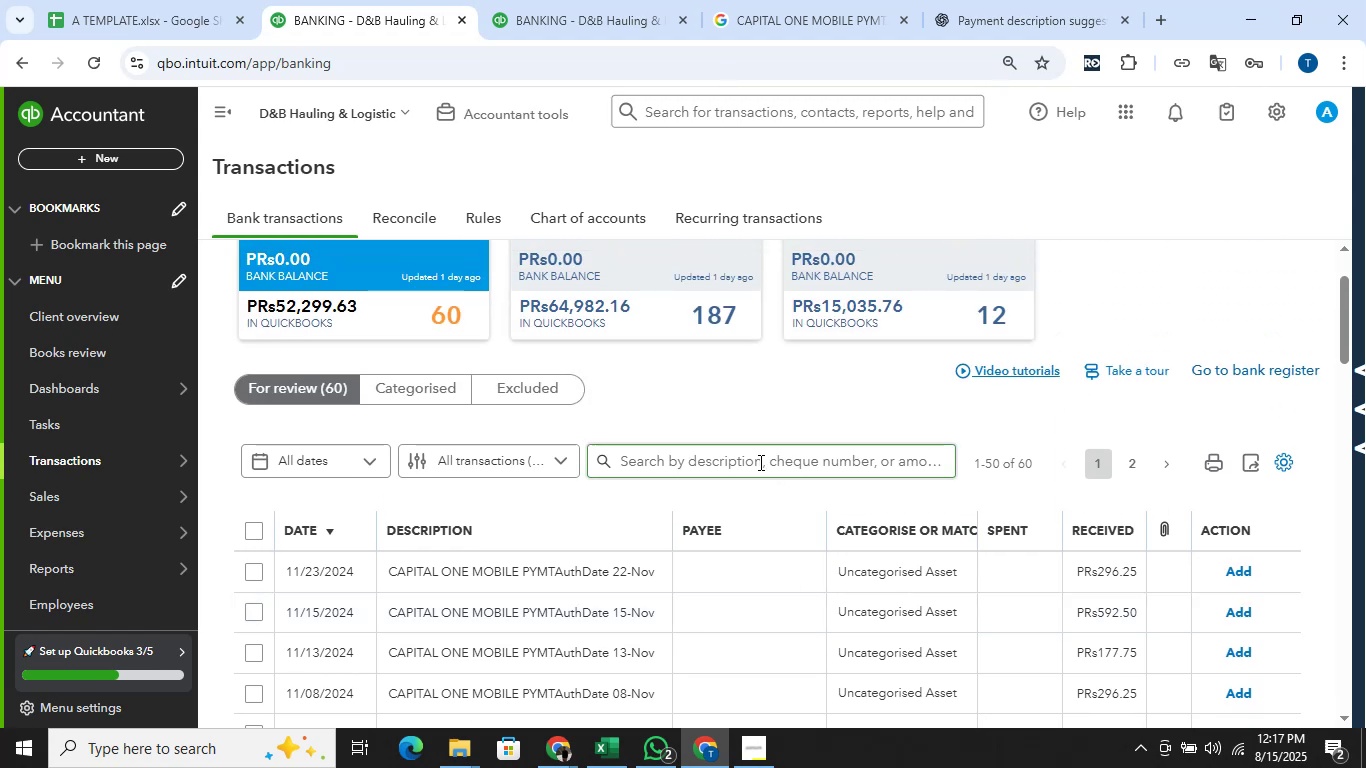 
left_click([759, 462])
 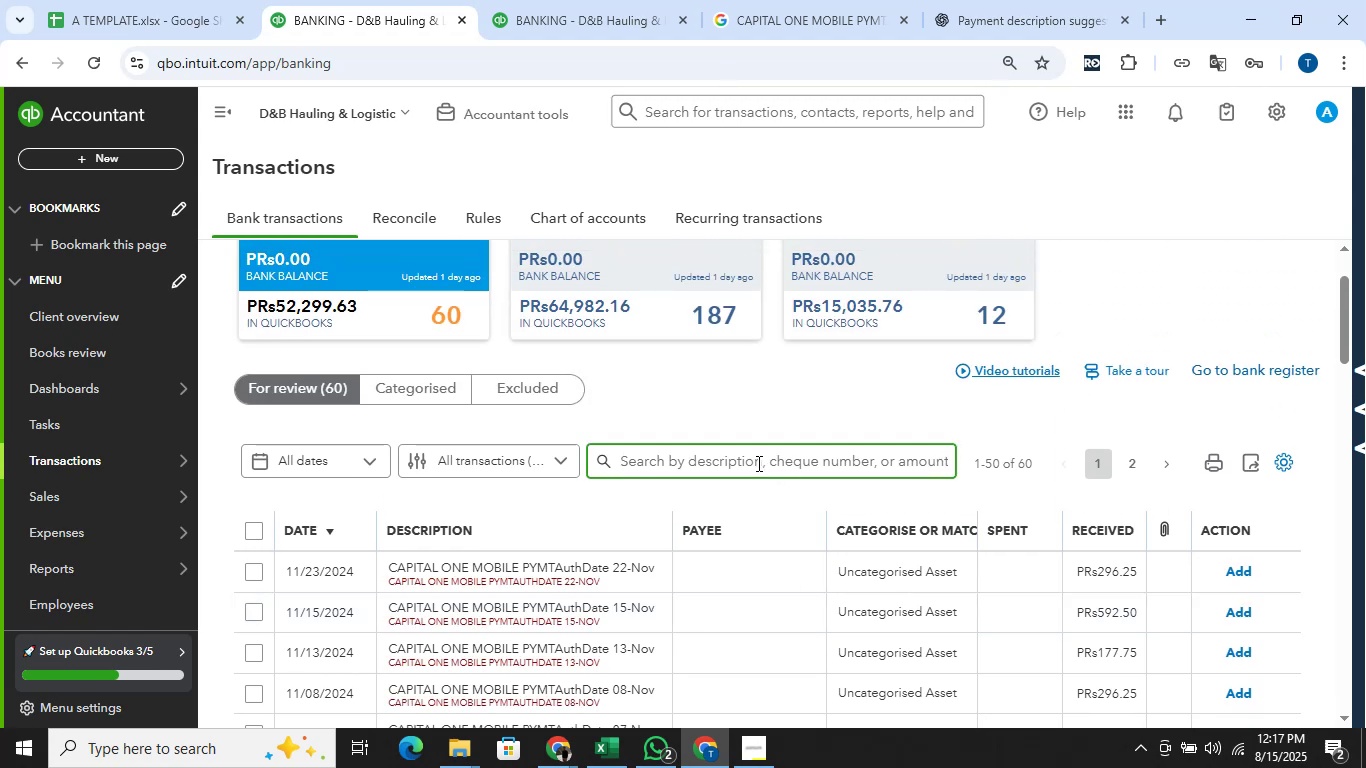 
type(mobile)
 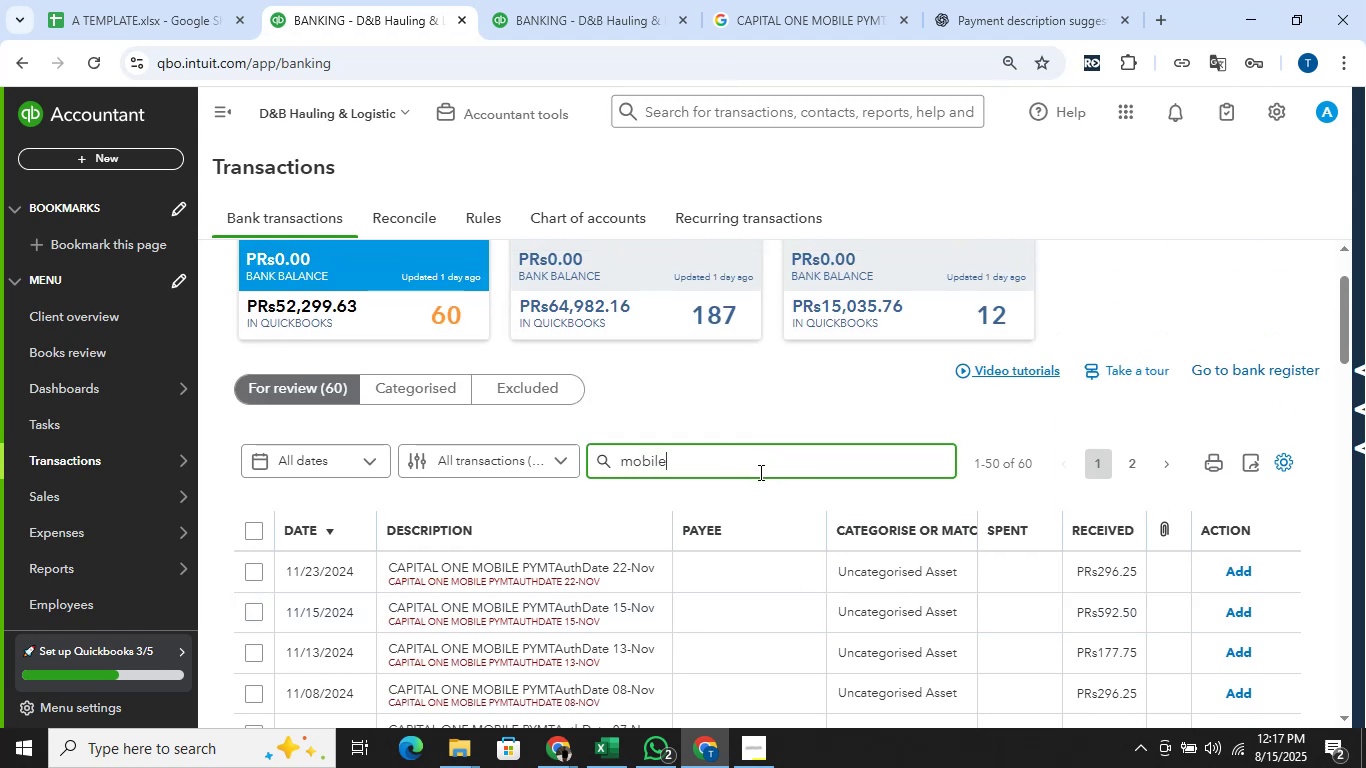 
key(Enter)
 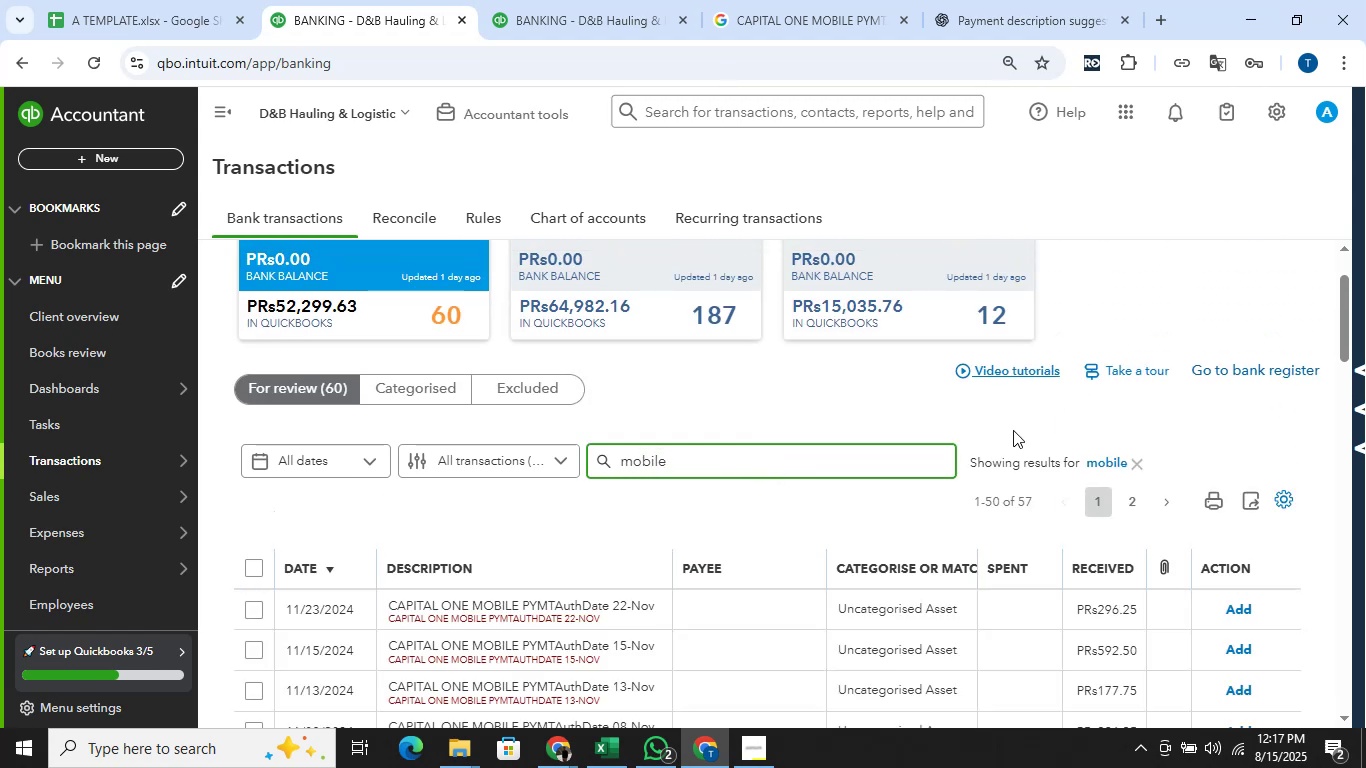 
scroll: coordinate [1094, 399], scroll_direction: down, amount: 2.0
 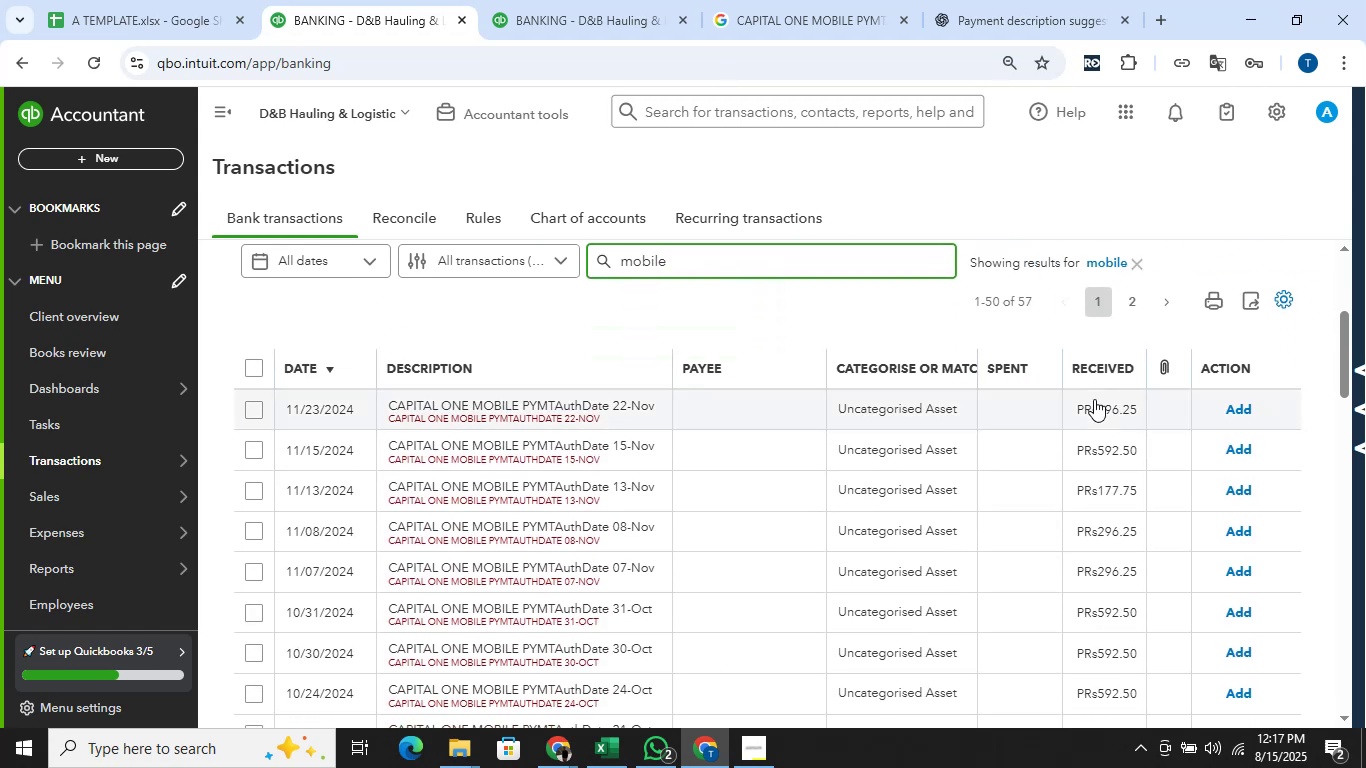 
scroll: coordinate [1094, 399], scroll_direction: up, amount: 1.0
 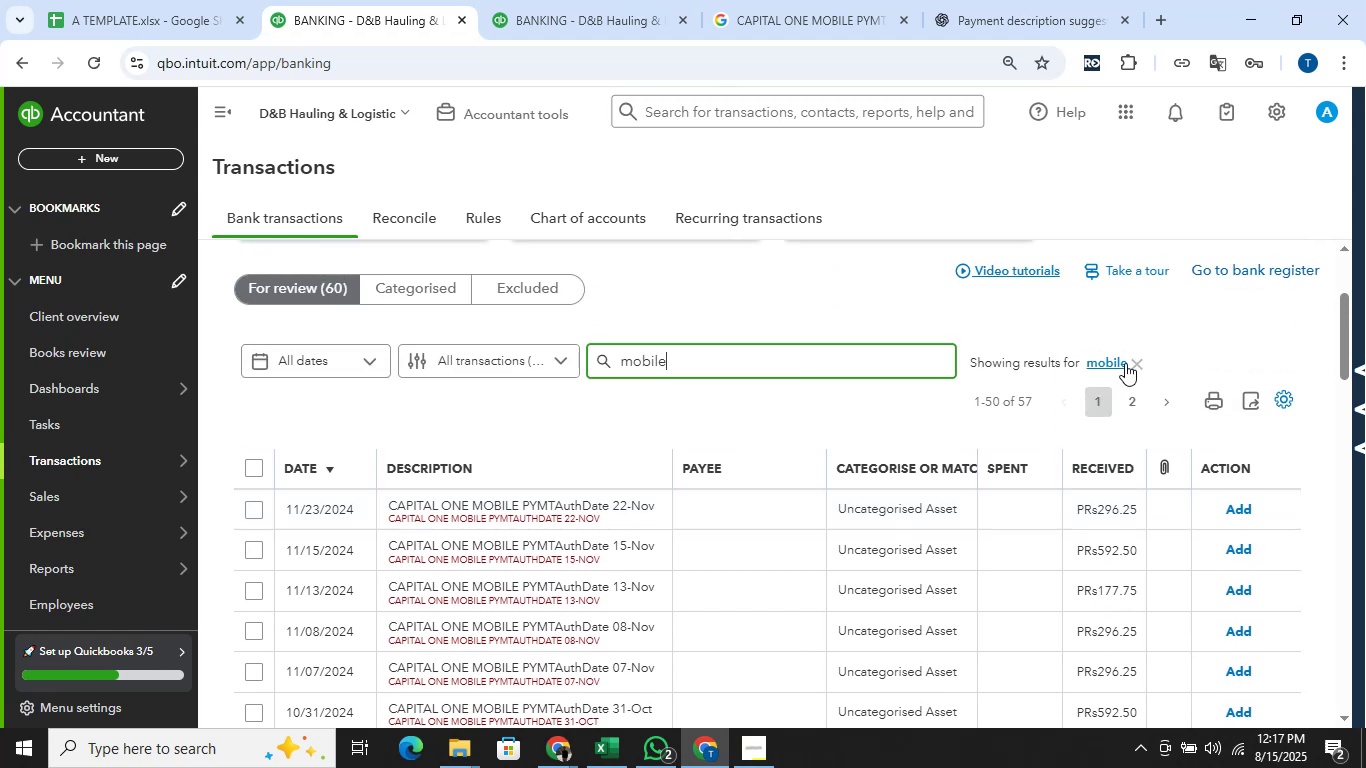 
left_click([1143, 363])
 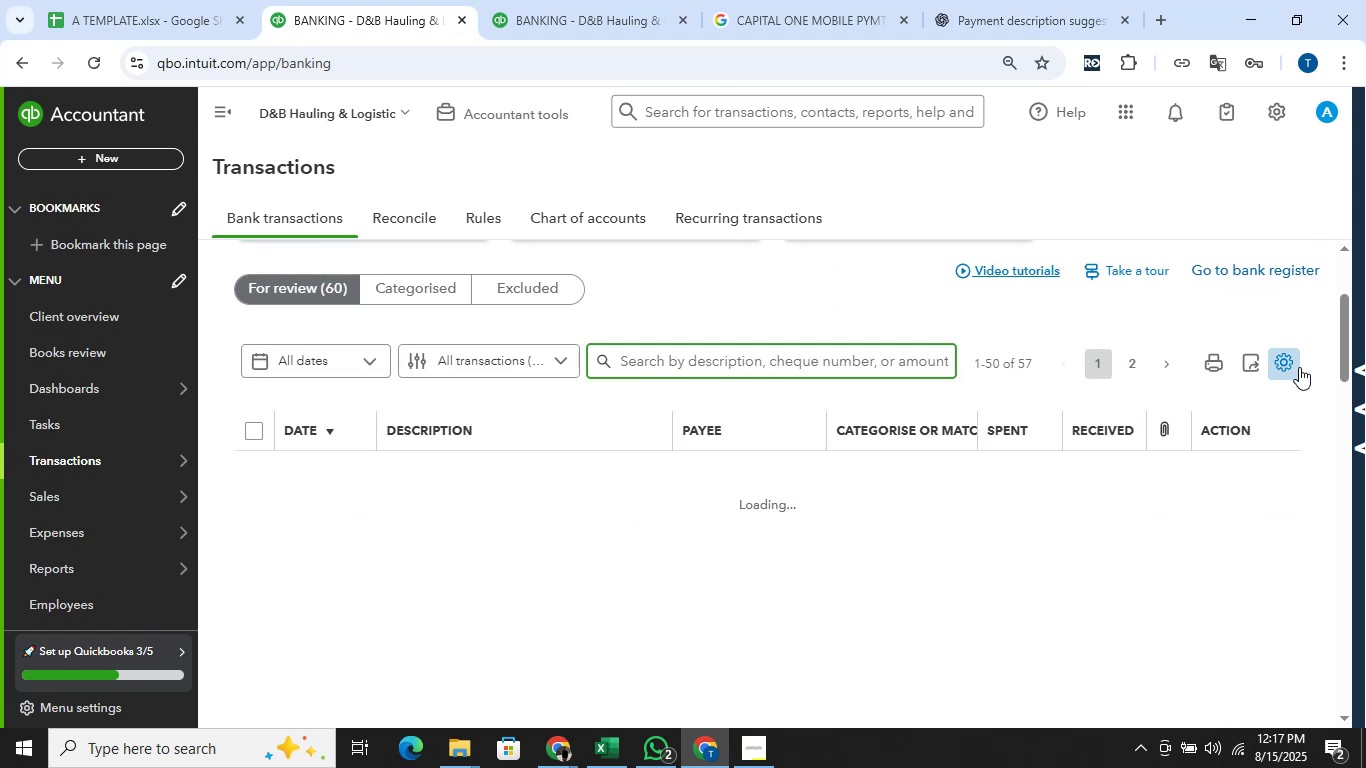 
left_click([1298, 365])
 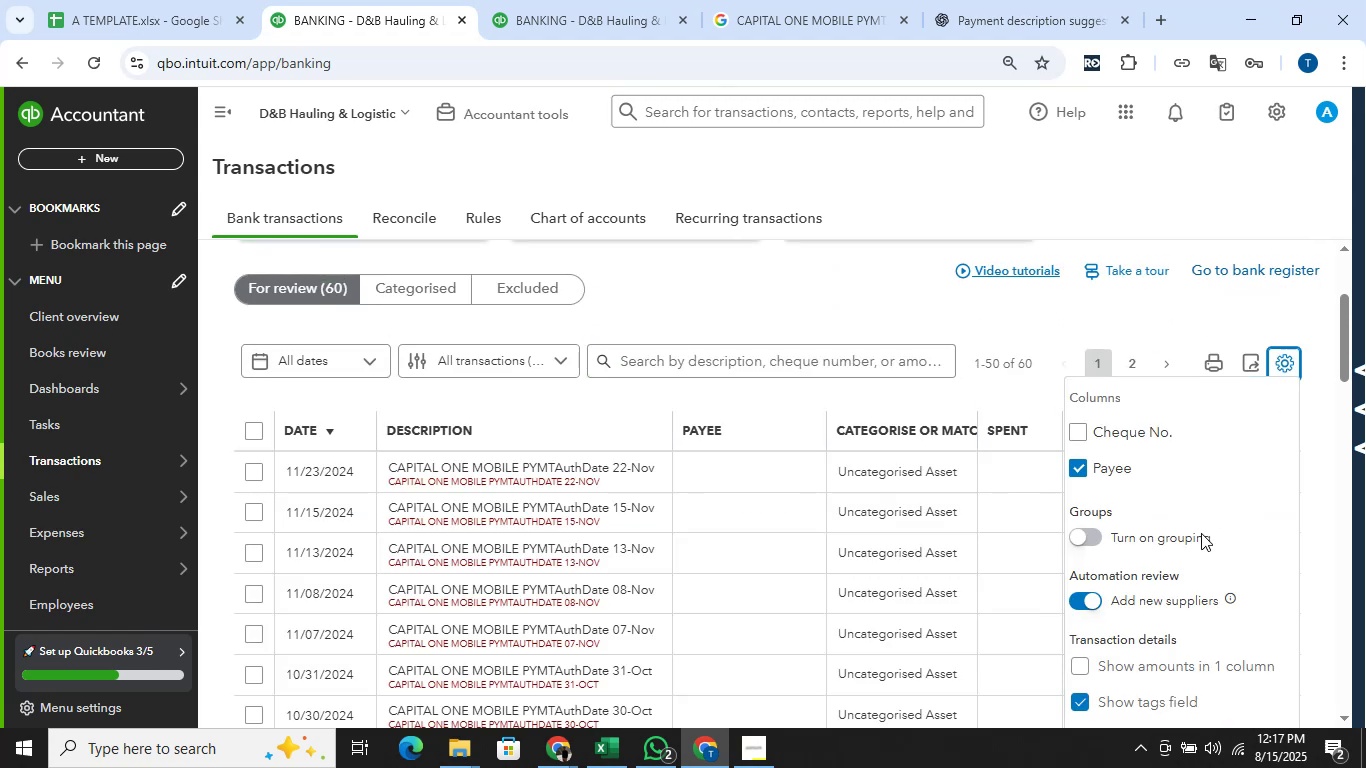 
scroll: coordinate [1178, 569], scroll_direction: down, amount: 3.0
 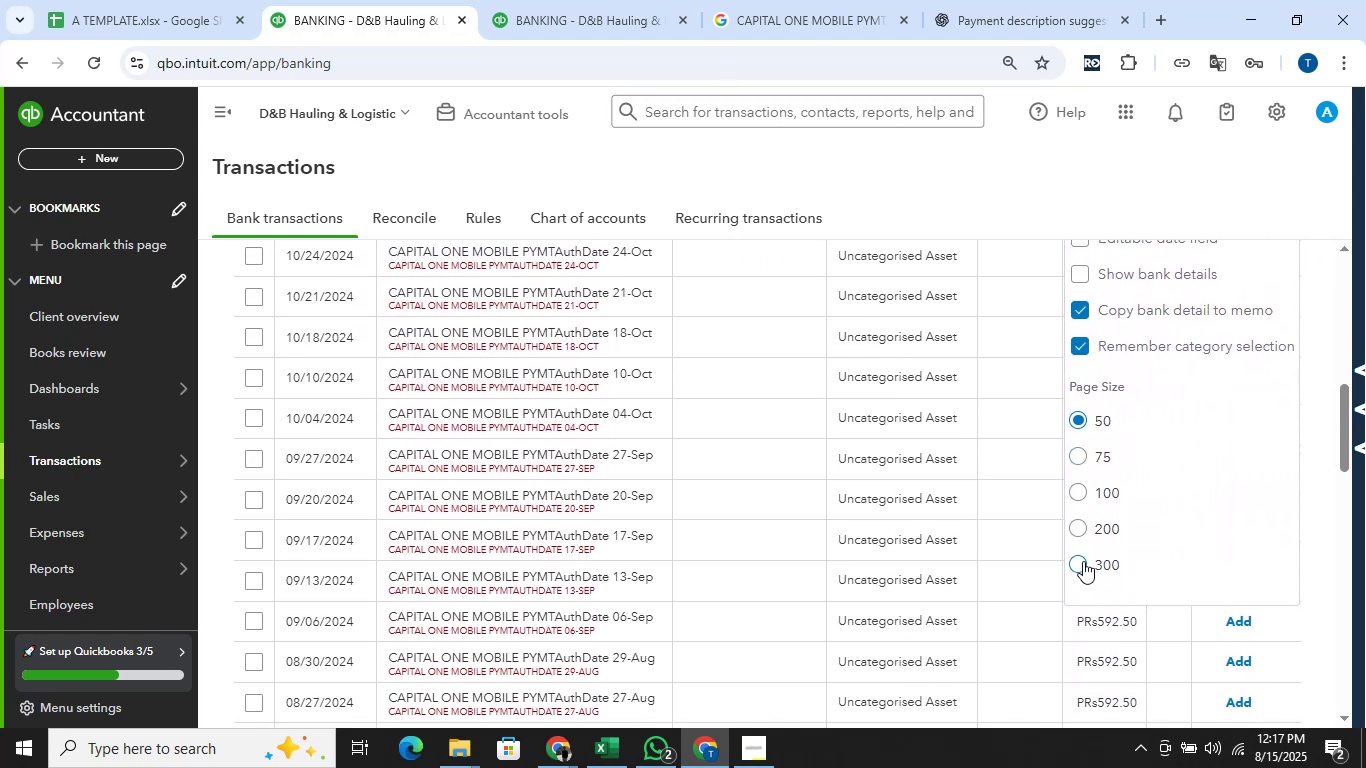 
left_click([1083, 561])
 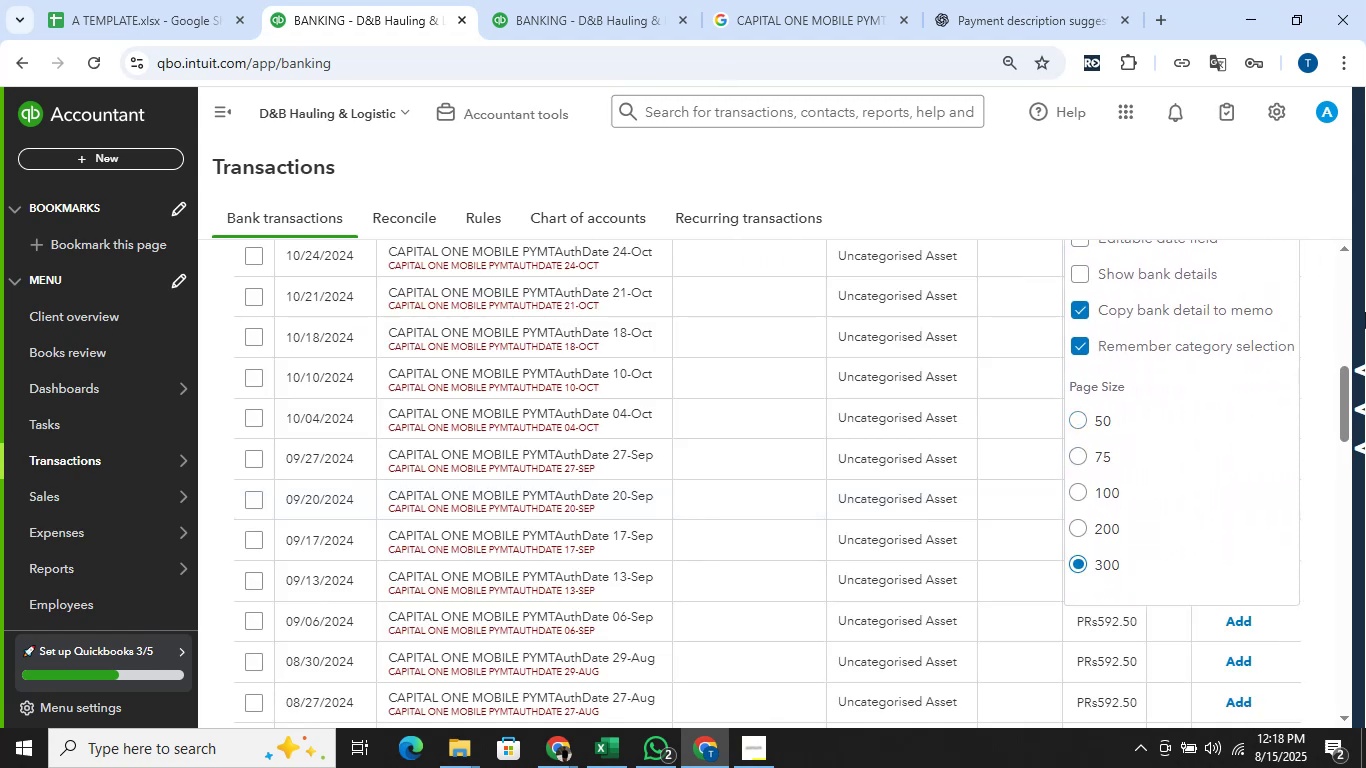 
left_click([1344, 375])
 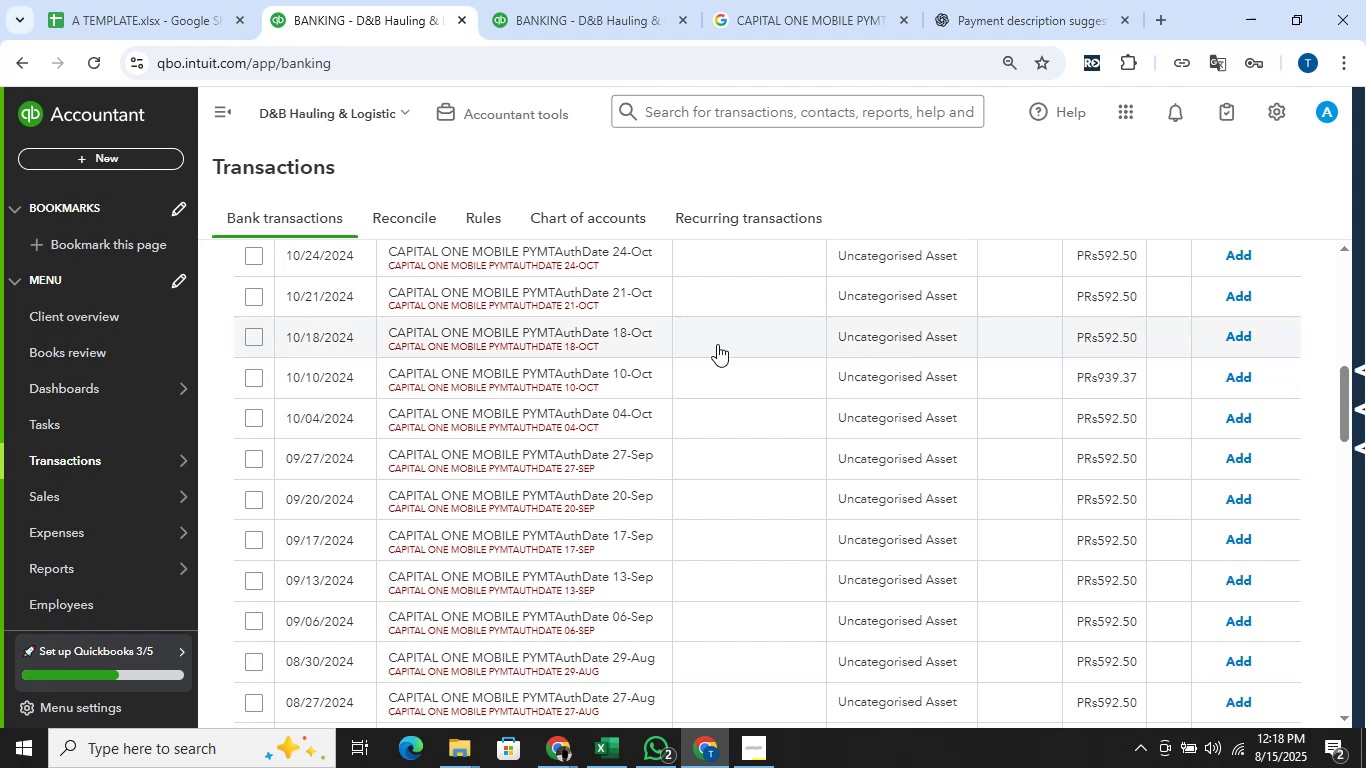 
scroll: coordinate [711, 344], scroll_direction: up, amount: 6.0
 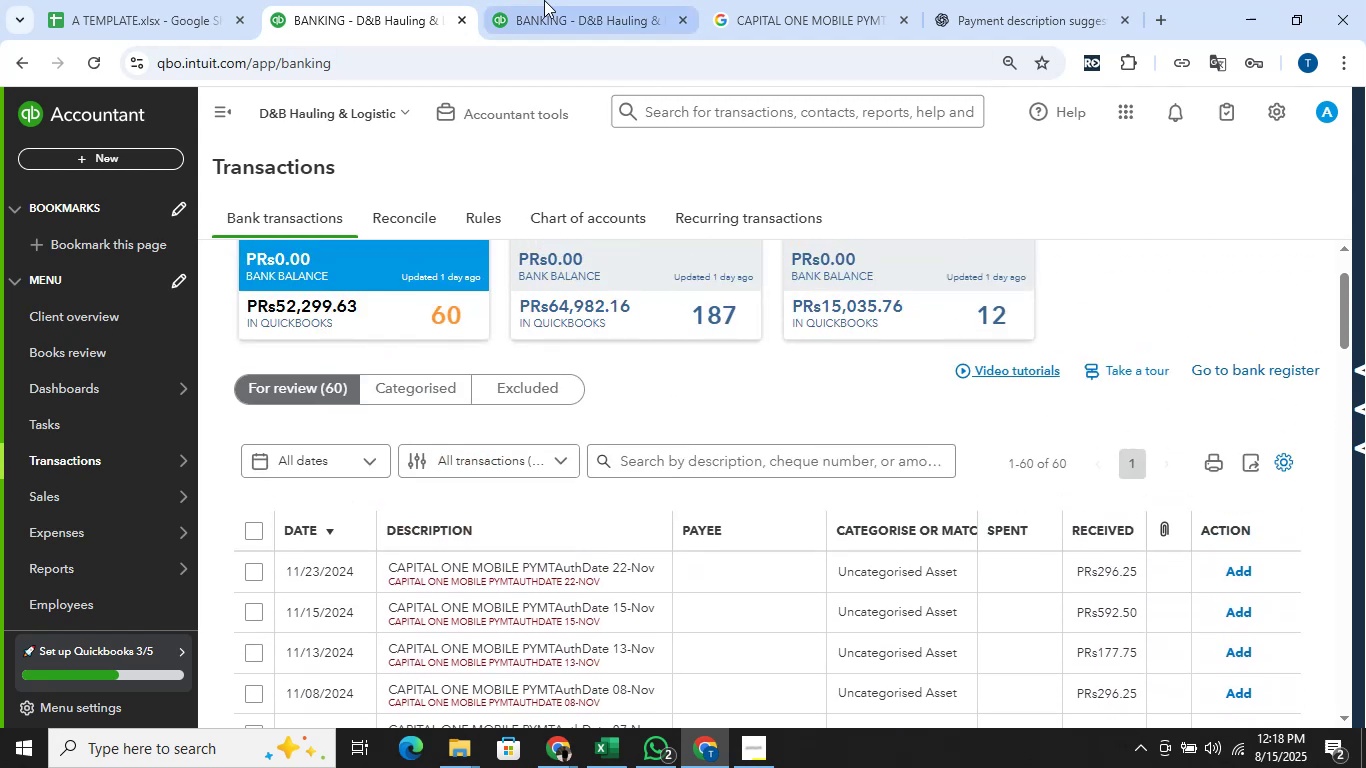 
left_click([593, 0])
 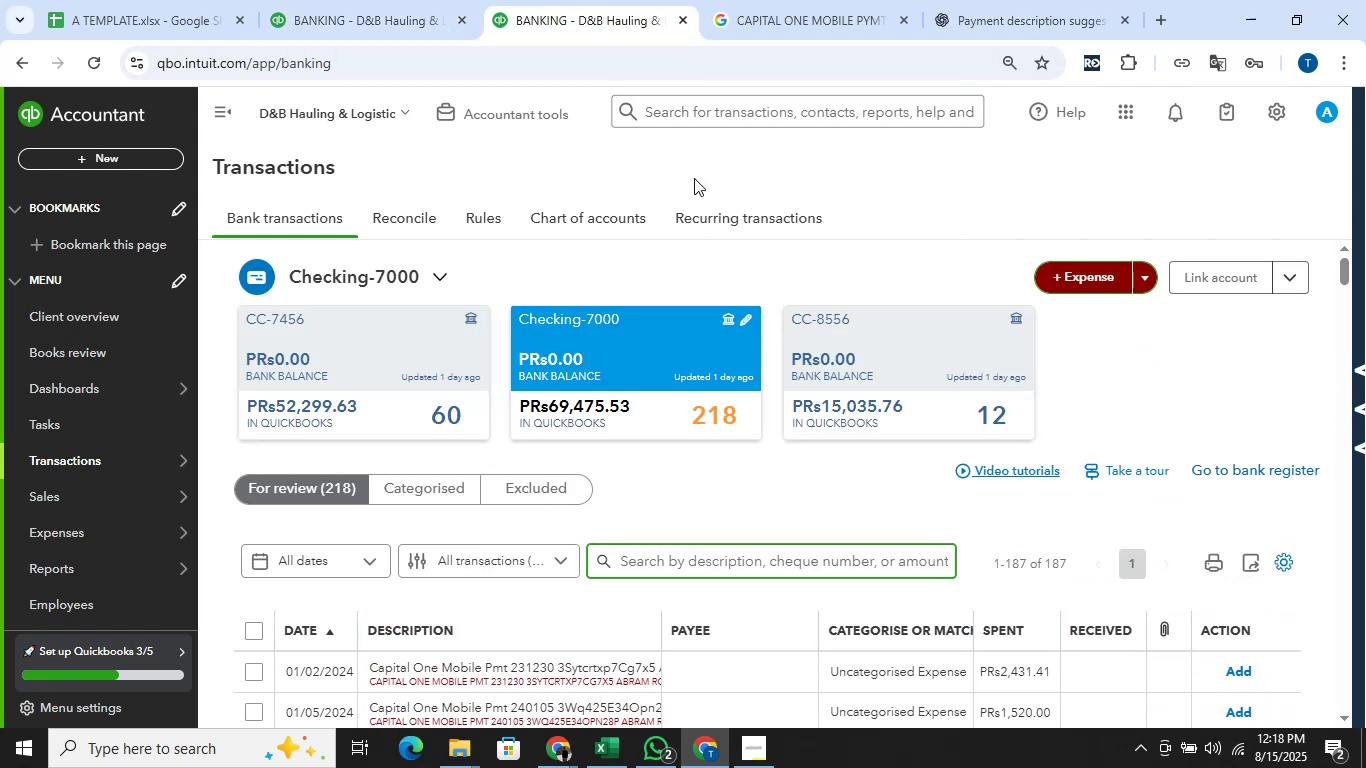 
left_click([445, 10])
 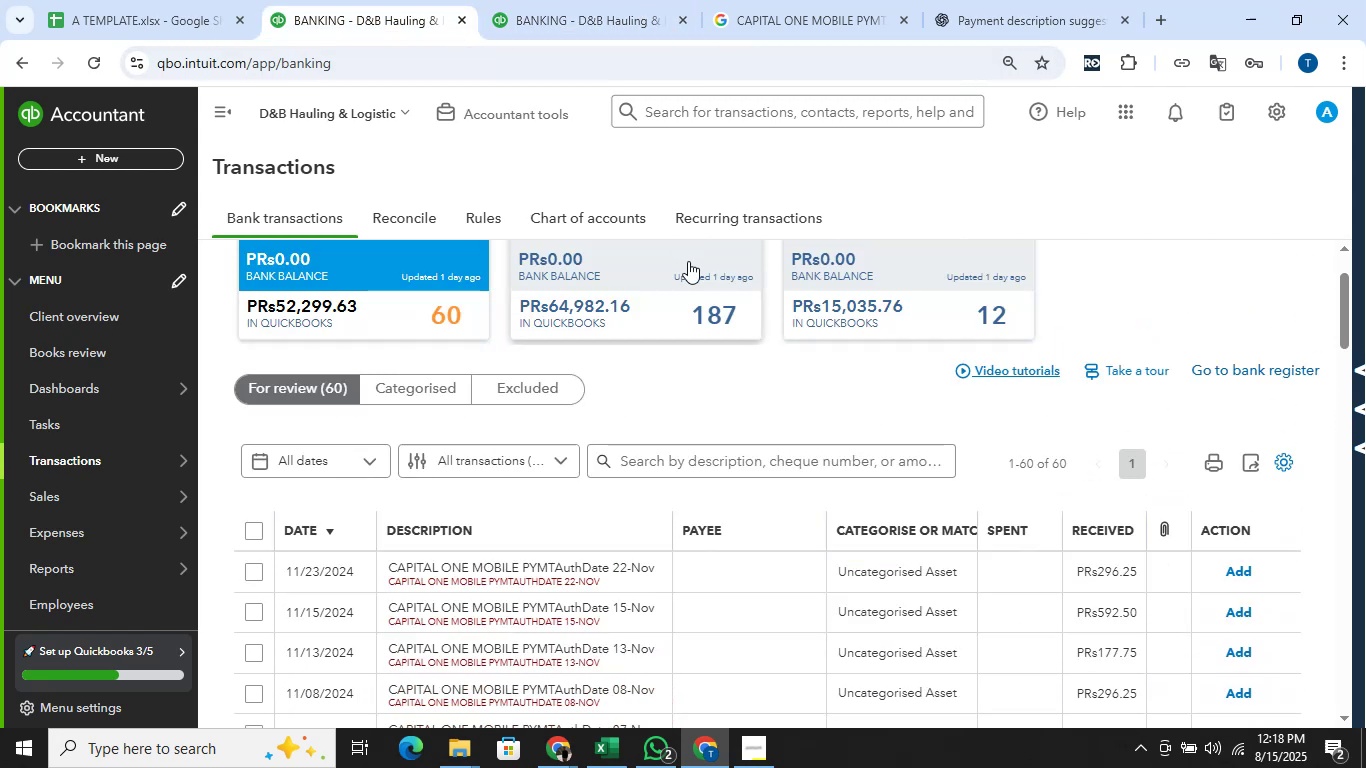 
scroll: coordinate [688, 261], scroll_direction: down, amount: 1.0
 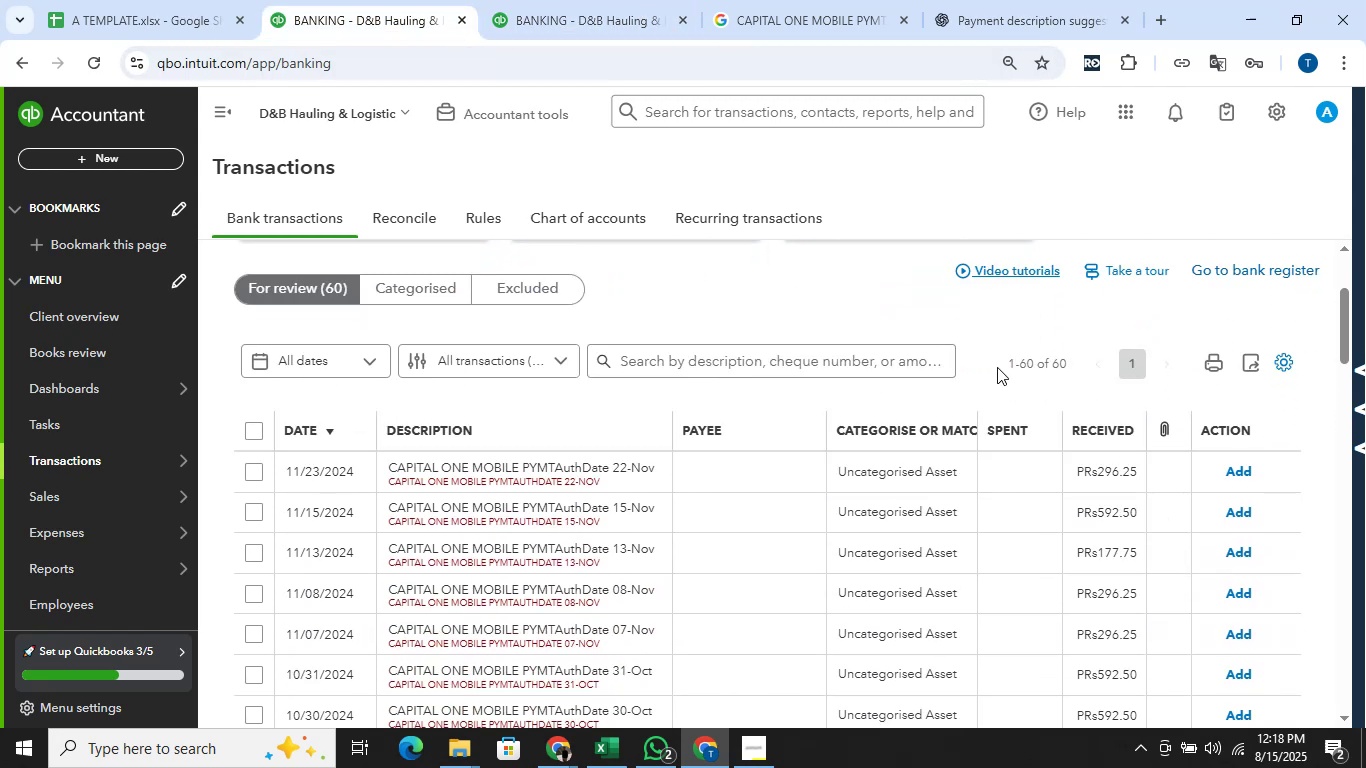 
scroll: coordinate [989, 369], scroll_direction: up, amount: 1.0
 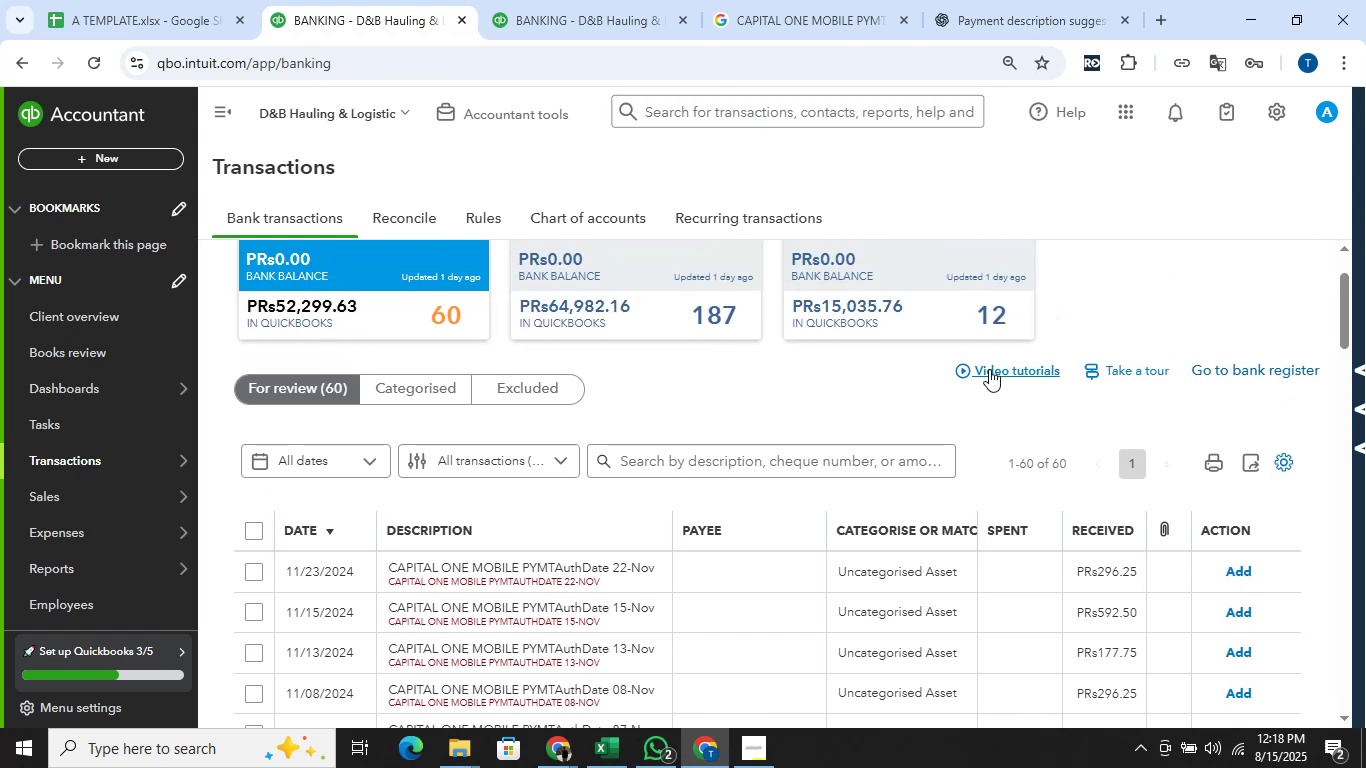 
scroll: coordinate [989, 369], scroll_direction: down, amount: 12.0
 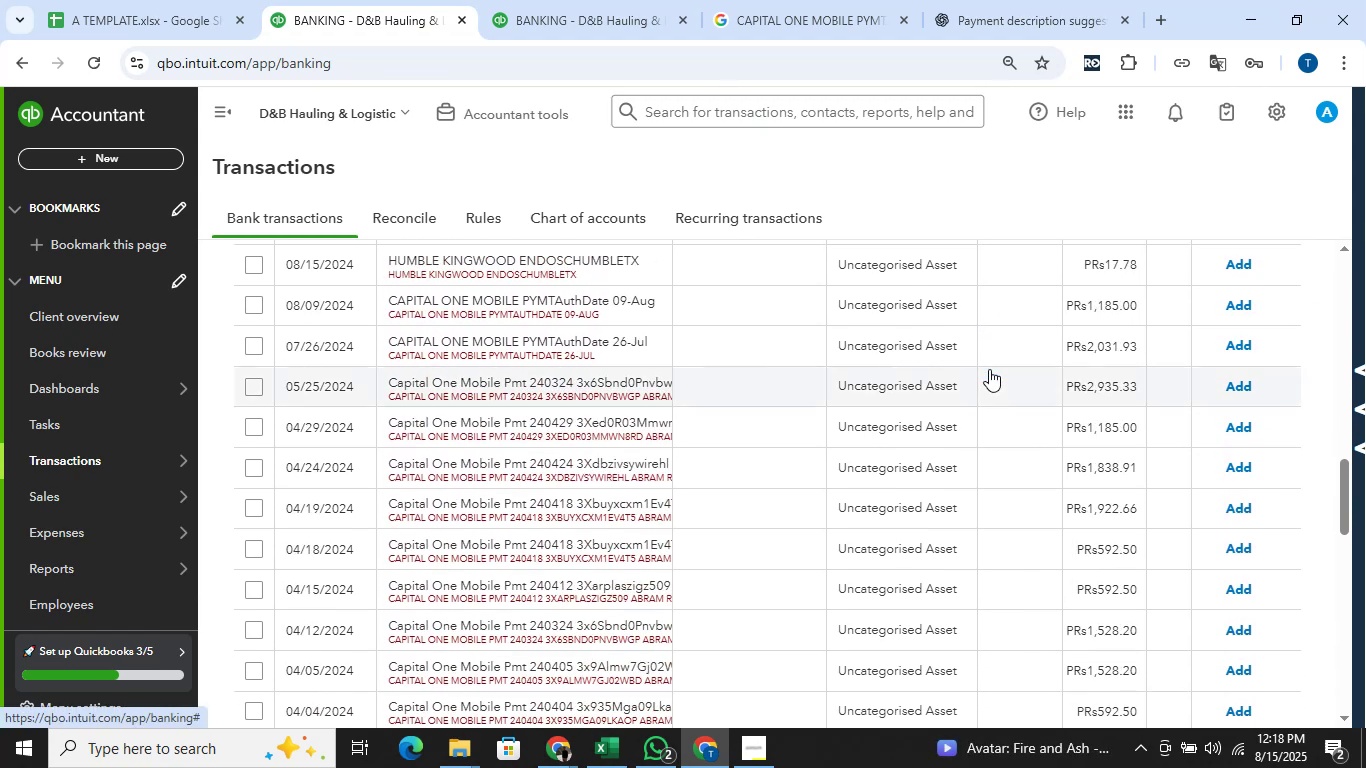 
scroll: coordinate [989, 369], scroll_direction: up, amount: 12.0
 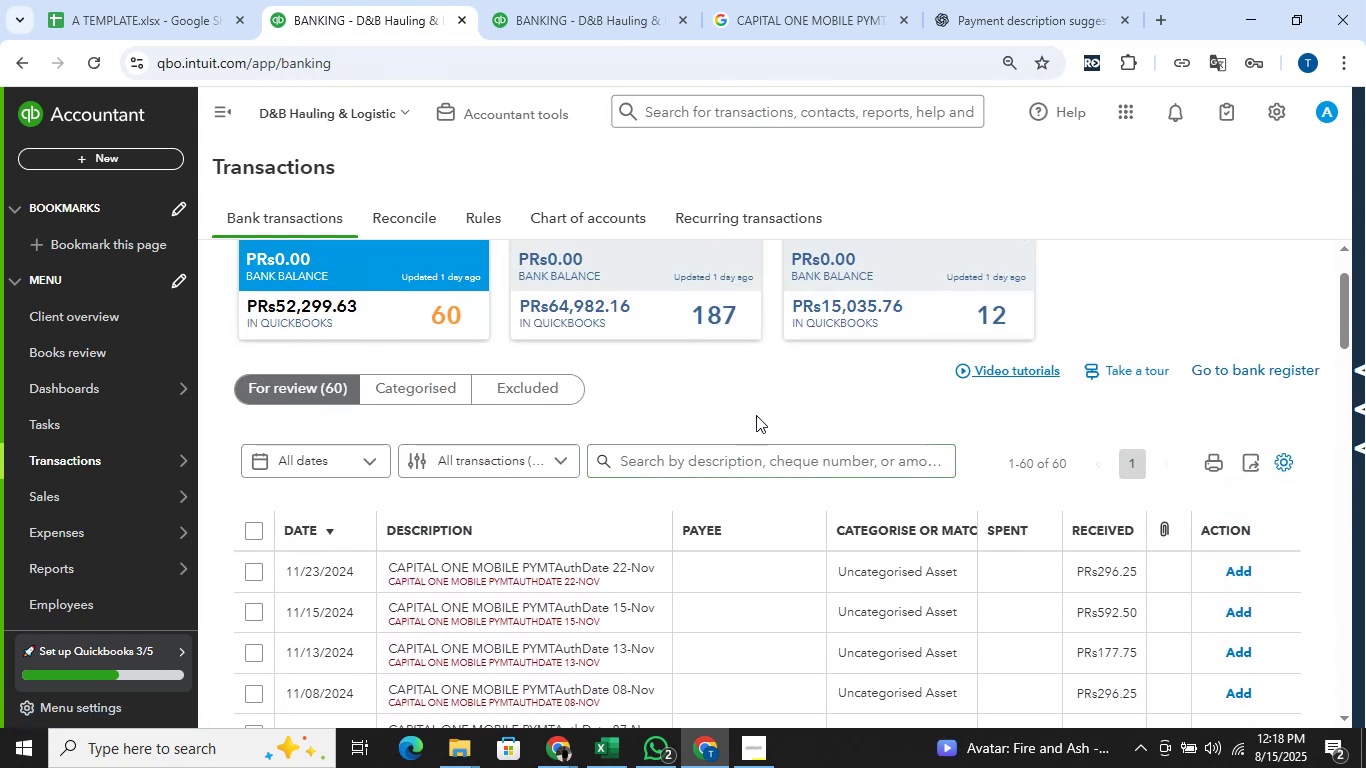 
left_click([670, 265])
 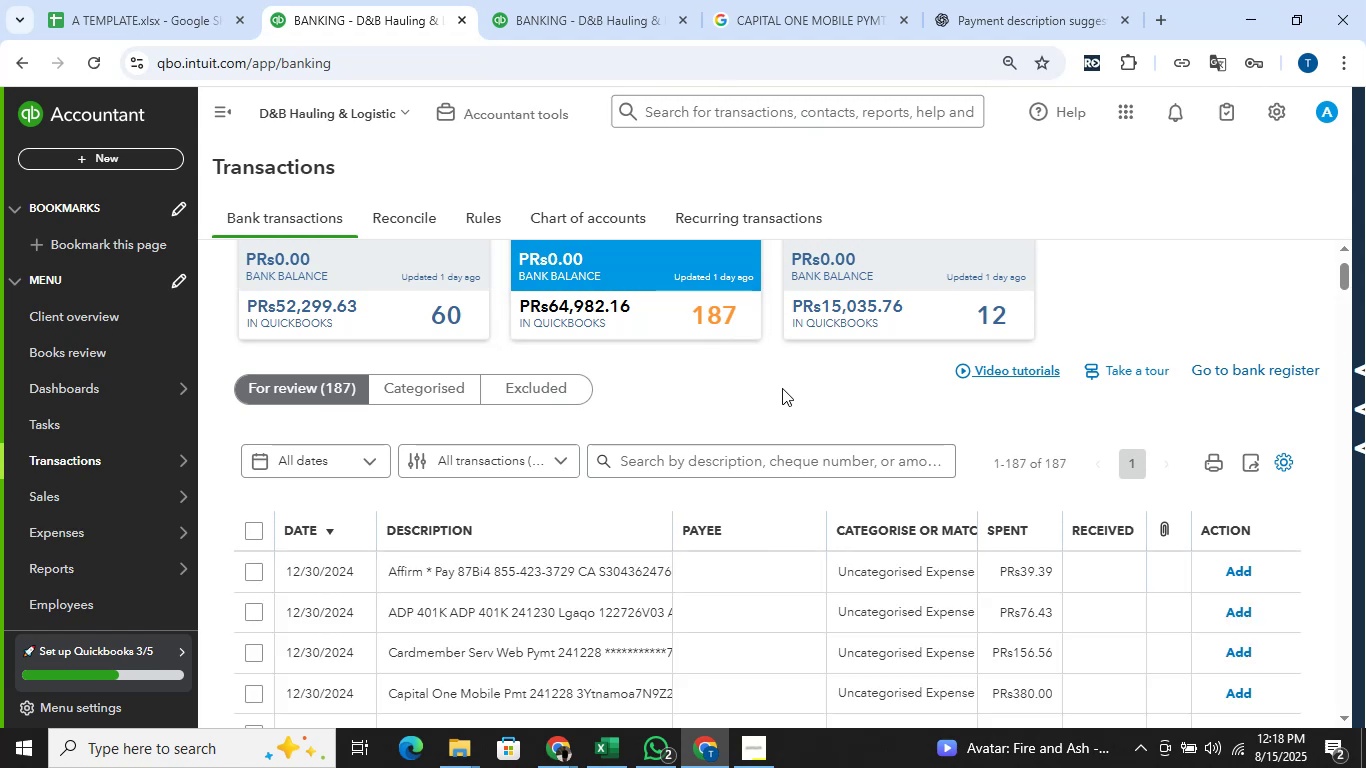 
left_click([556, 754])
 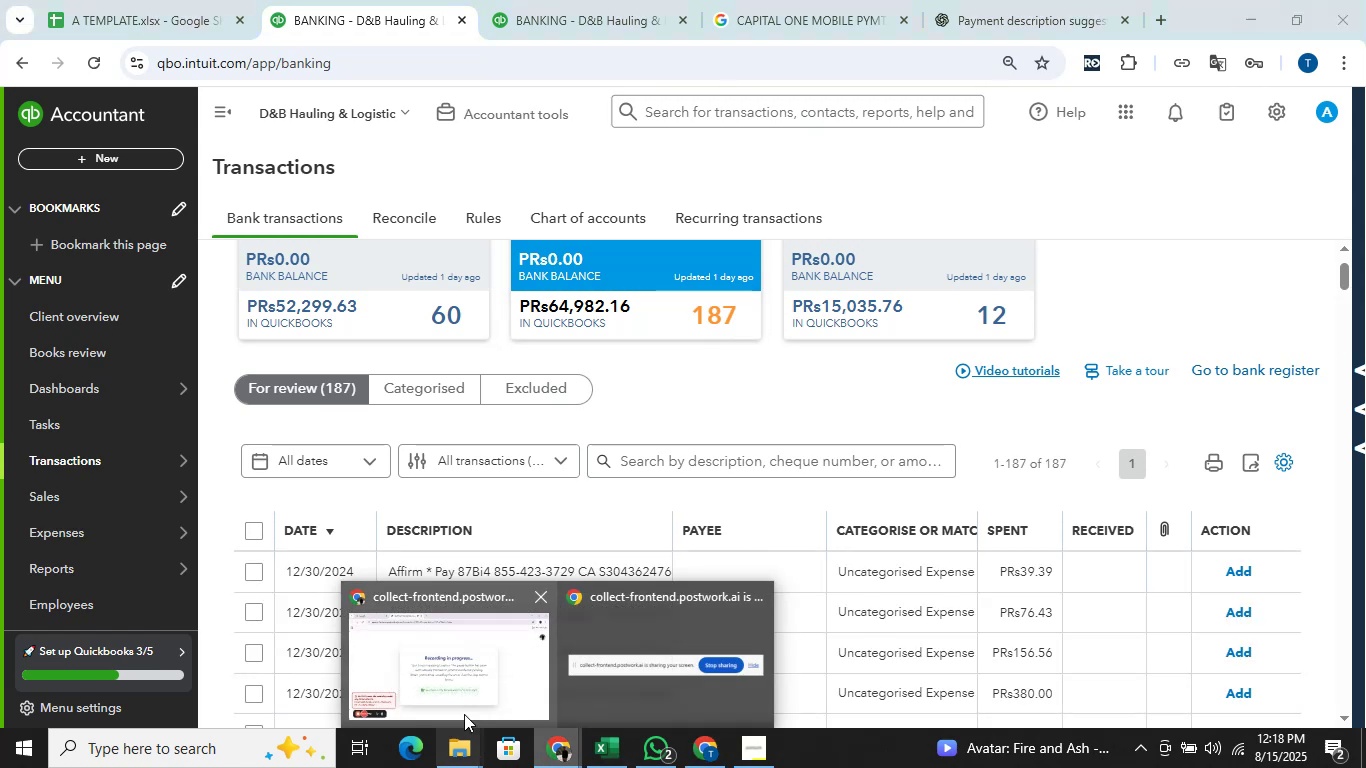 
left_click([459, 702])
 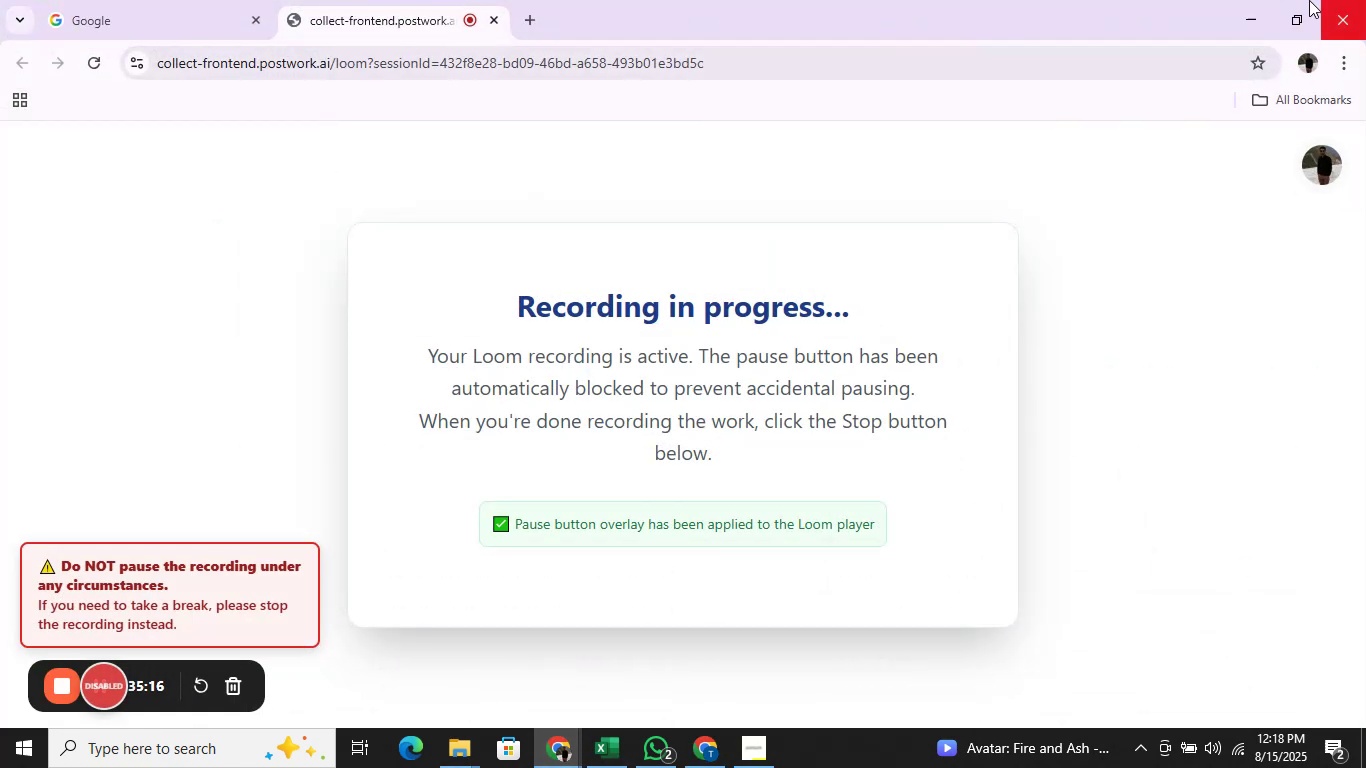 
left_click([1263, 0])
 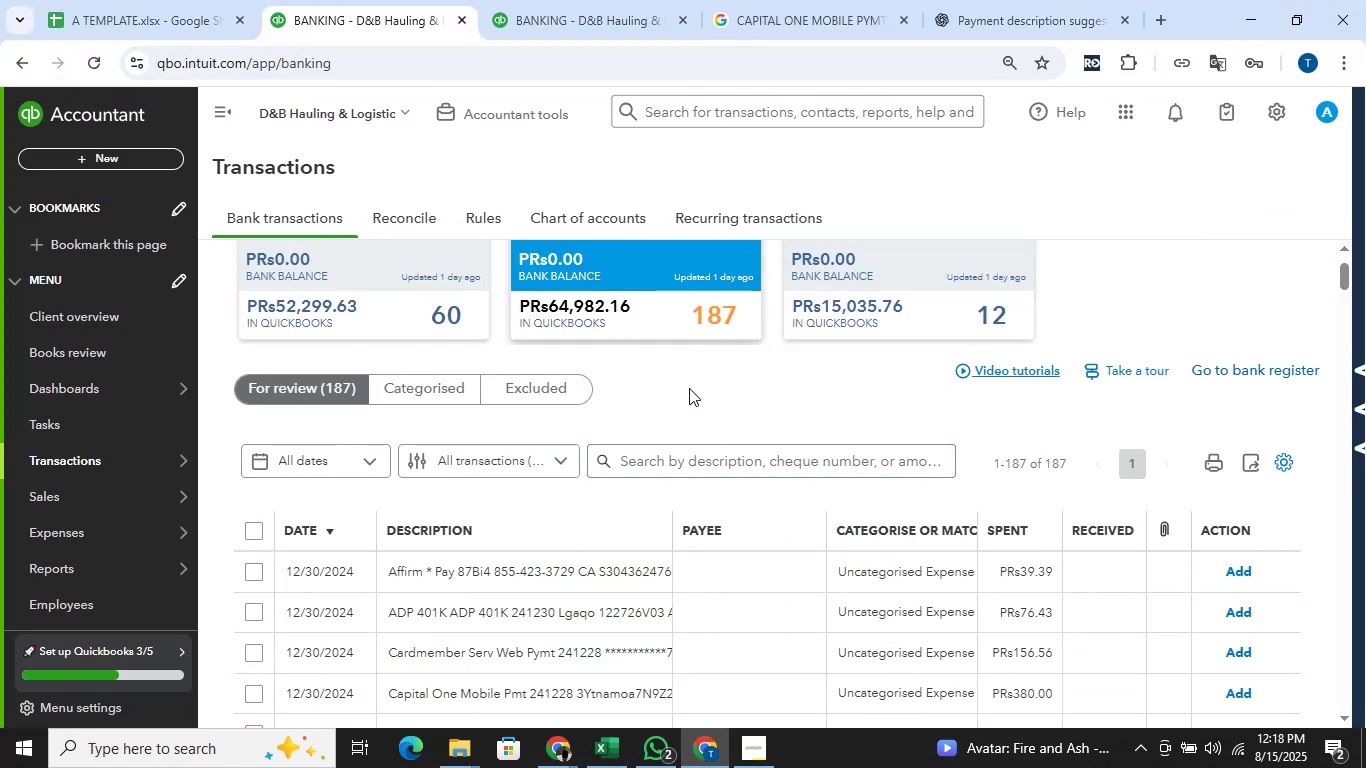 
left_click([683, 267])
 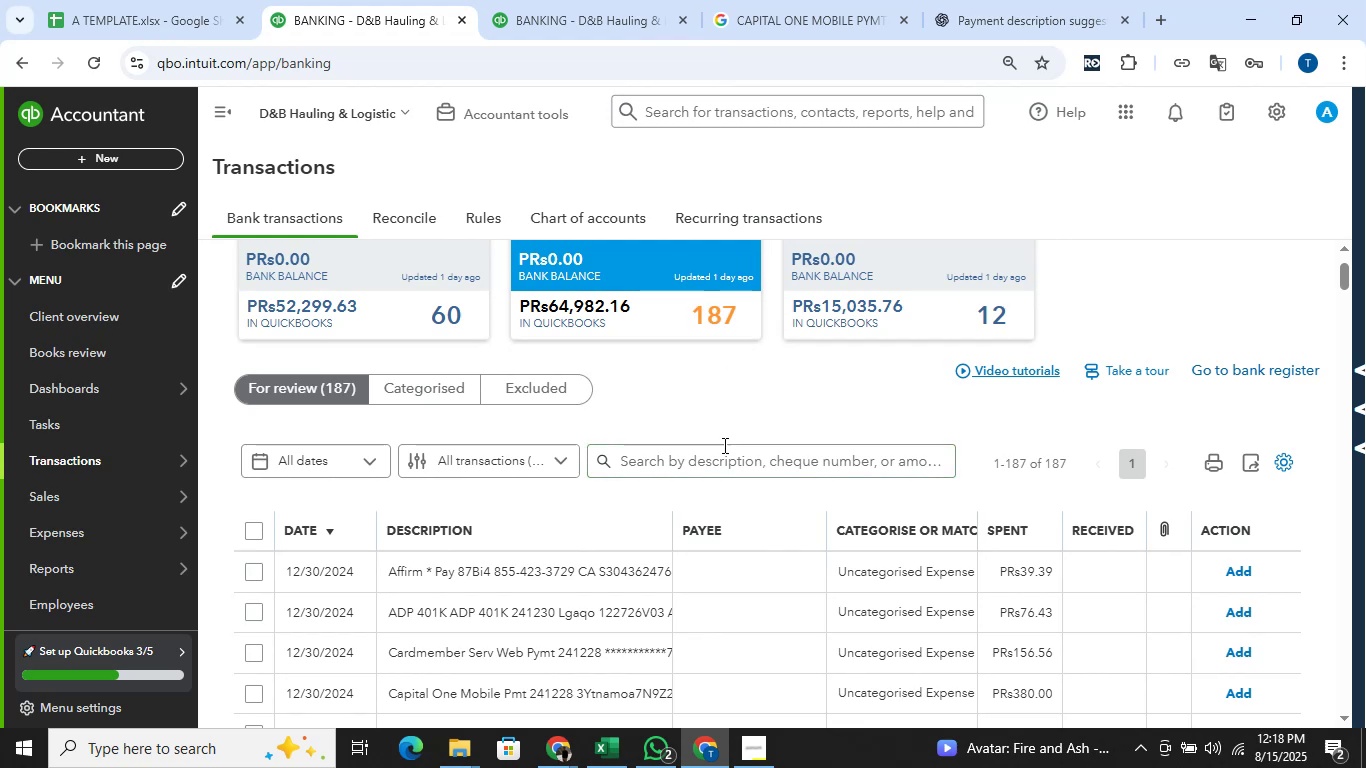 
left_click([723, 445])
 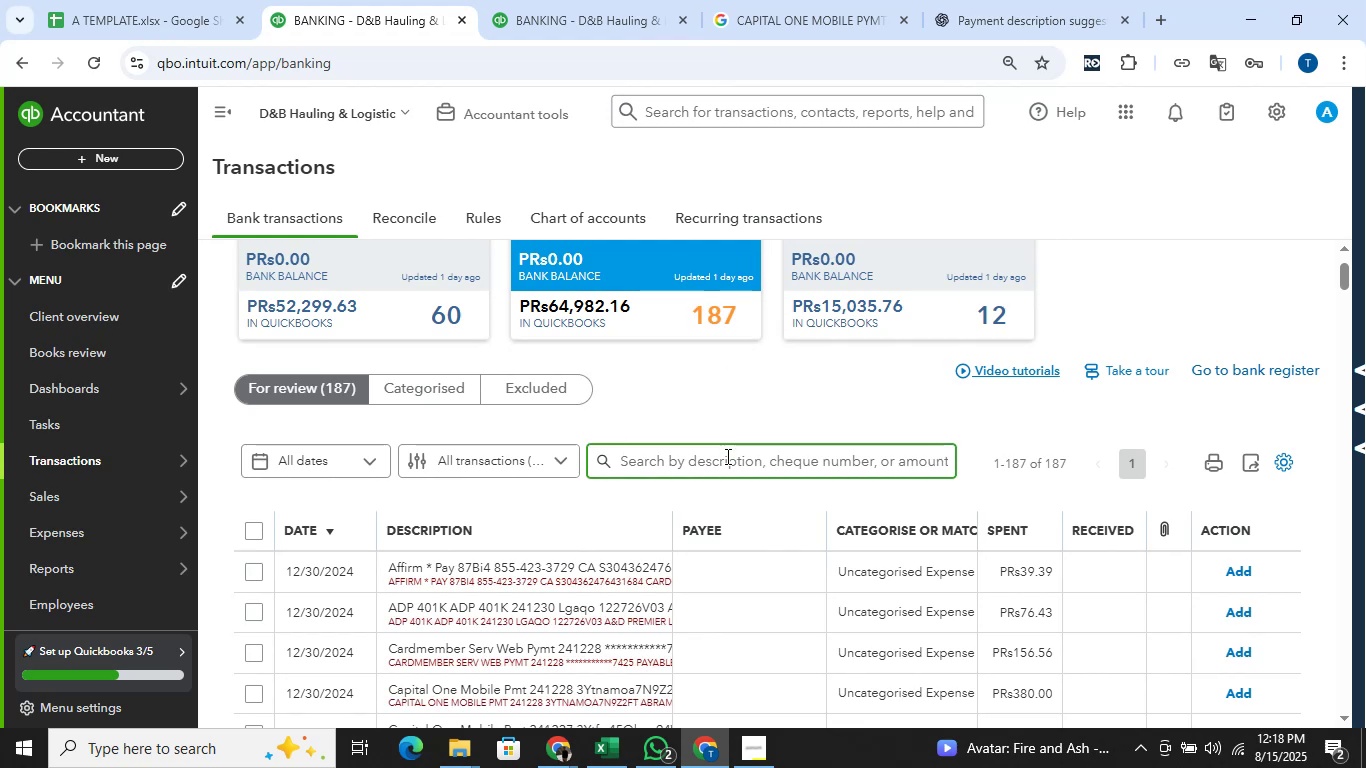 
type(mobile)
 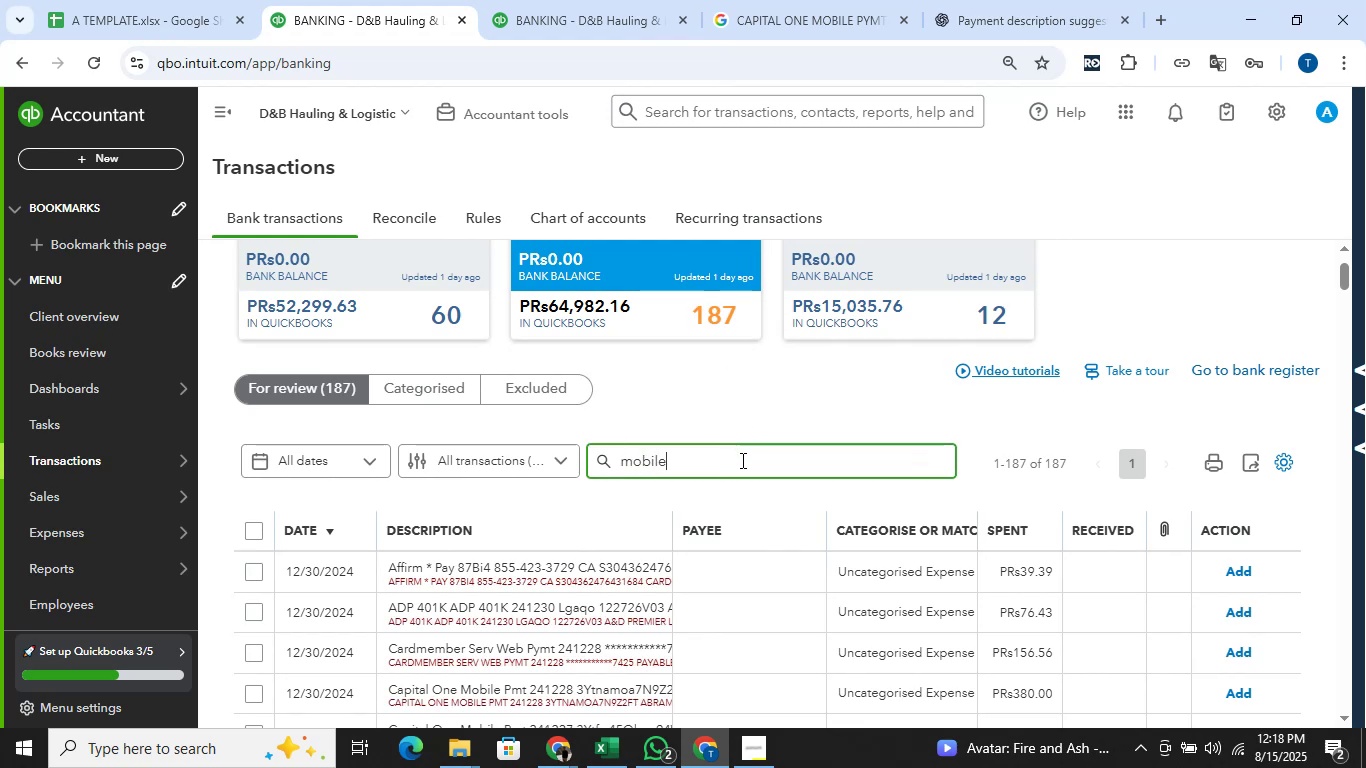 
key(Enter)
 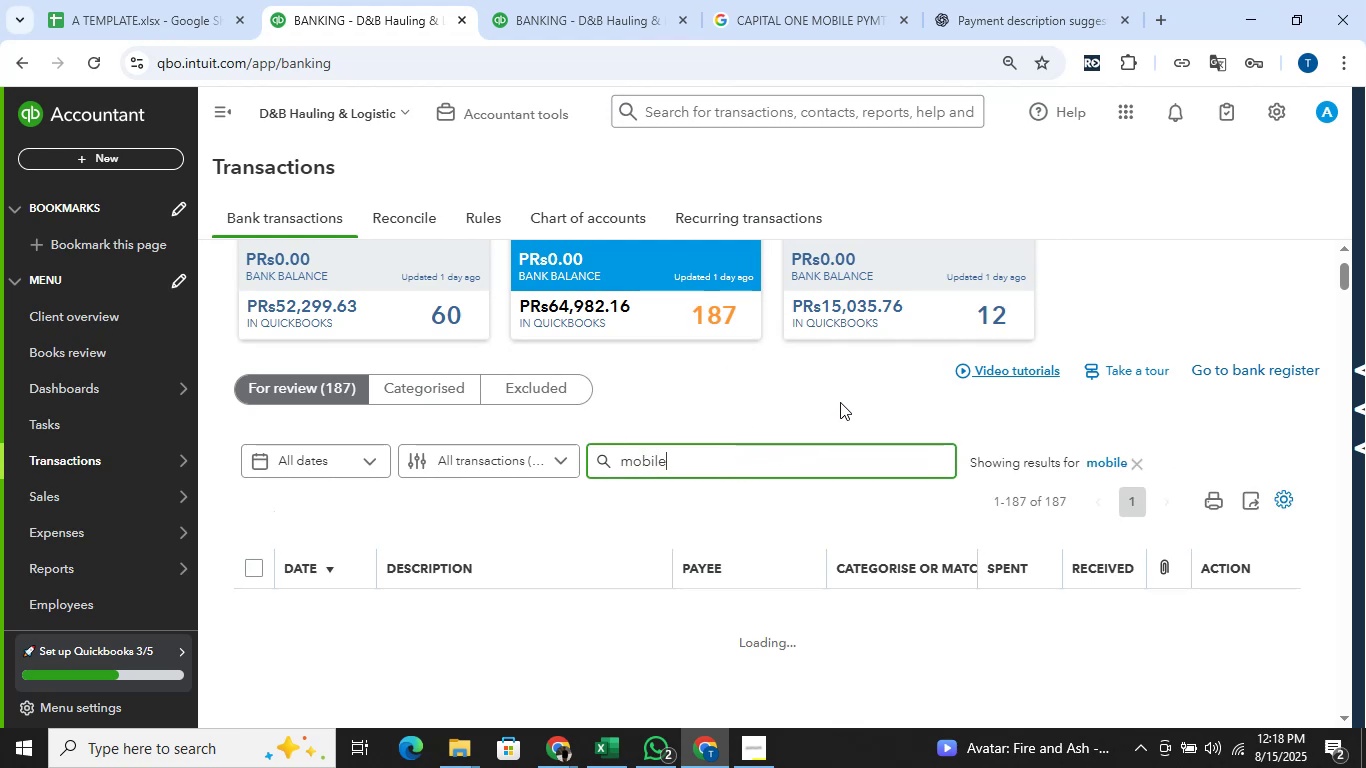 
scroll: coordinate [851, 400], scroll_direction: down, amount: 2.0
 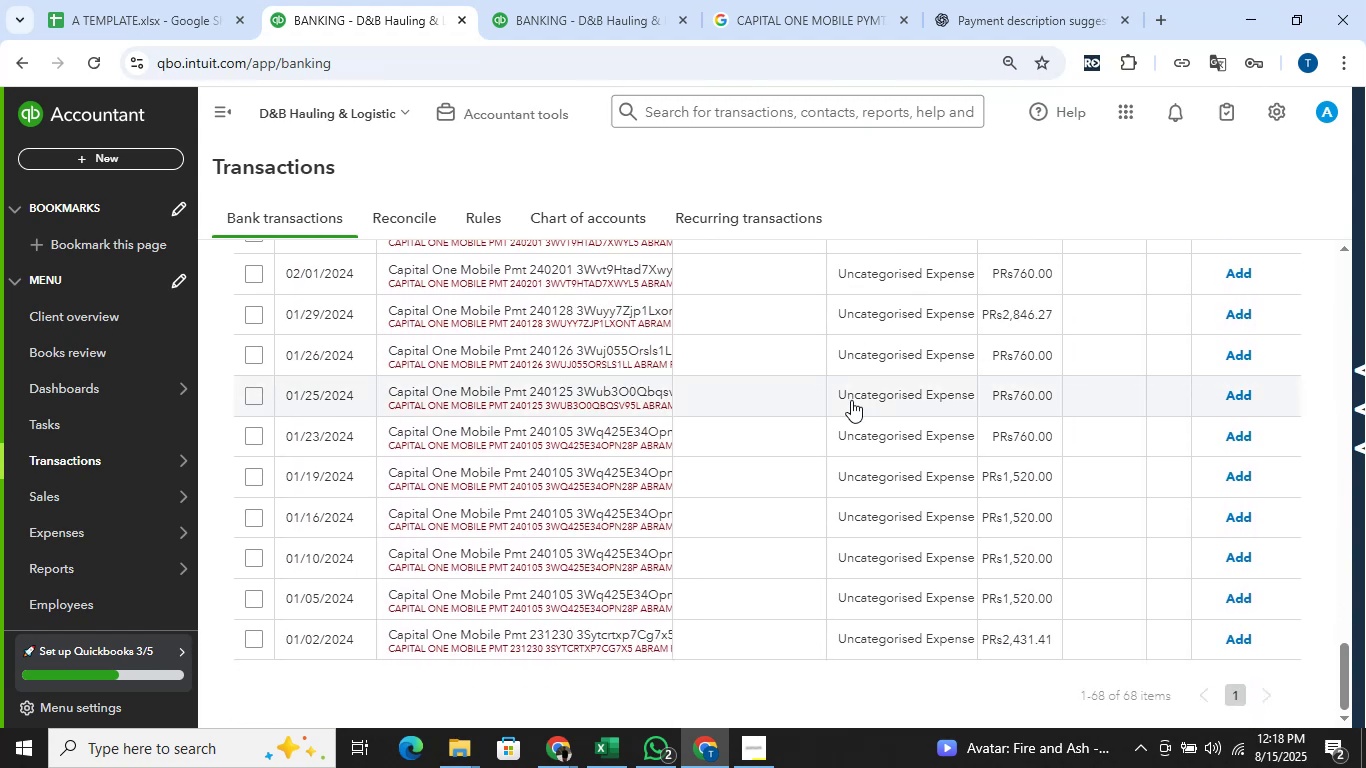 
scroll: coordinate [851, 400], scroll_direction: up, amount: 25.0
 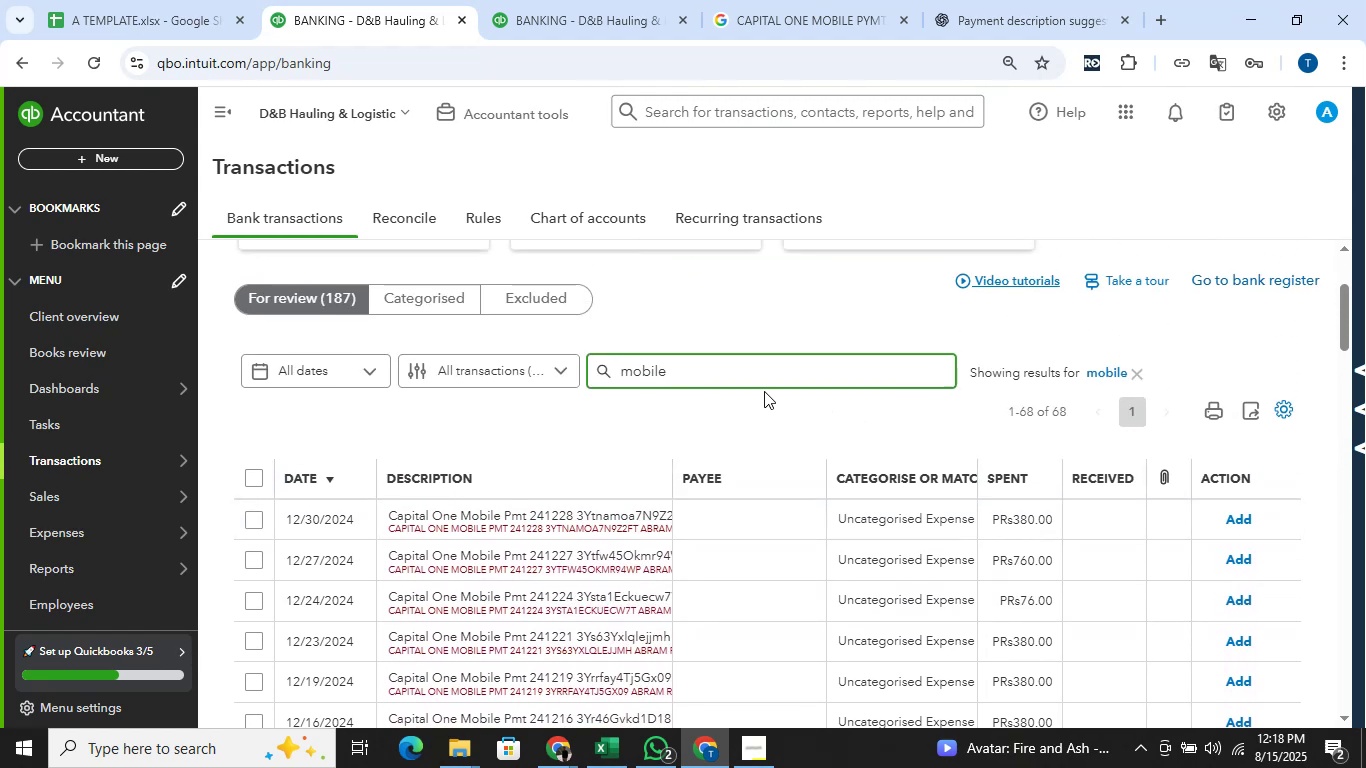 
left_click([746, 367])
 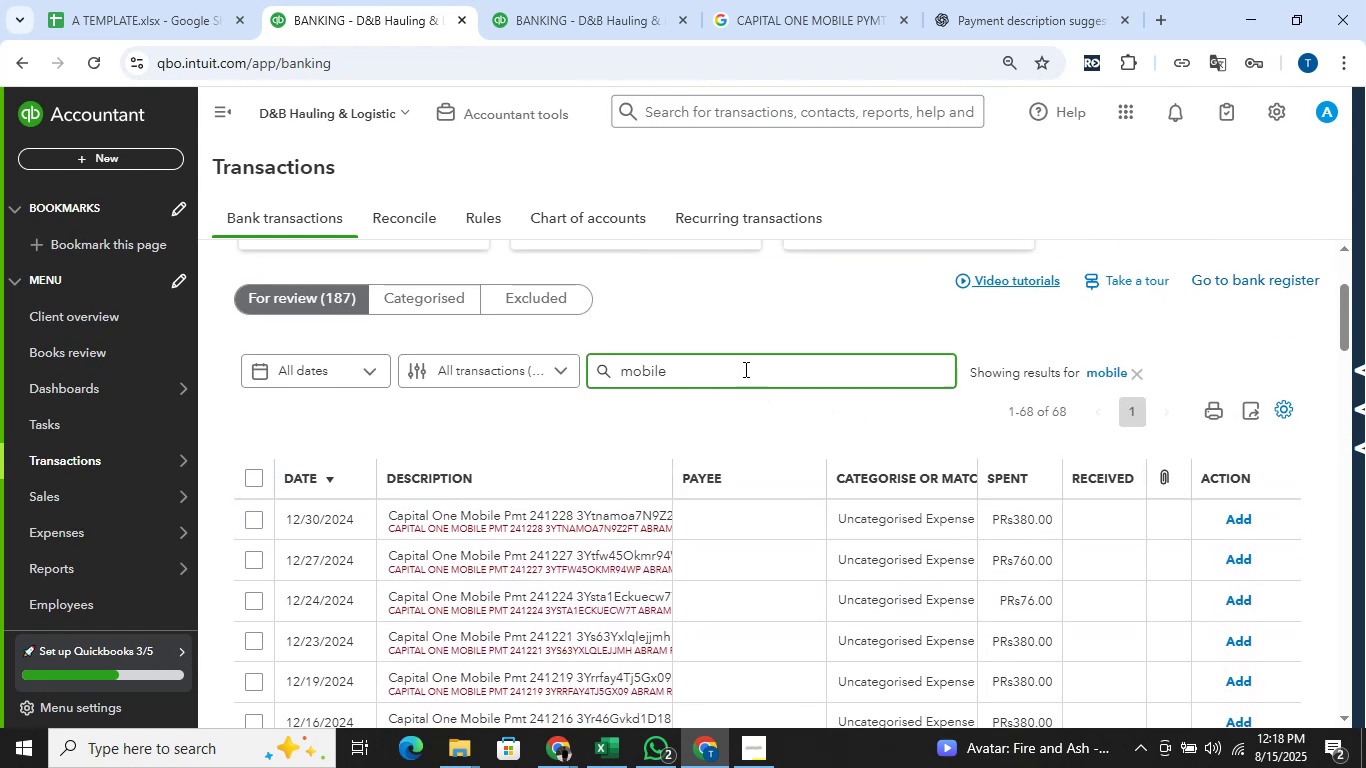 
hold_key(key=Backspace, duration=1.5)
 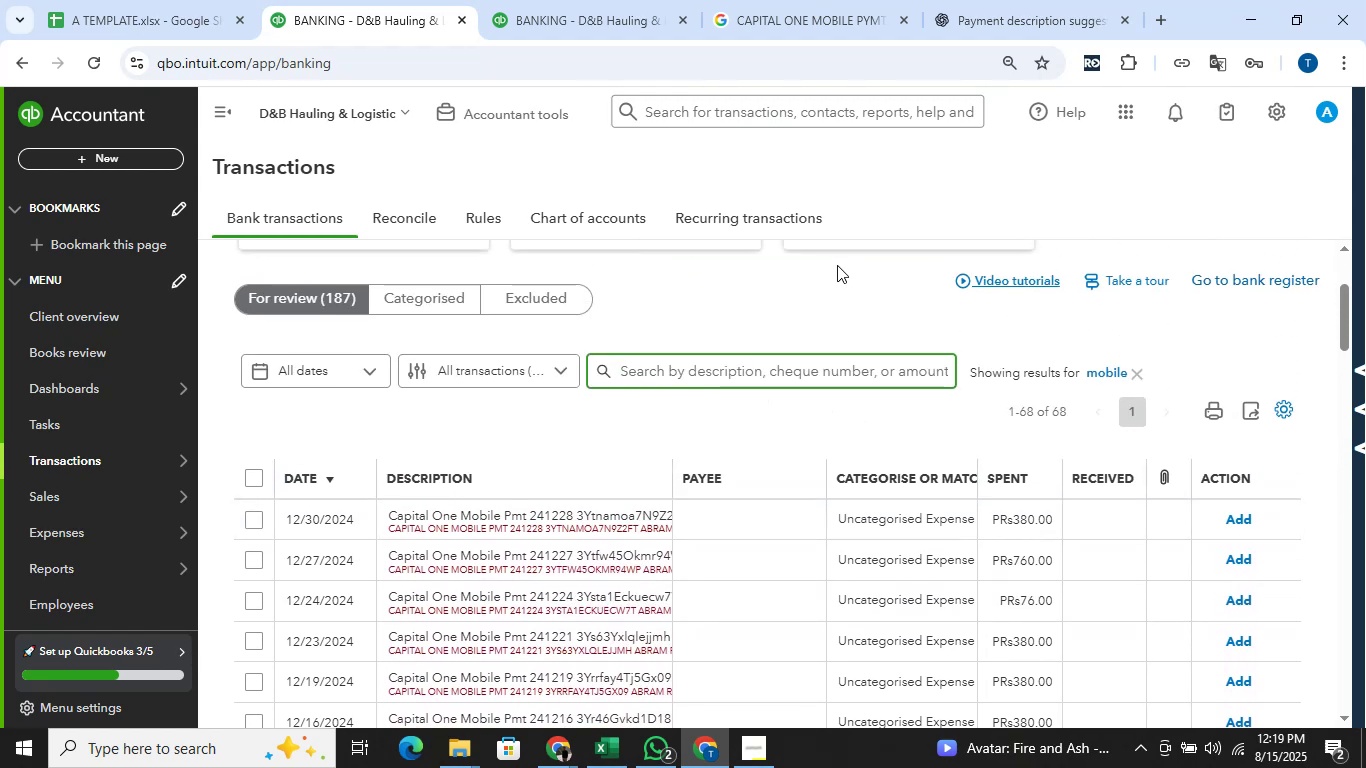 
key(Backspace)
type(thank you)
 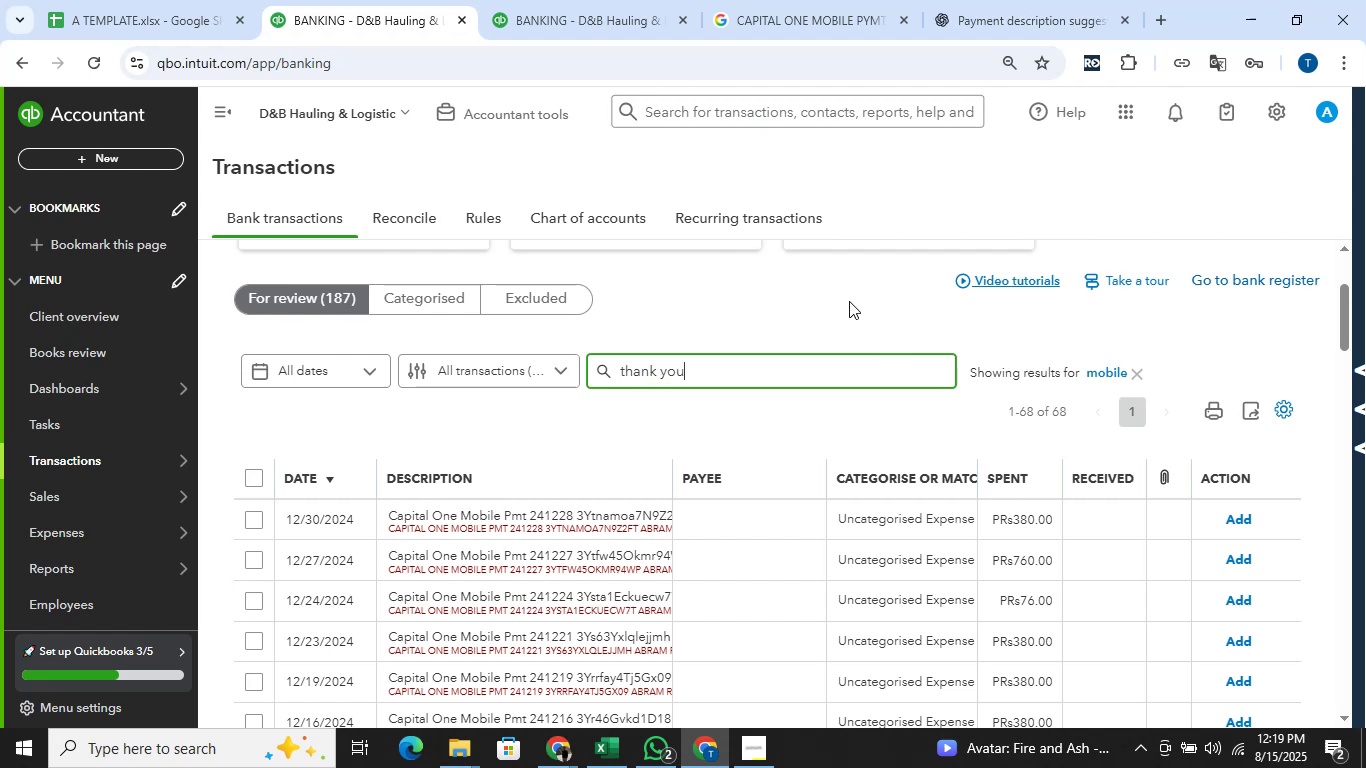 
key(Enter)
 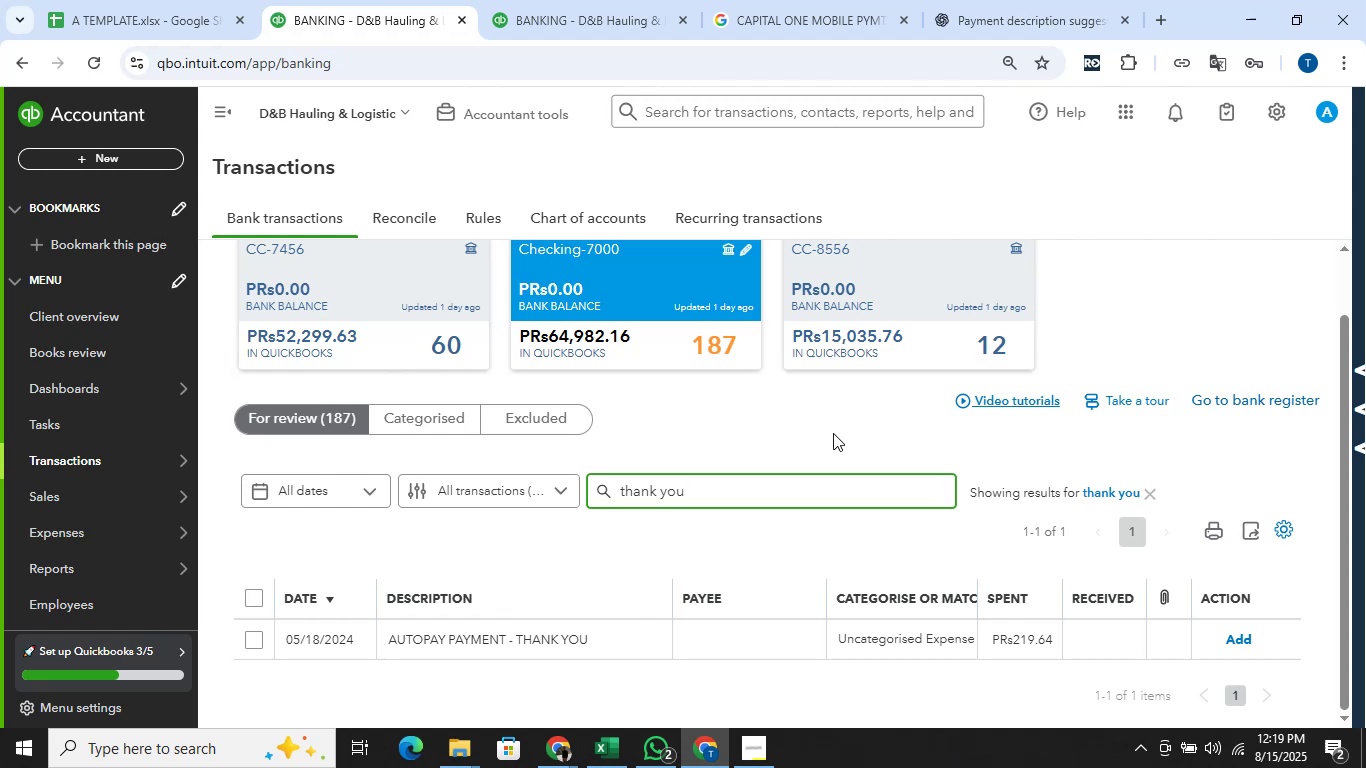 
wait(12.87)
 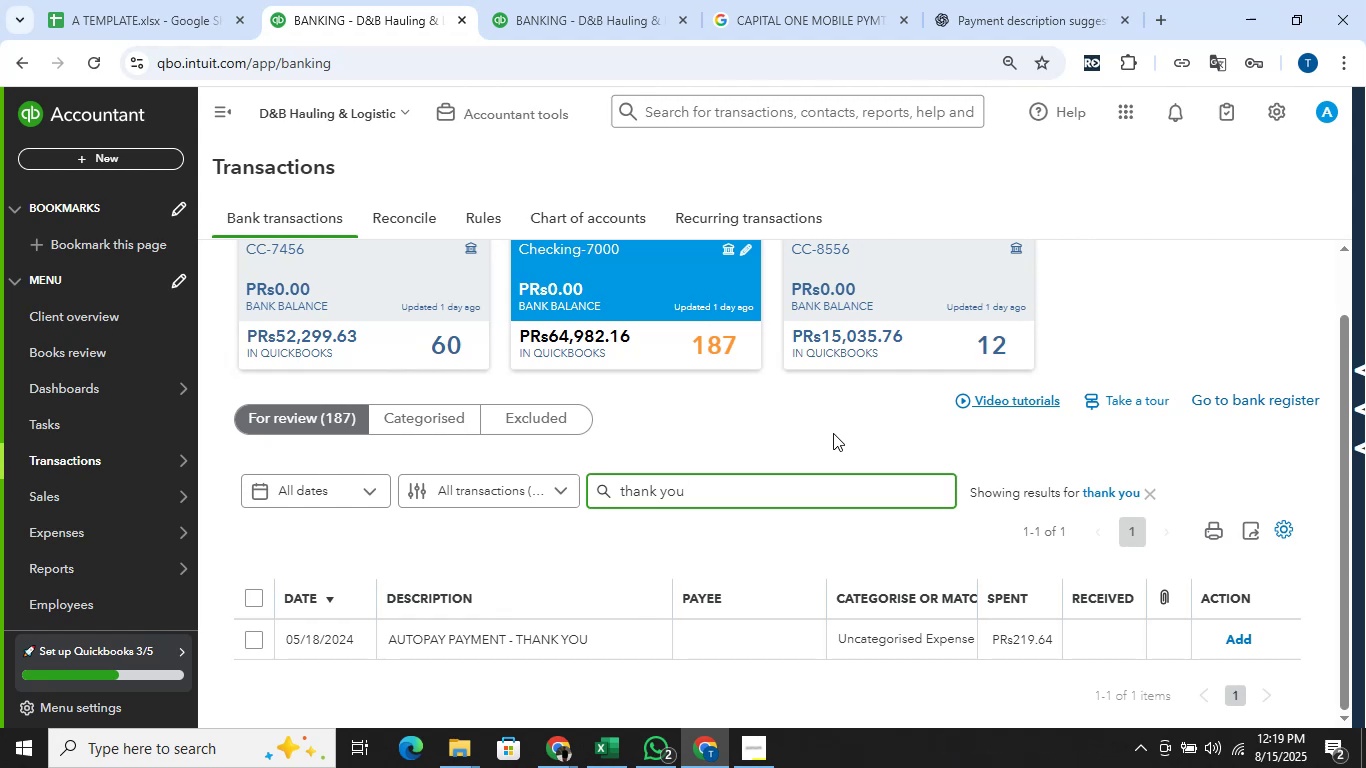 
scroll: coordinate [891, 471], scroll_direction: down, amount: 1.0
 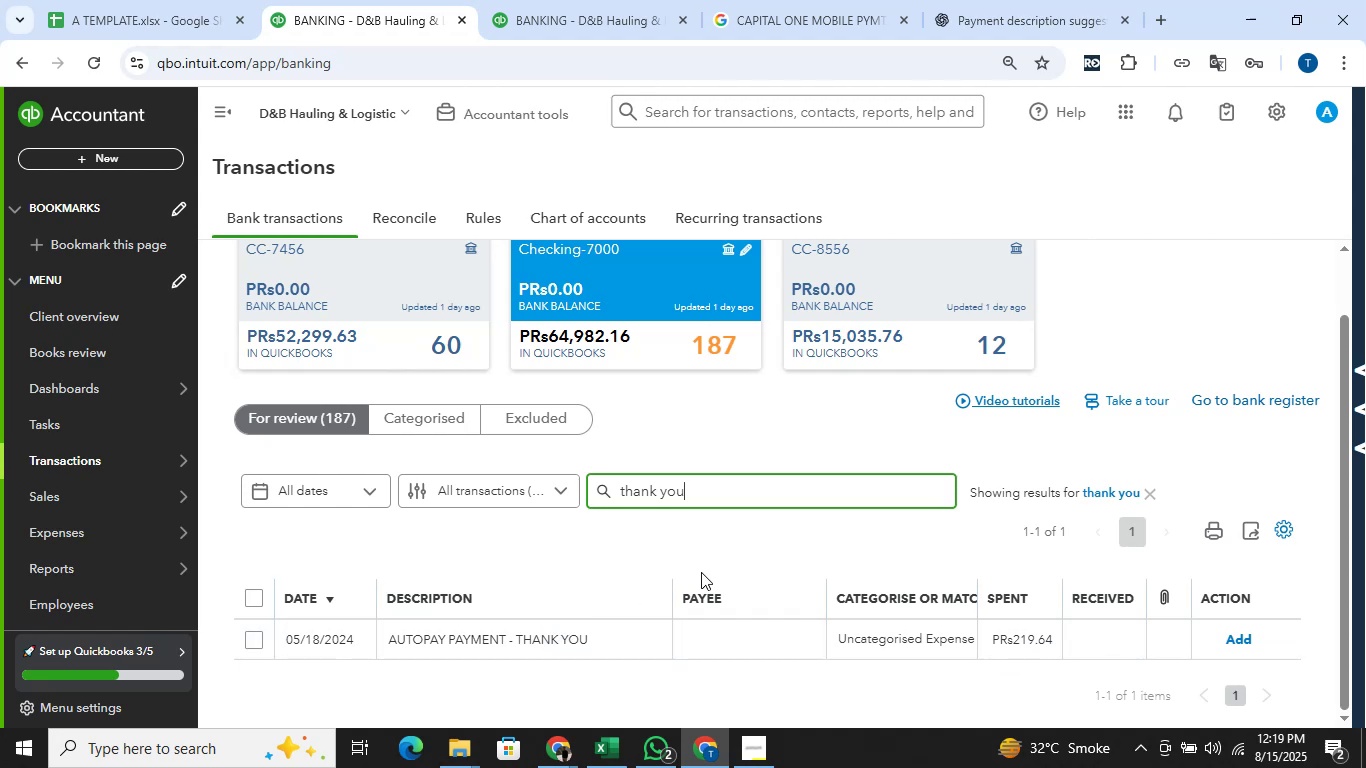 
wait(11.37)
 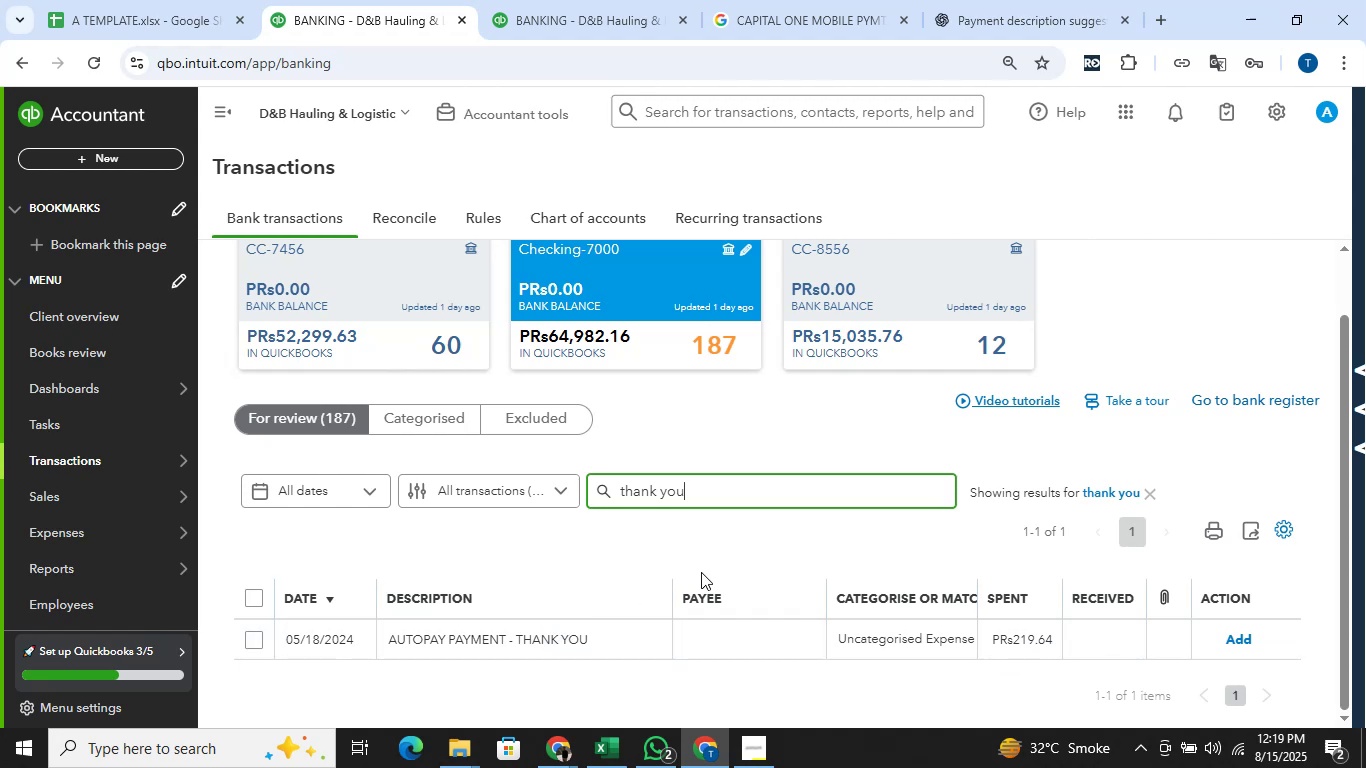 
left_click([1154, 495])
 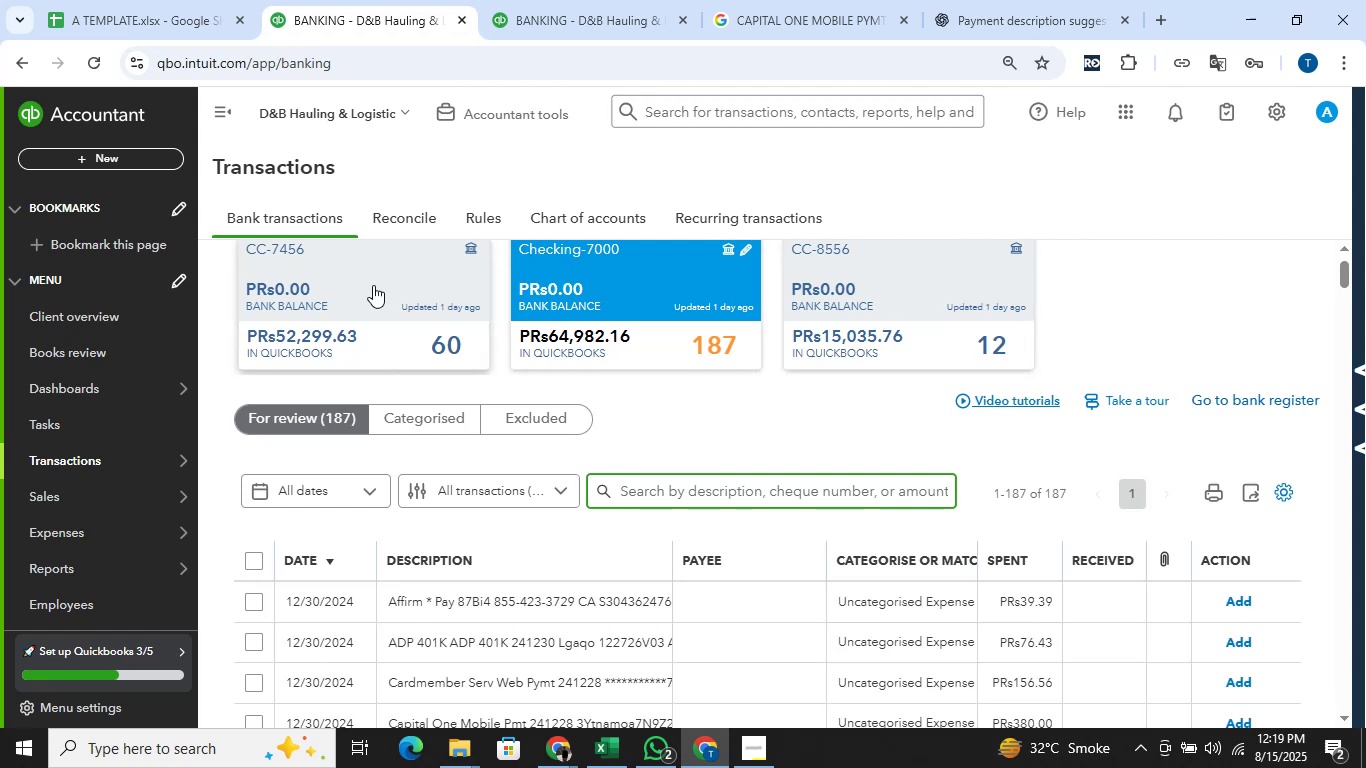 
left_click([373, 285])
 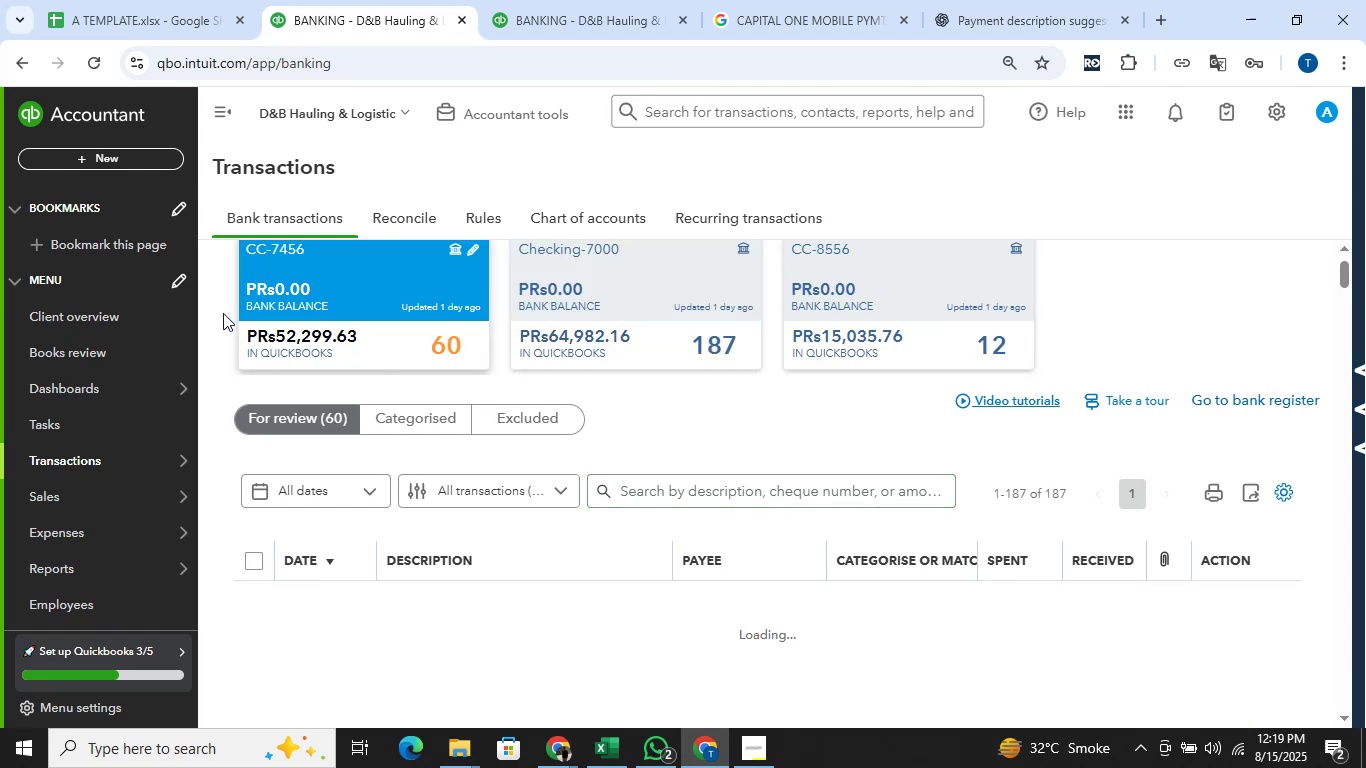 
scroll: coordinate [221, 313], scroll_direction: down, amount: 2.0
 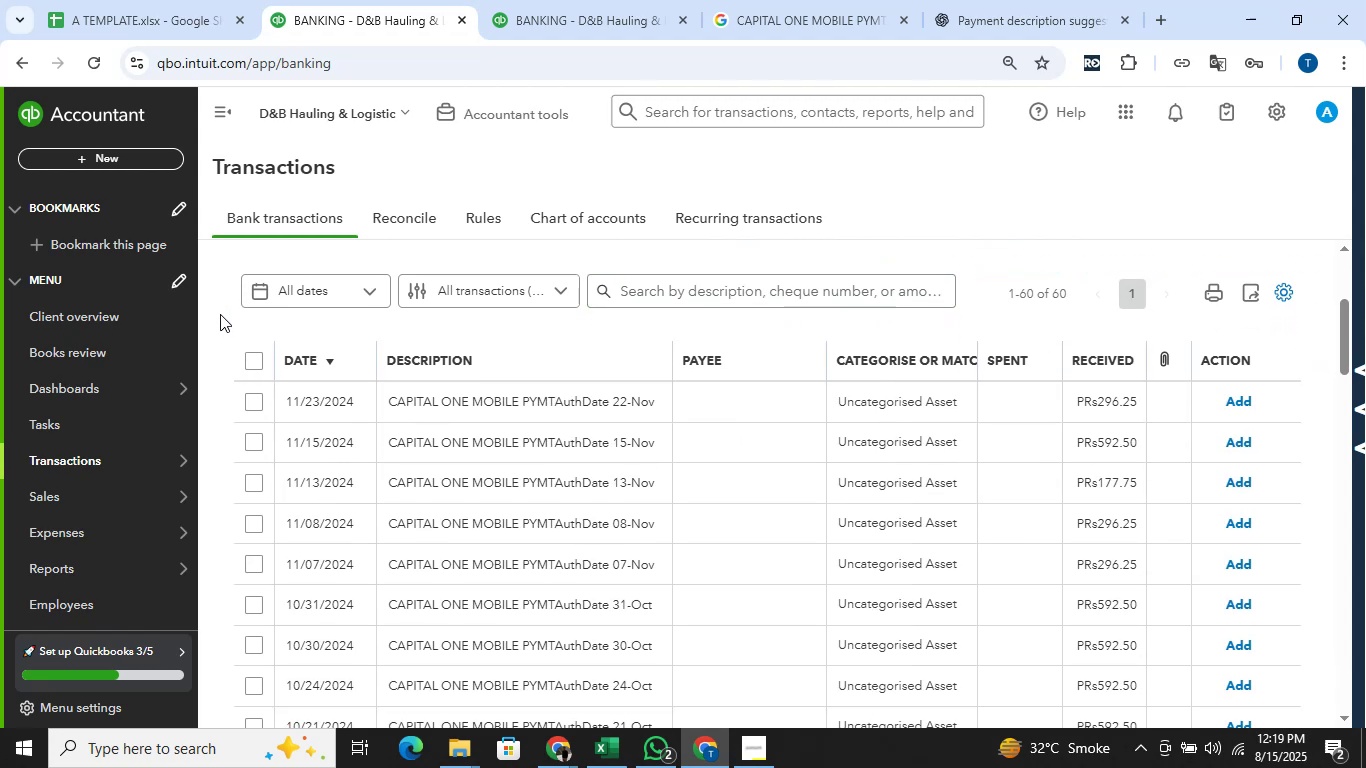 
scroll: coordinate [220, 314], scroll_direction: up, amount: 3.0
 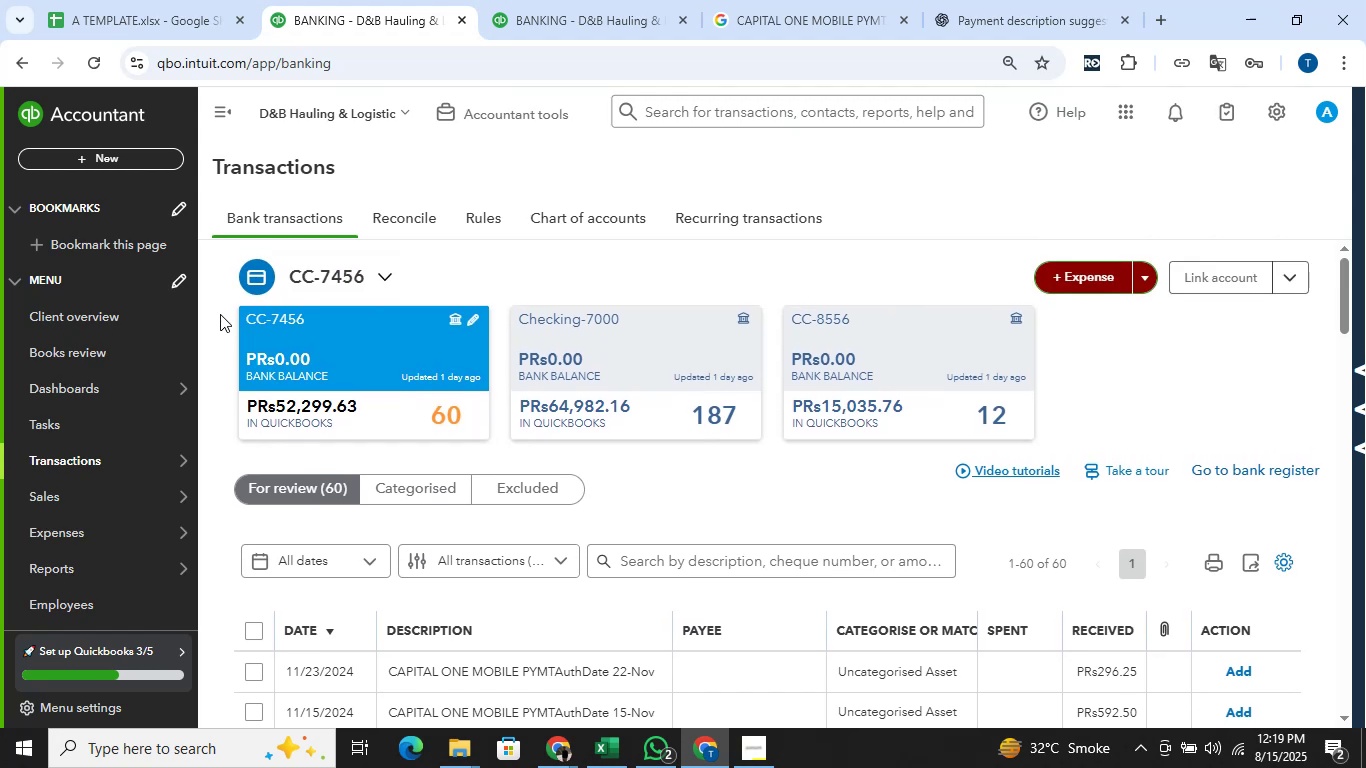 
scroll: coordinate [220, 314], scroll_direction: down, amount: 2.0
 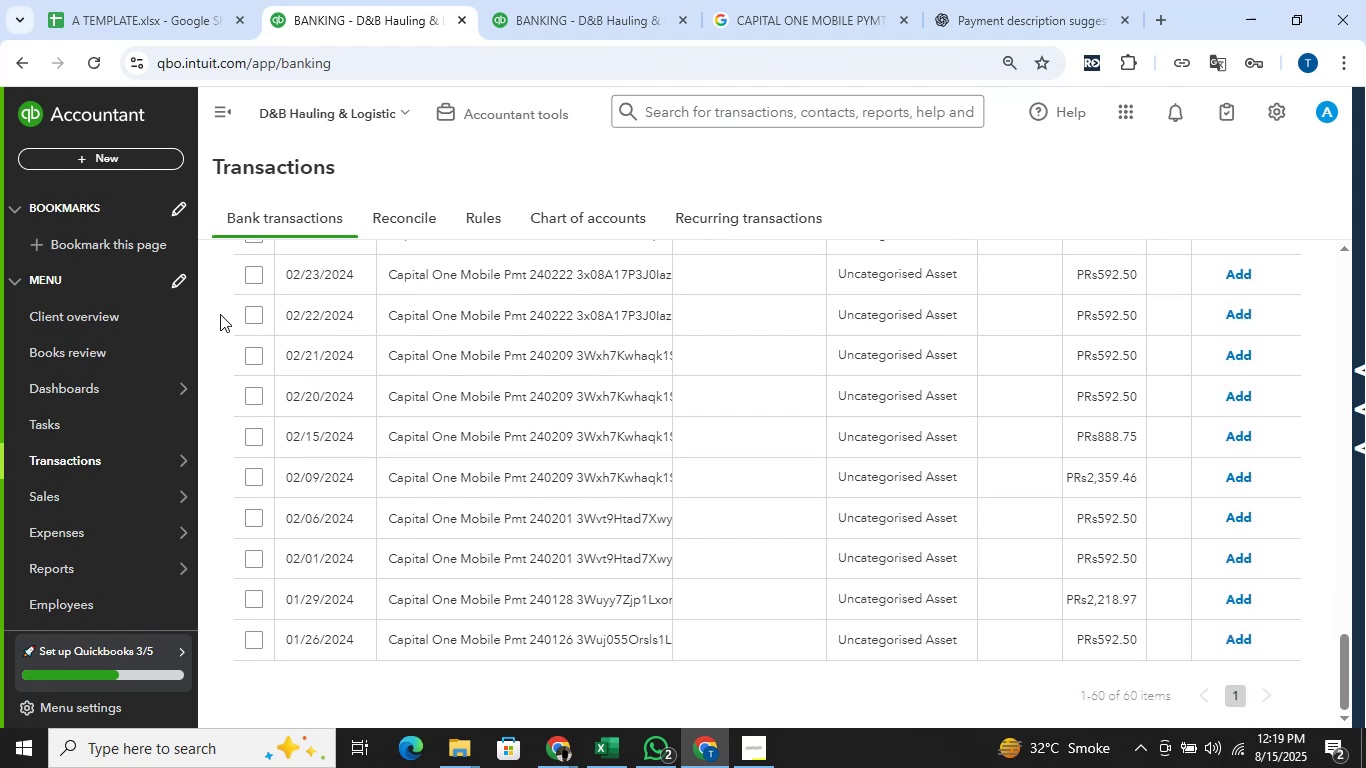 
scroll: coordinate [220, 314], scroll_direction: up, amount: 25.0
 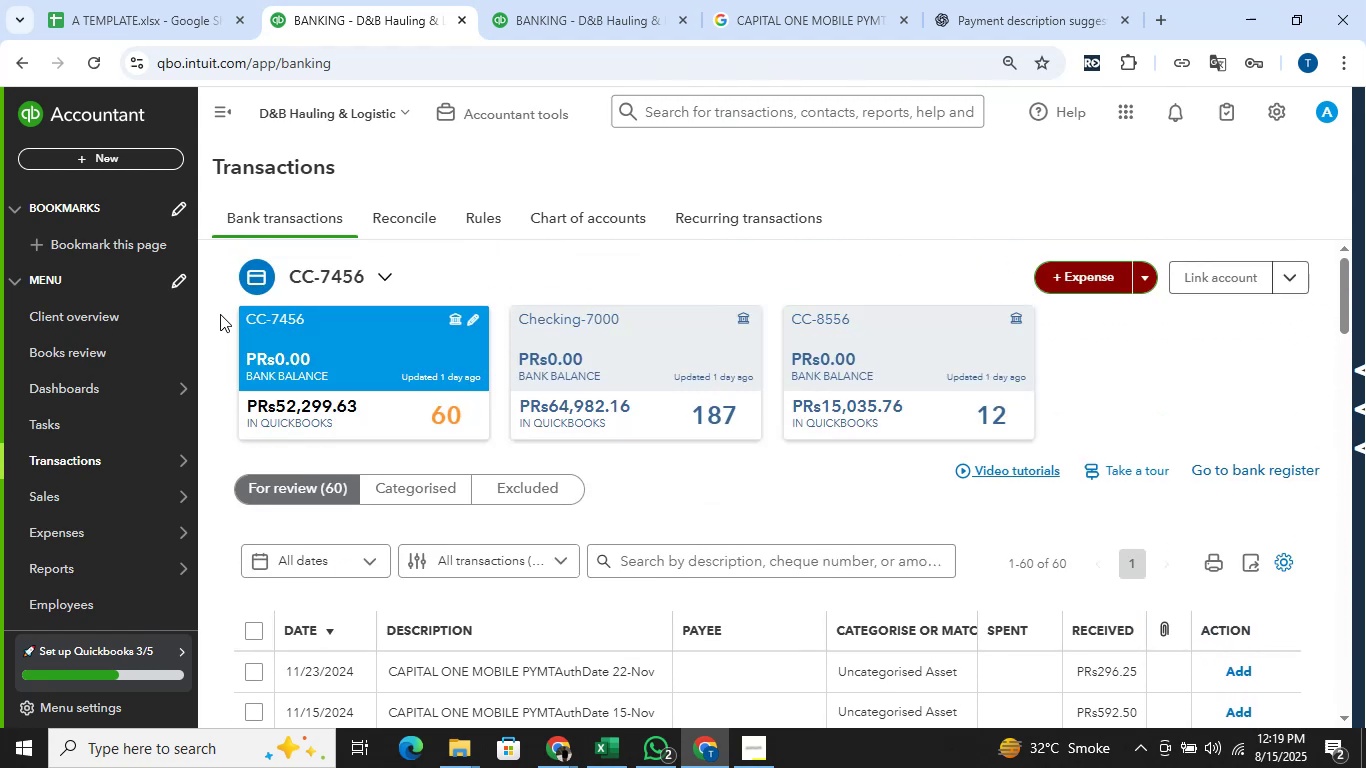 
scroll: coordinate [220, 314], scroll_direction: down, amount: 1.0
 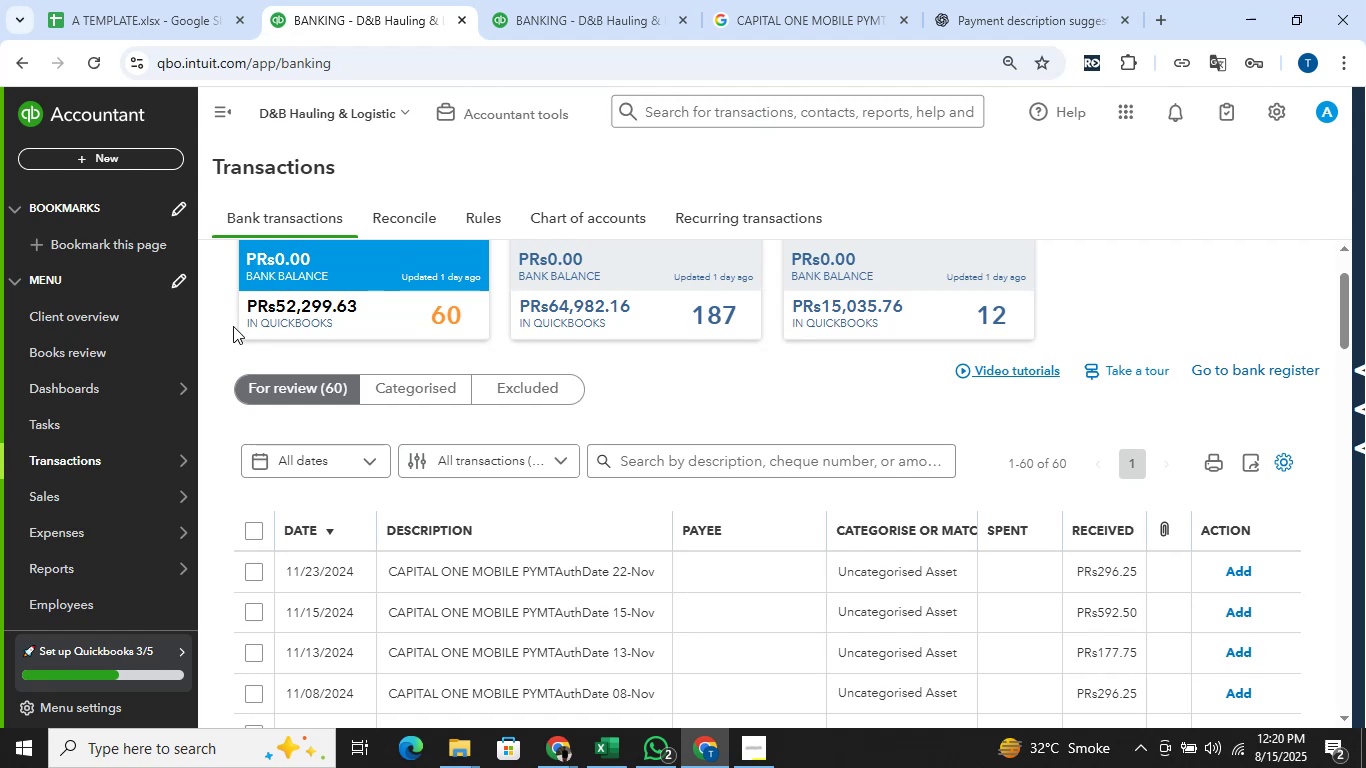 
wait(13.62)
 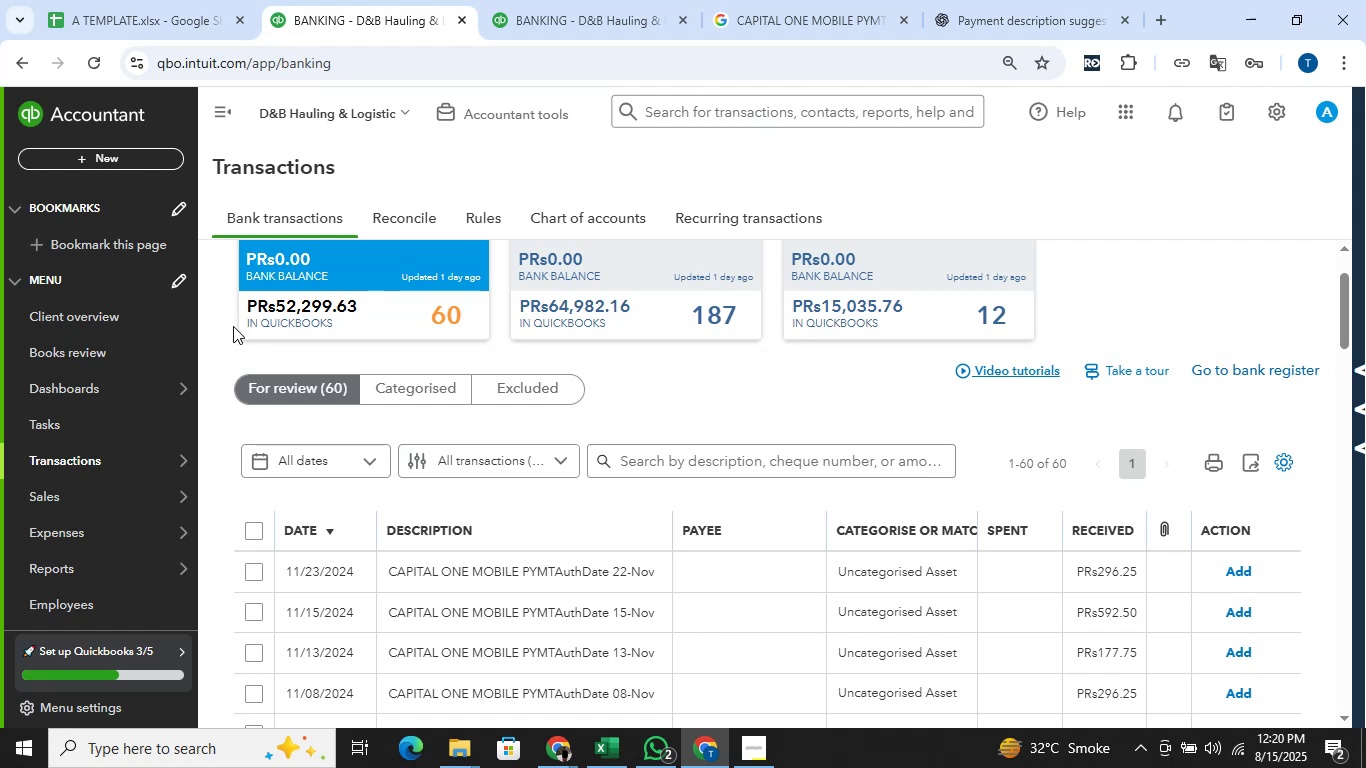 
left_click([675, 457])
 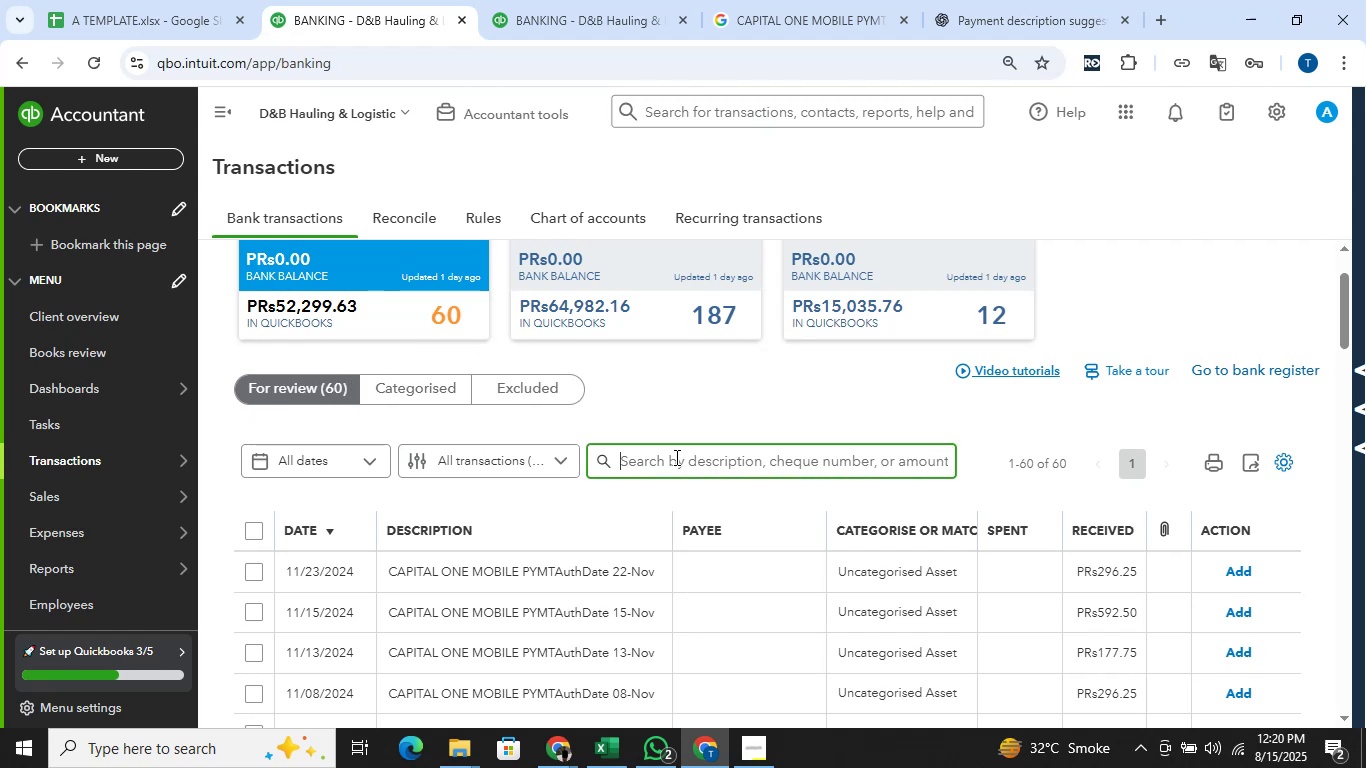 
type(mobile)
 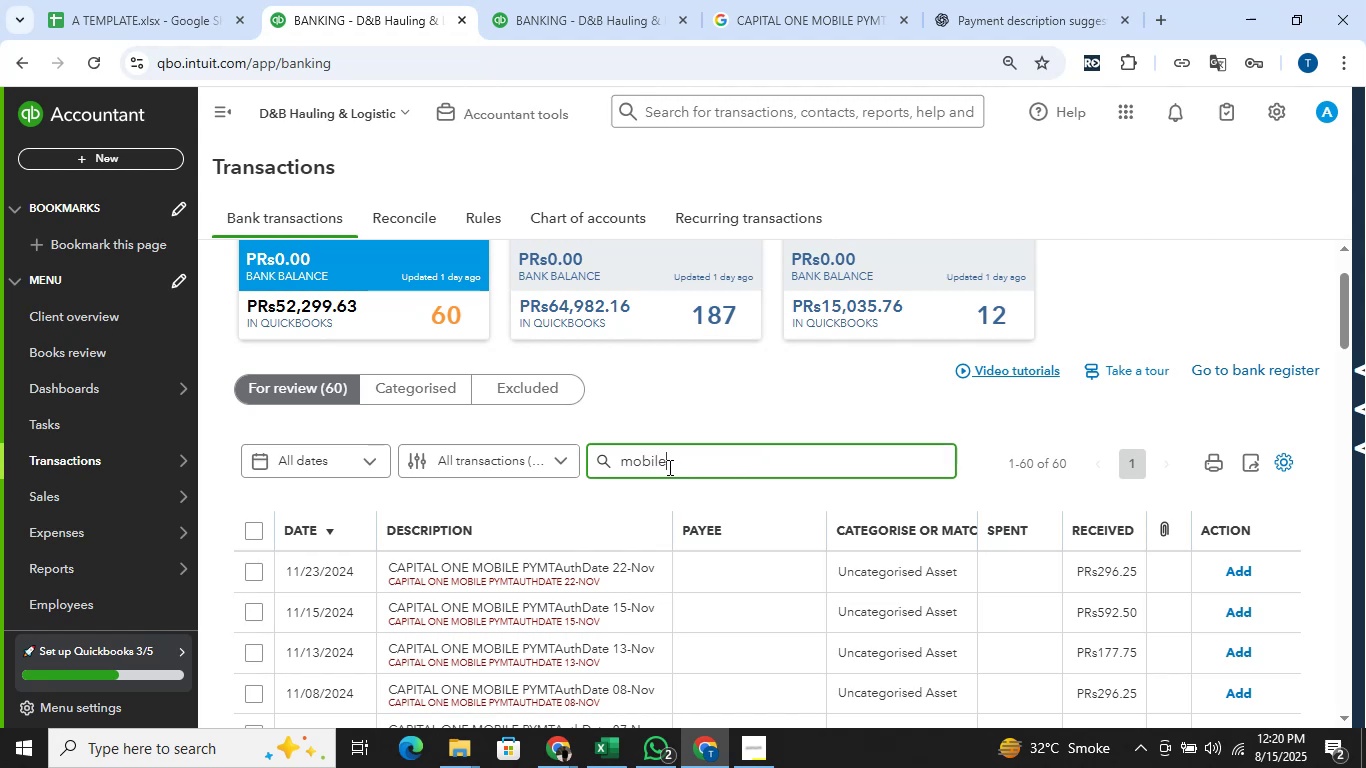 
key(Enter)
 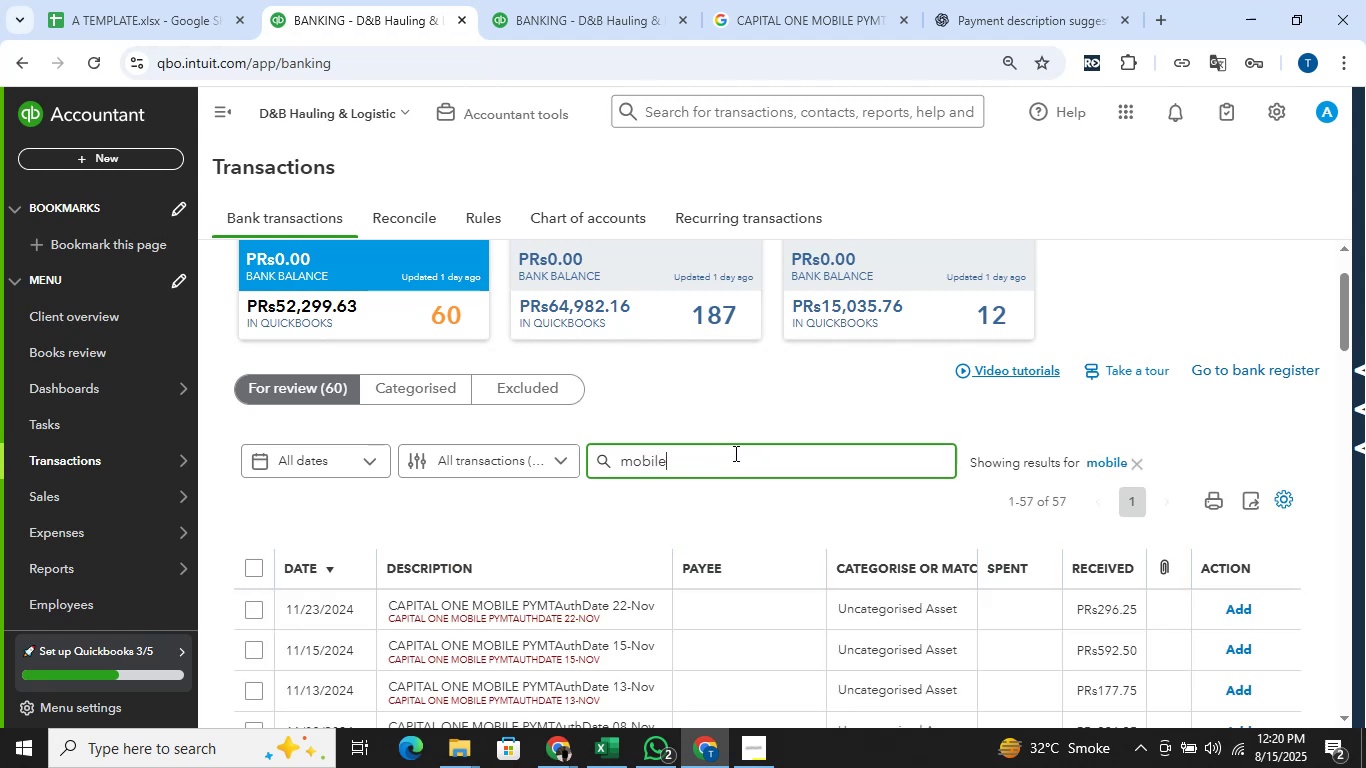 
left_click([421, 393])
 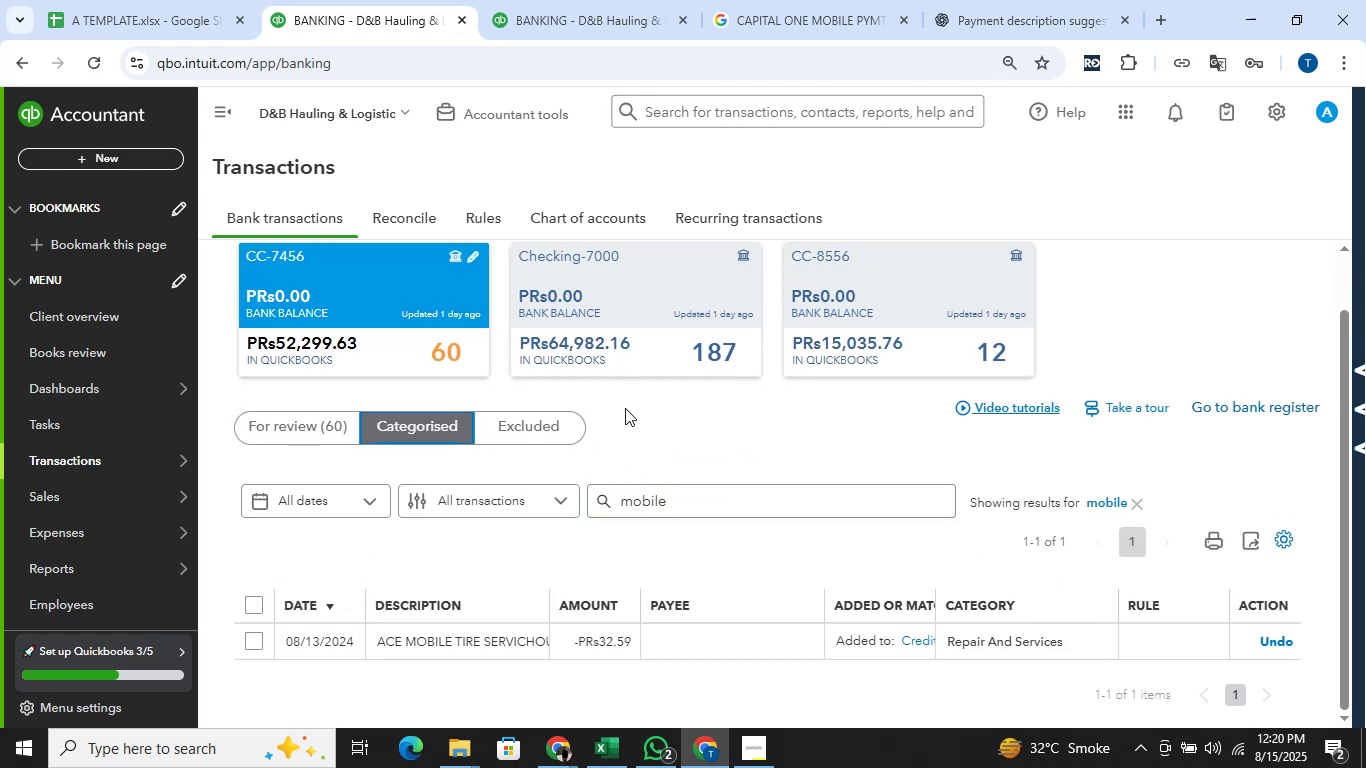 
wait(7.11)
 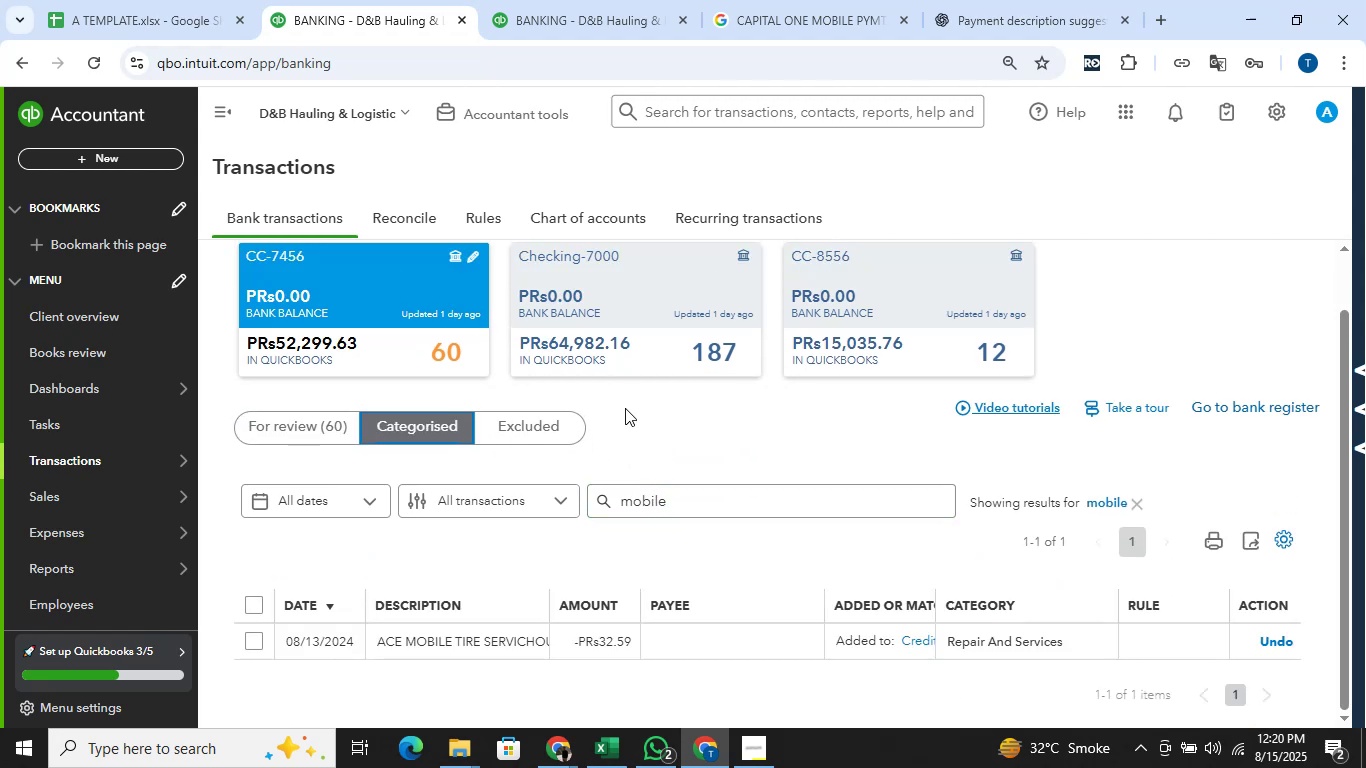 
left_click([864, 271])
 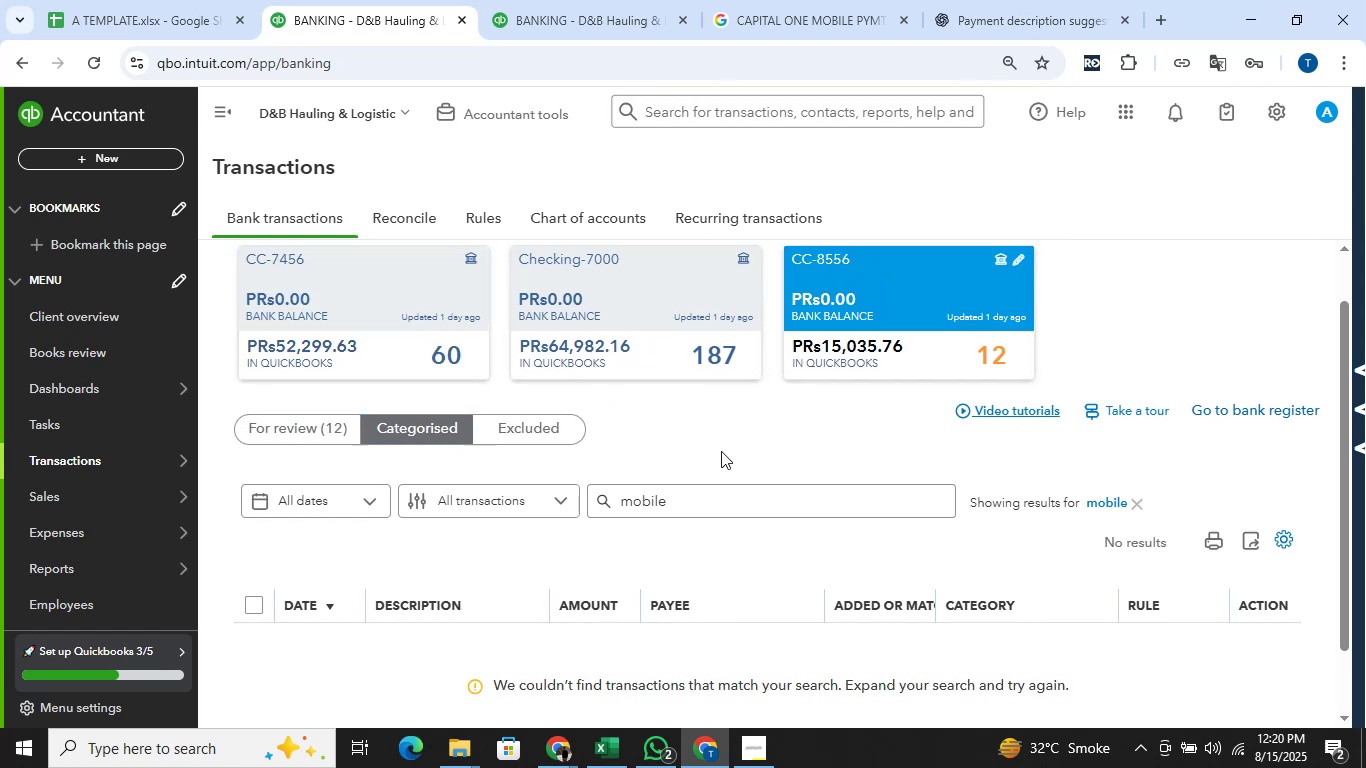 
left_click([597, 333])
 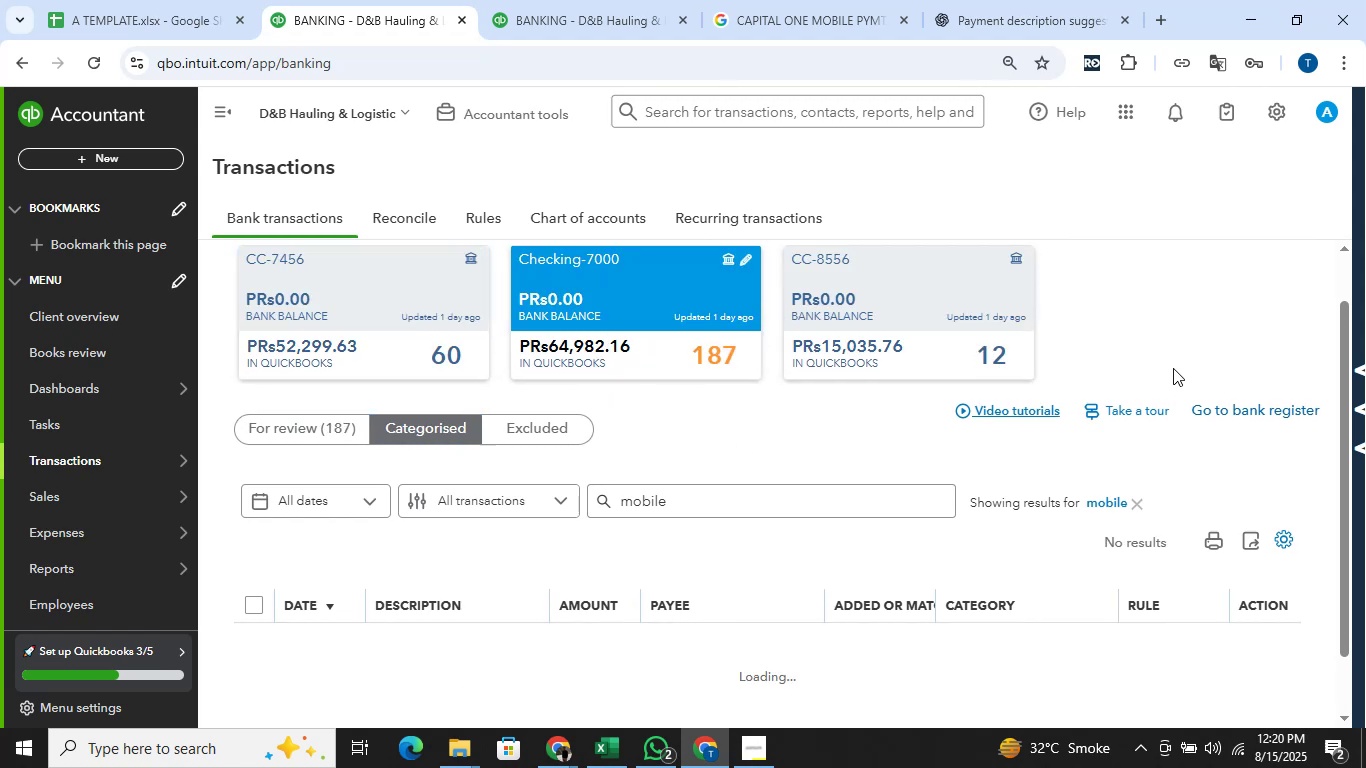 
scroll: coordinate [1043, 389], scroll_direction: down, amount: 4.0
 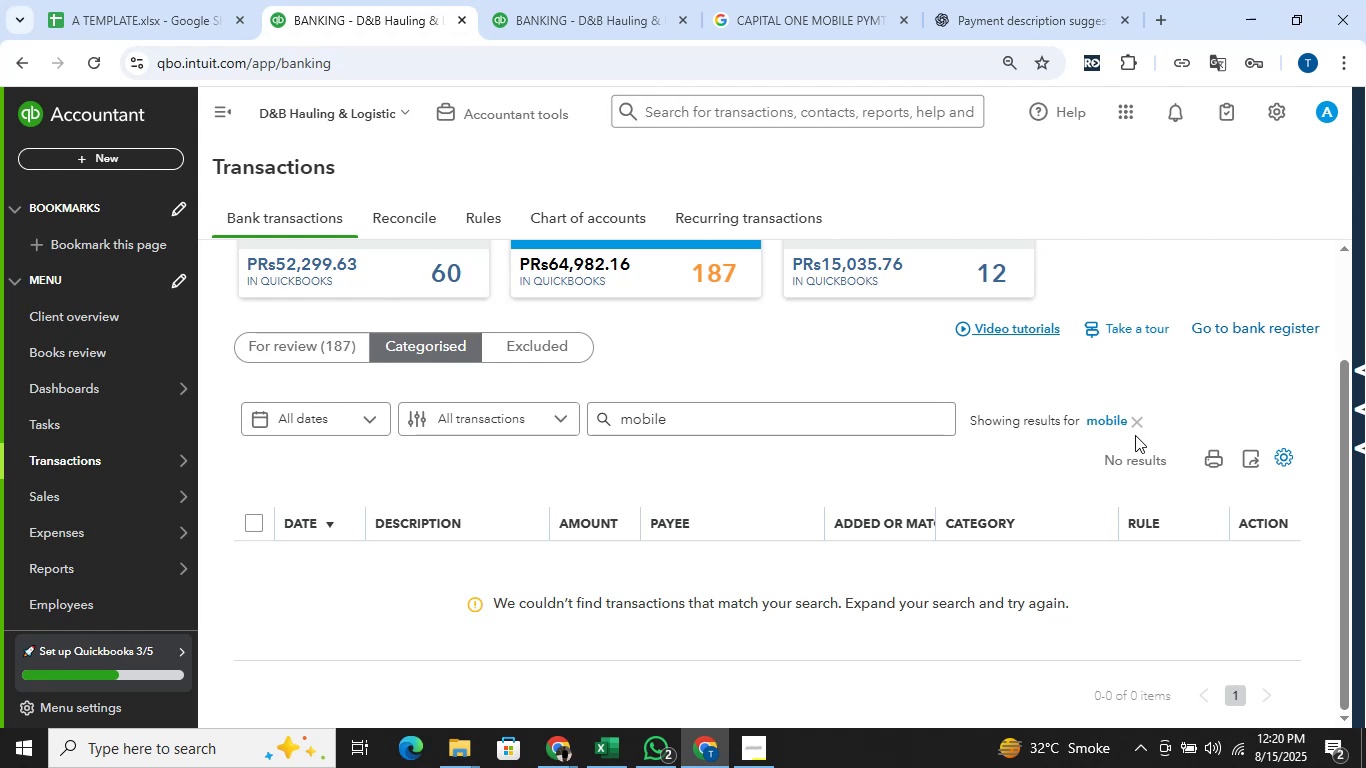 
left_click([1140, 420])
 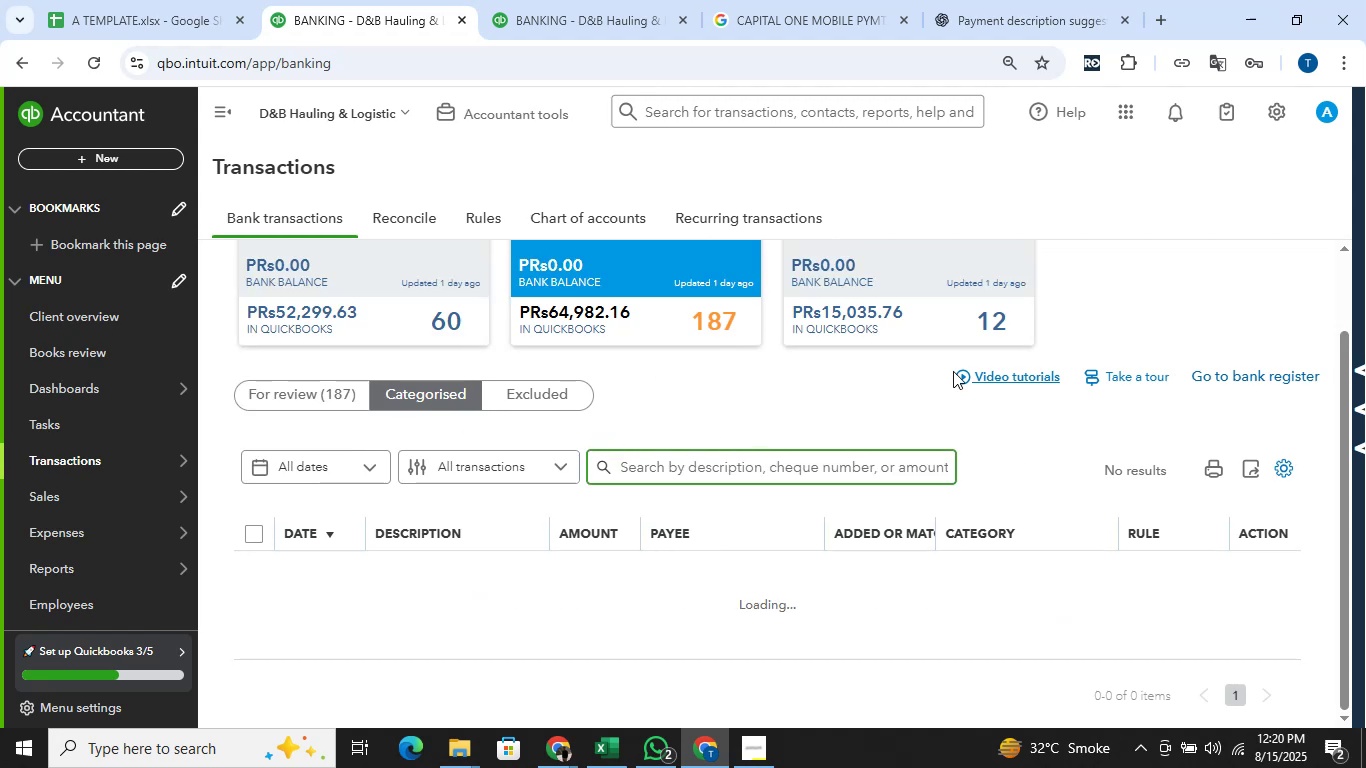 
wait(7.99)
 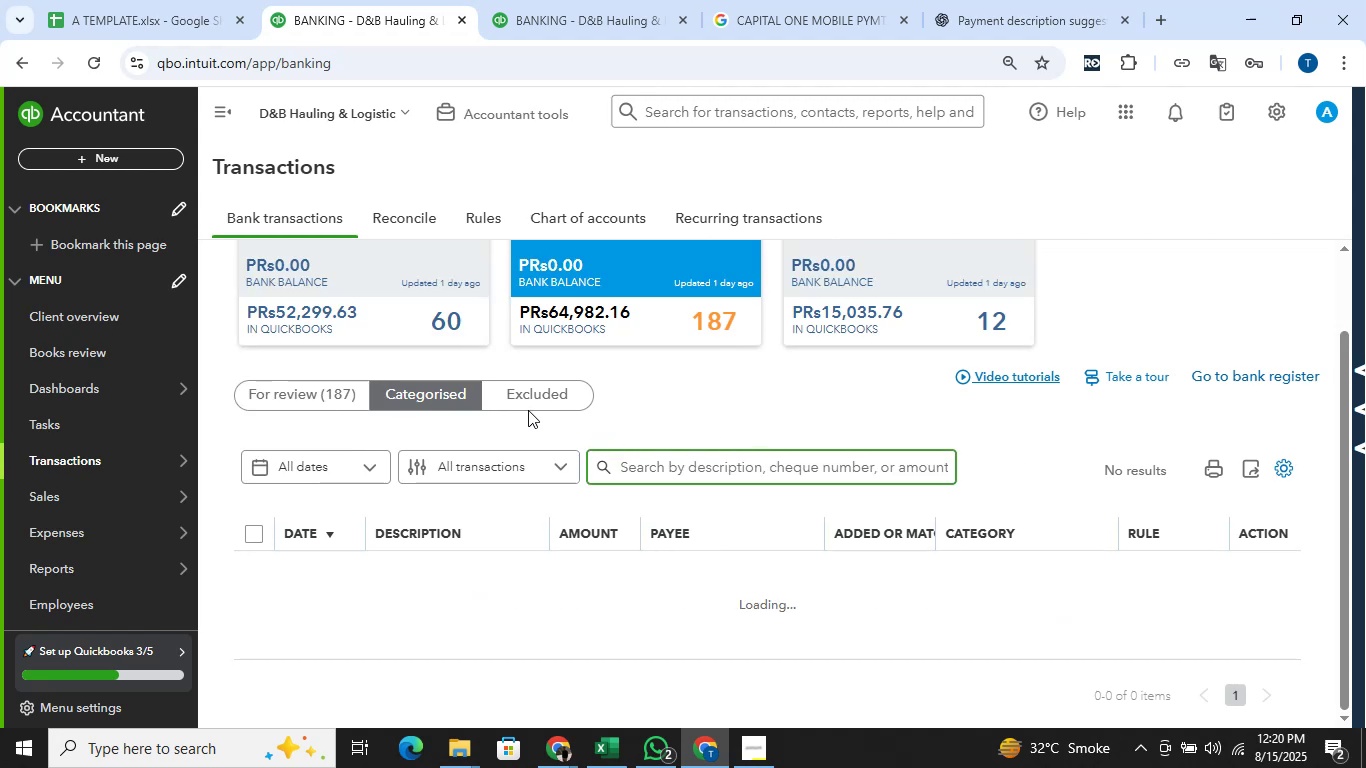 
scroll: coordinate [1106, 465], scroll_direction: down, amount: 10.0
 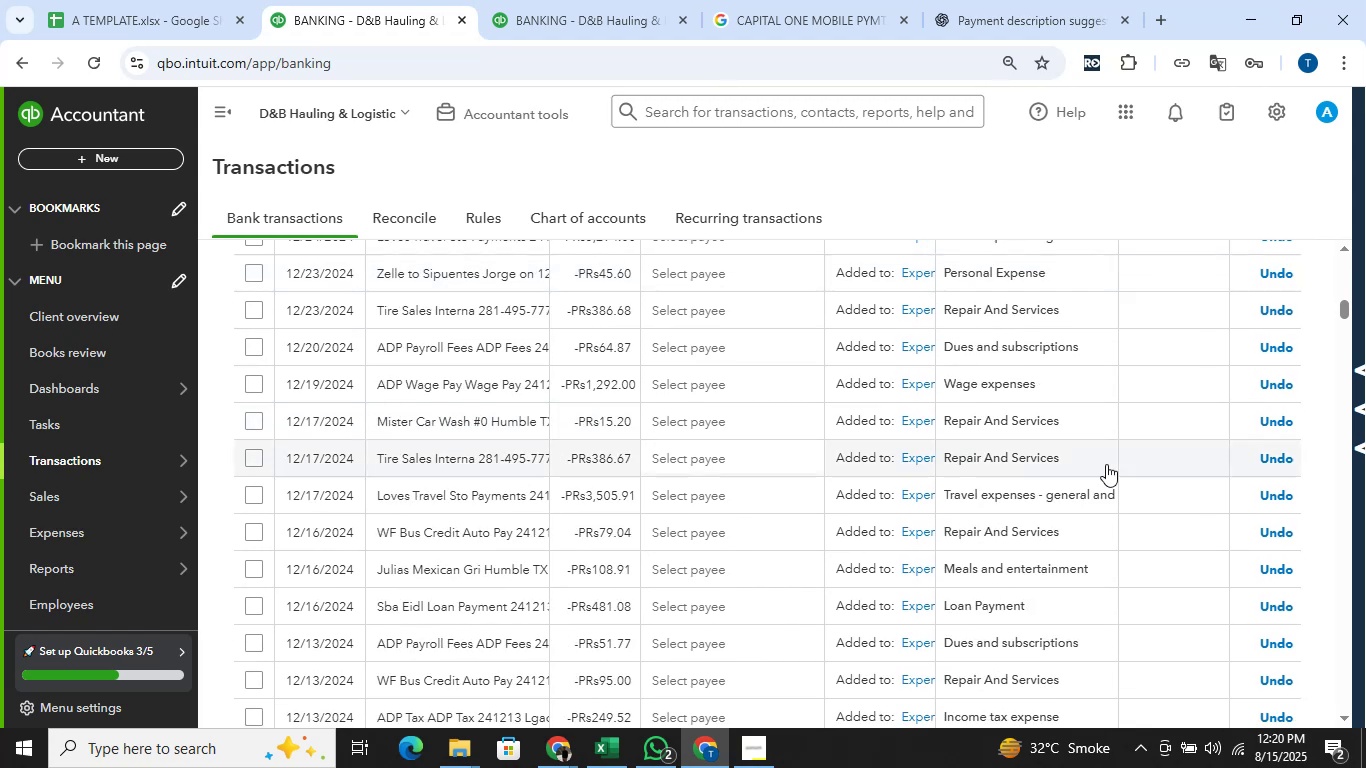 
scroll: coordinate [1103, 449], scroll_direction: up, amount: 9.0
 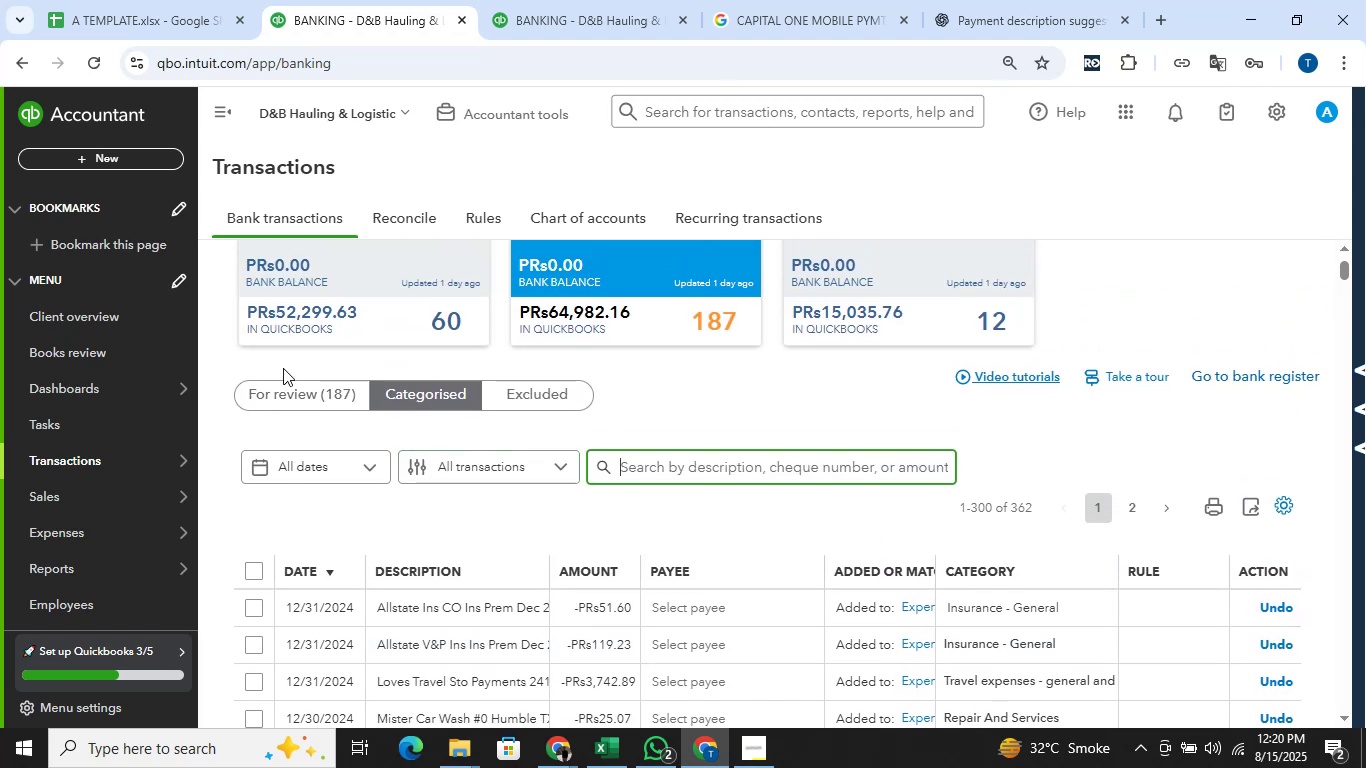 
left_click([309, 399])
 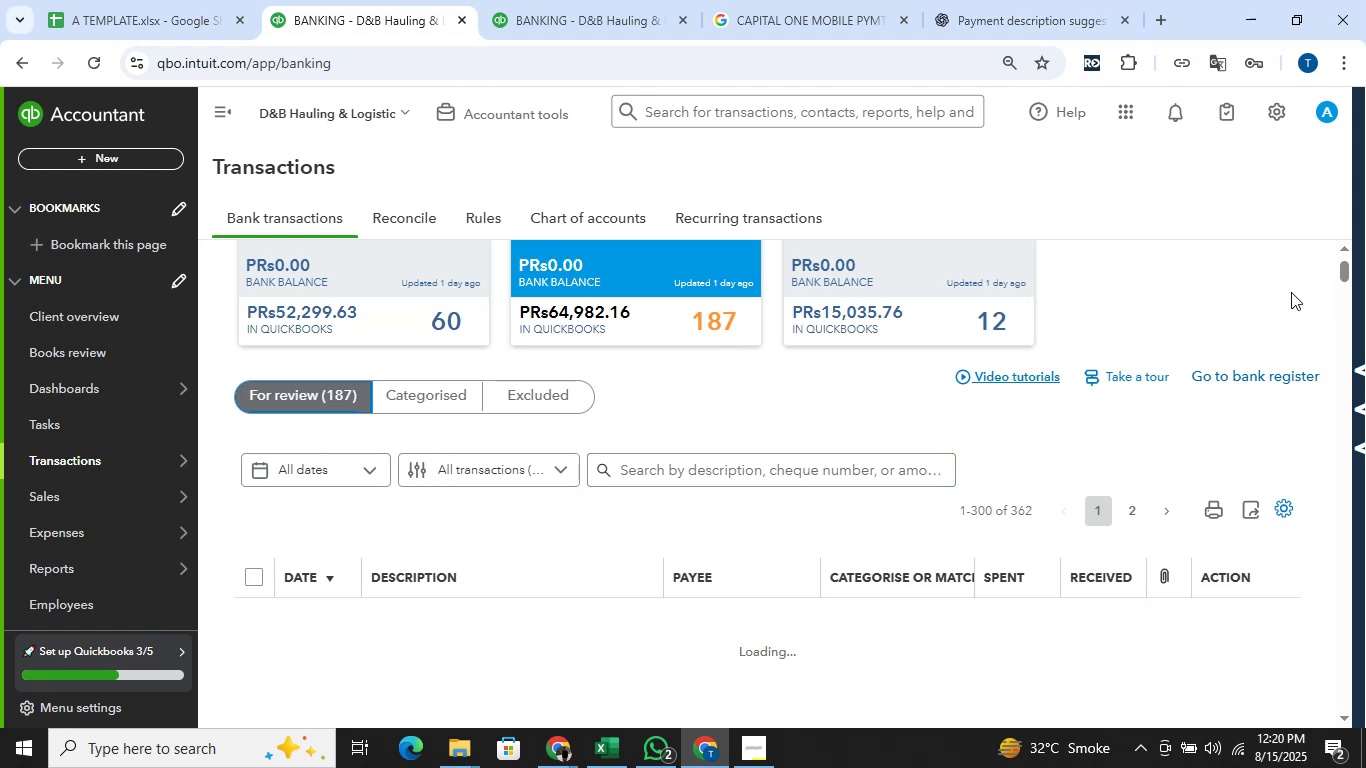 
wait(7.19)
 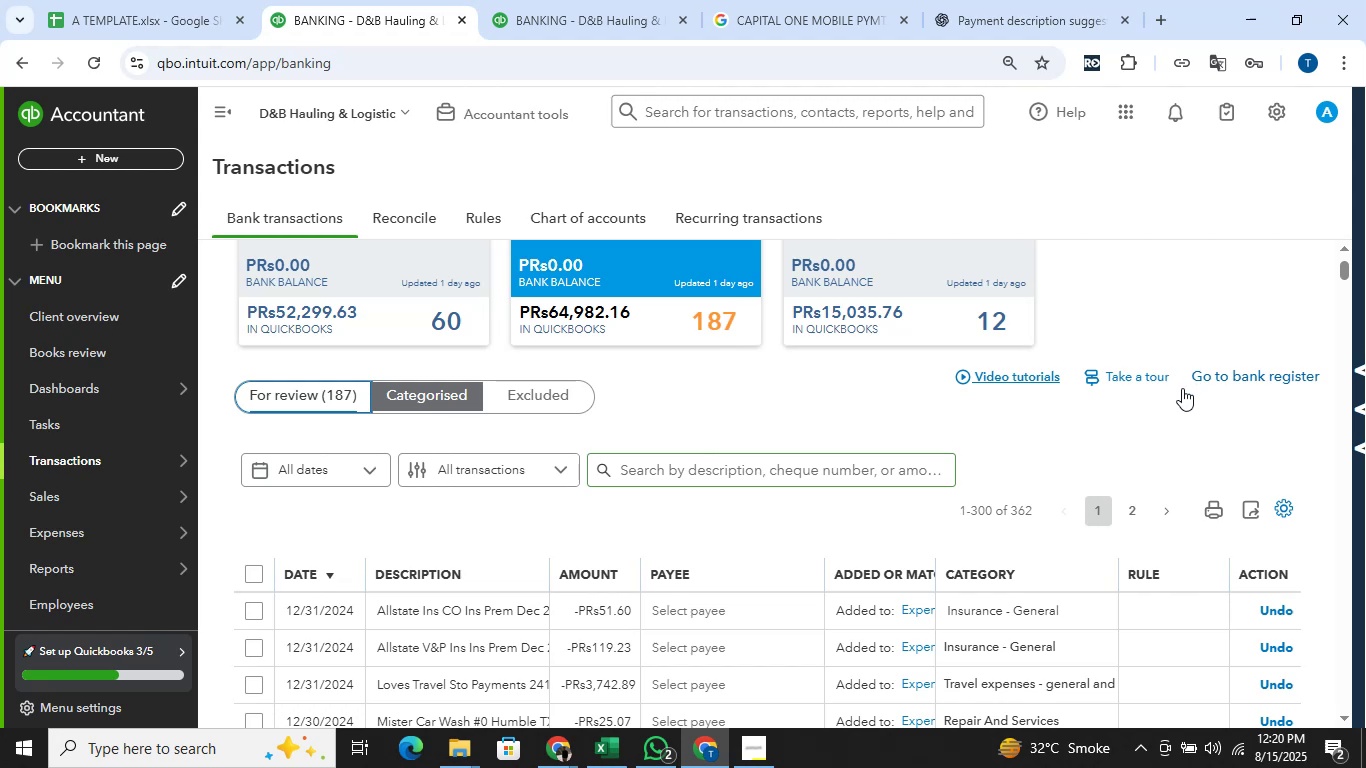 
scroll: coordinate [1291, 292], scroll_direction: down, amount: 2.0
 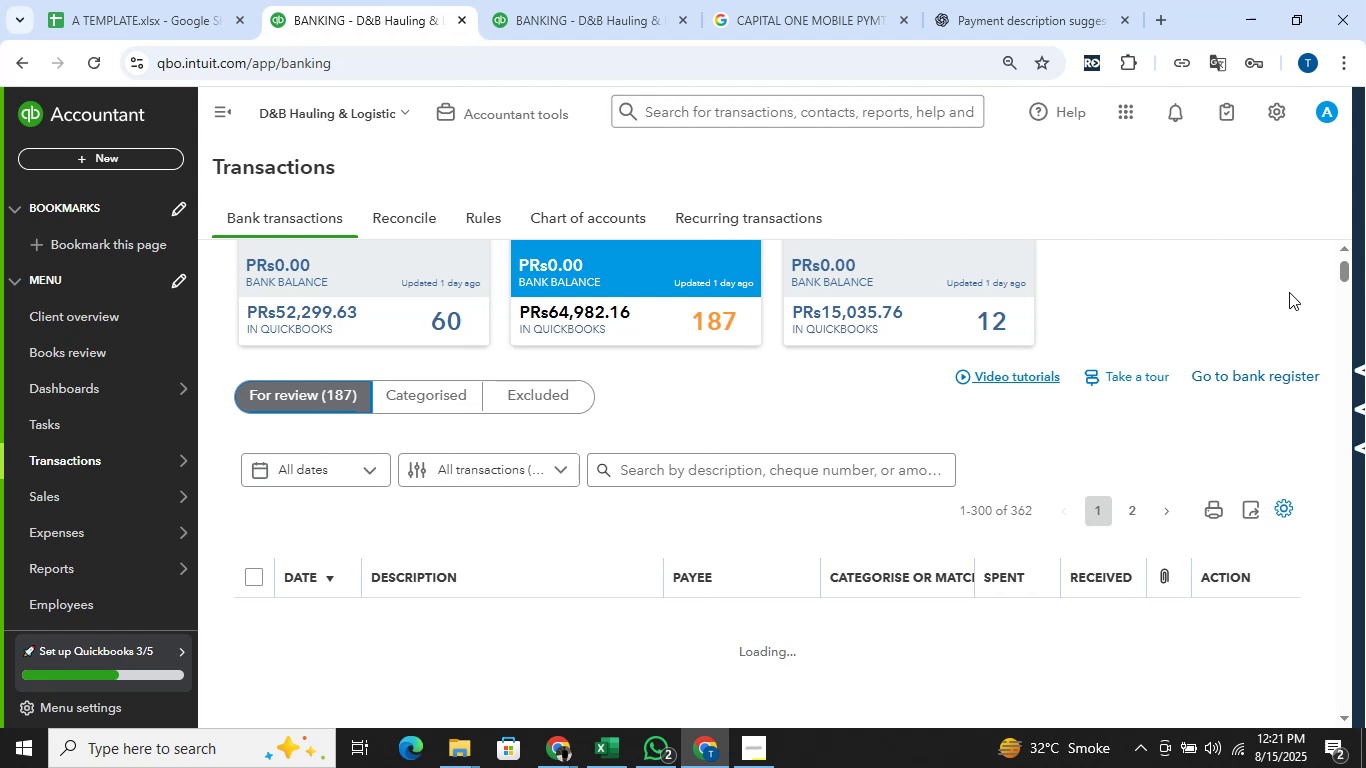 
wait(6.85)
 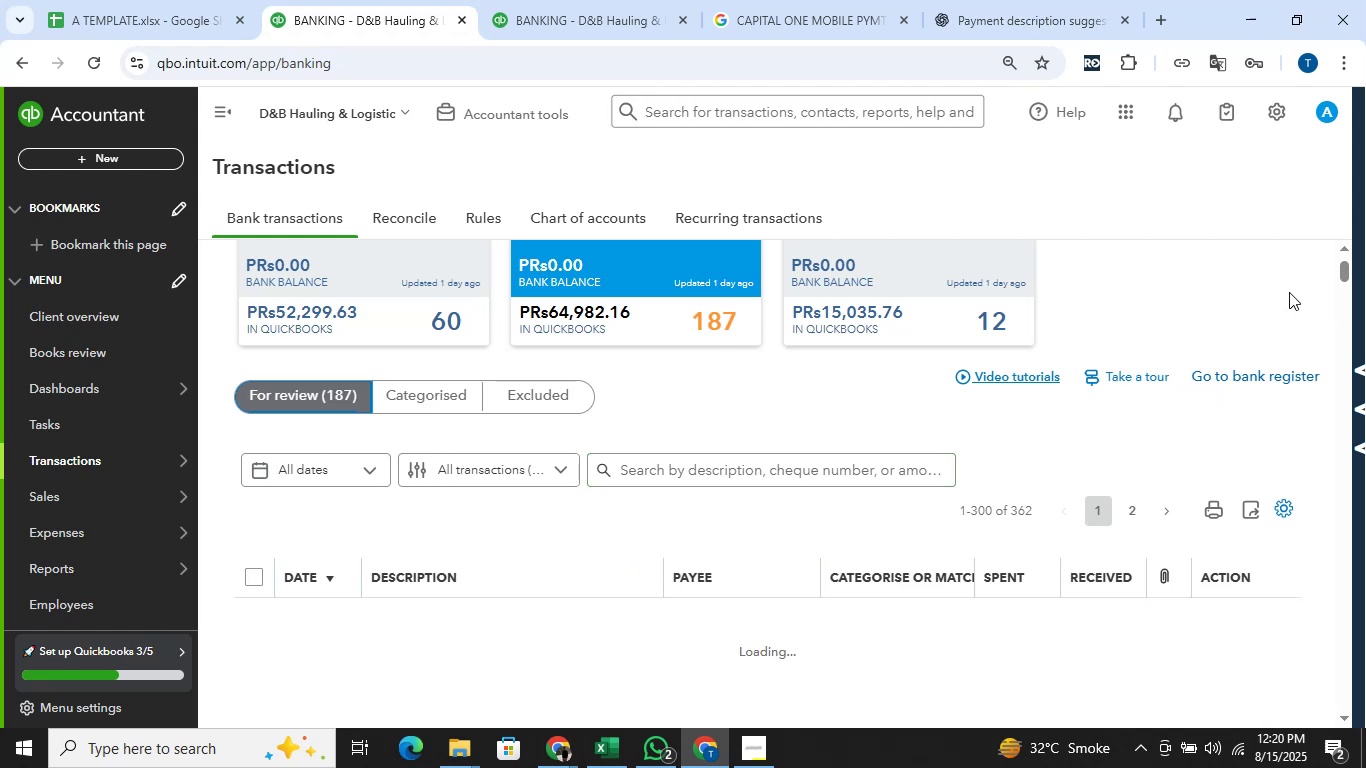 
scroll: coordinate [1289, 292], scroll_direction: down, amount: 3.0
 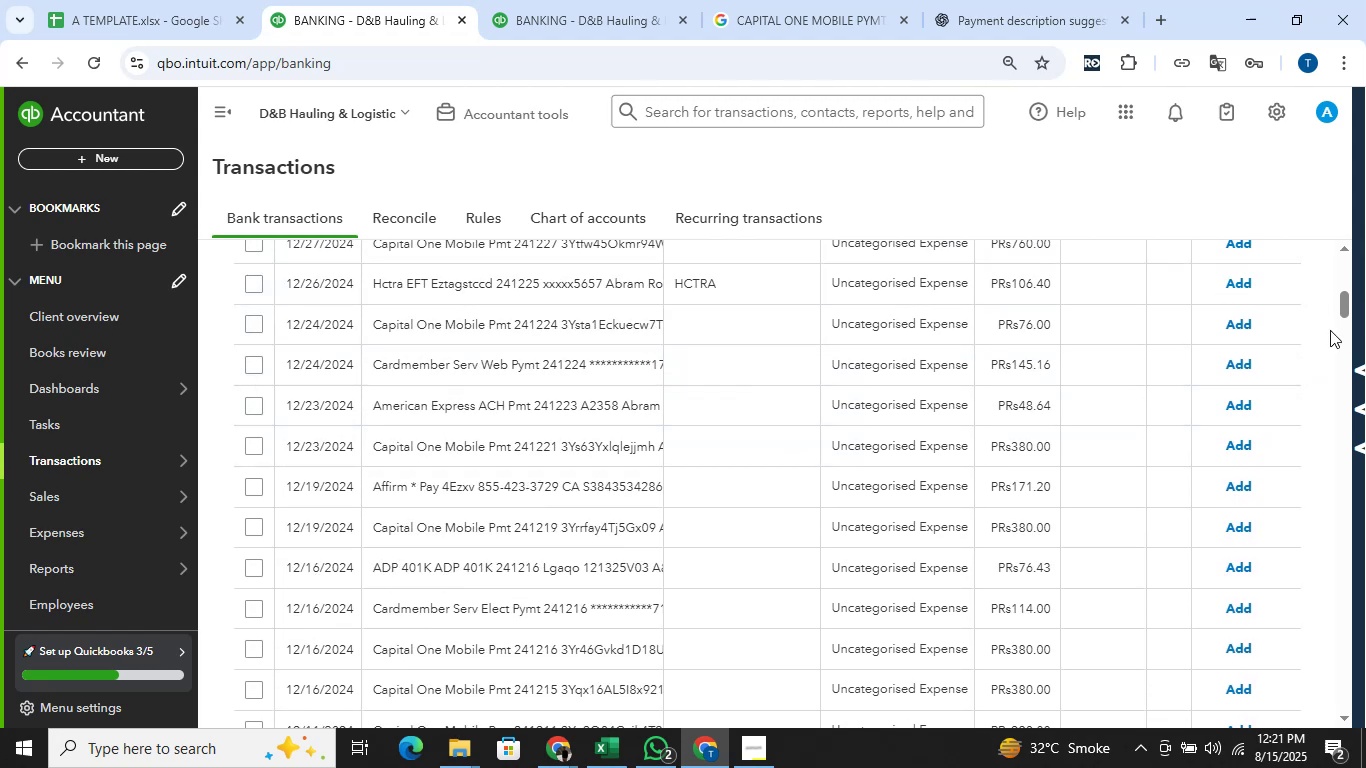 
wait(6.02)
 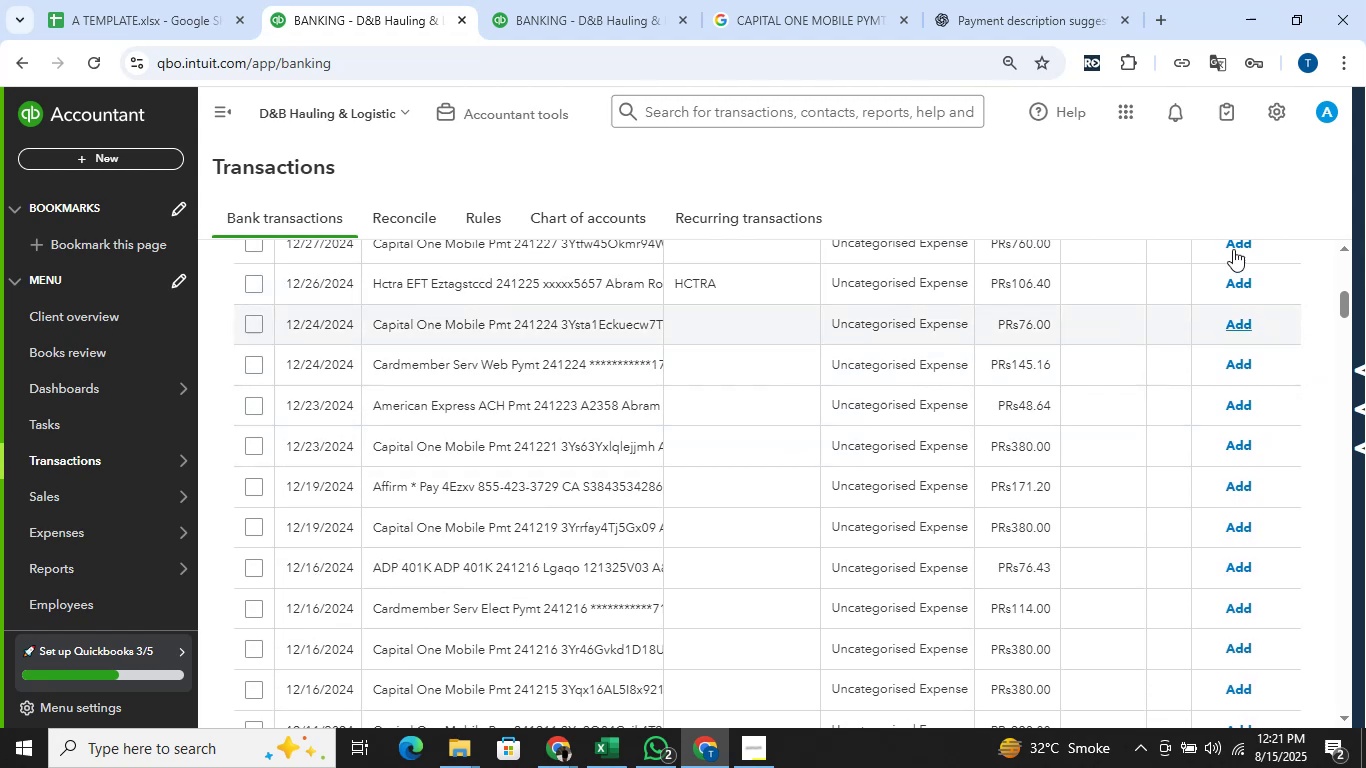 
scroll: coordinate [1328, 435], scroll_direction: up, amount: 6.0
 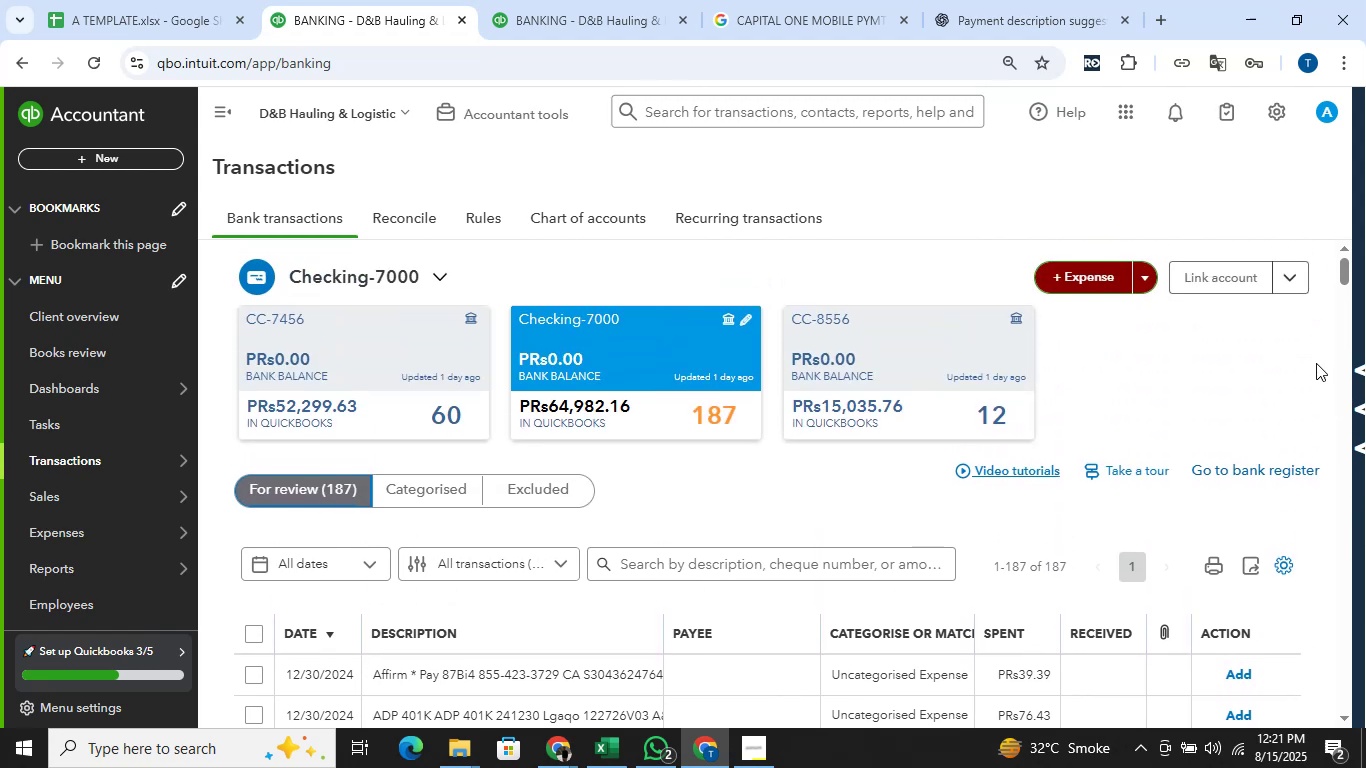 
scroll: coordinate [1312, 388], scroll_direction: down, amount: 4.0
 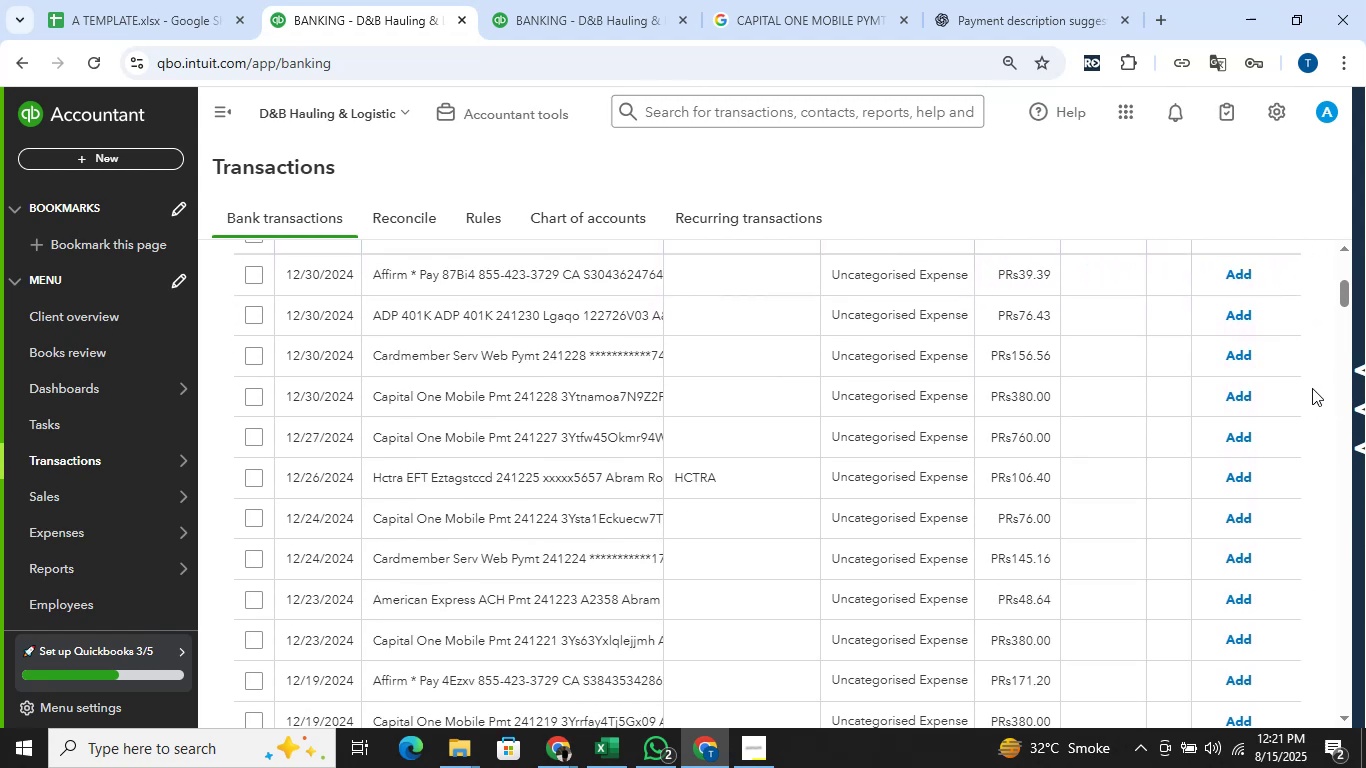 
scroll: coordinate [1312, 388], scroll_direction: up, amount: 1.0
 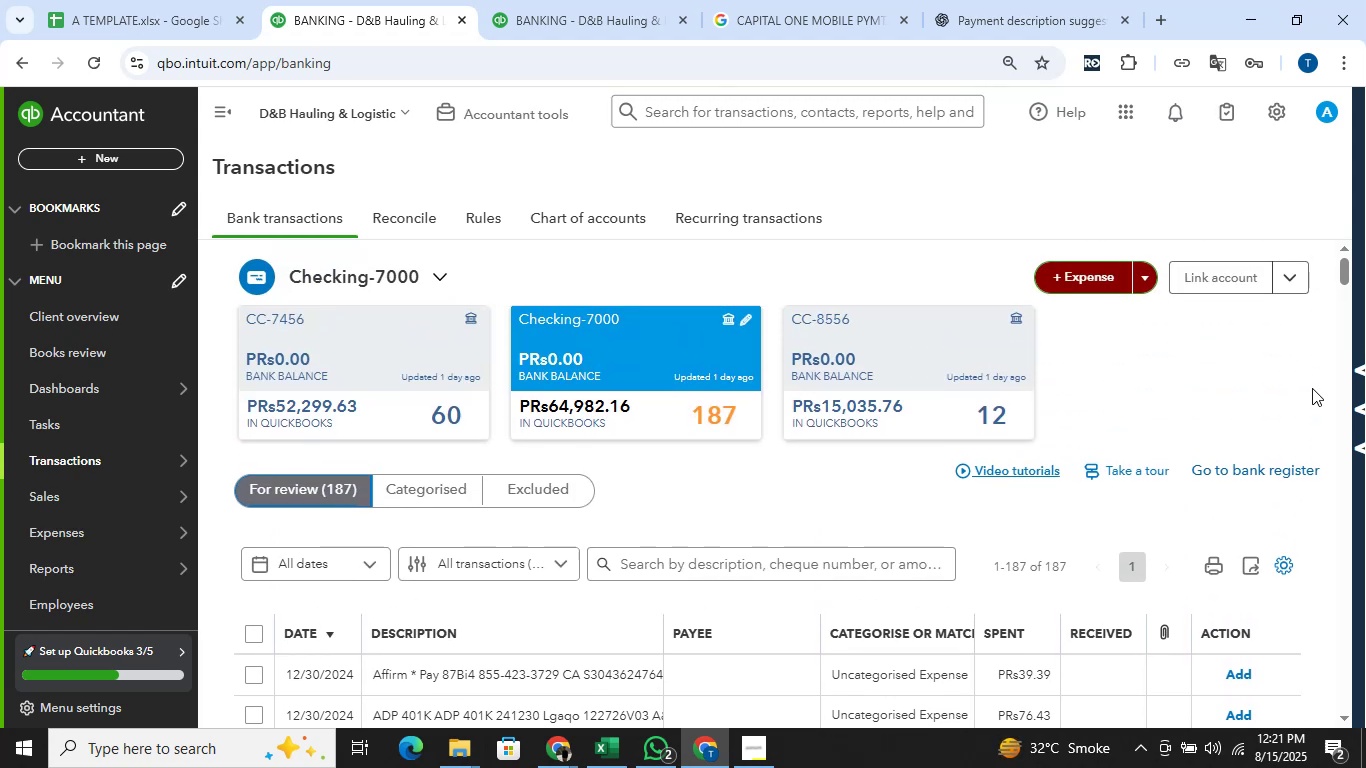 
wait(5.68)
 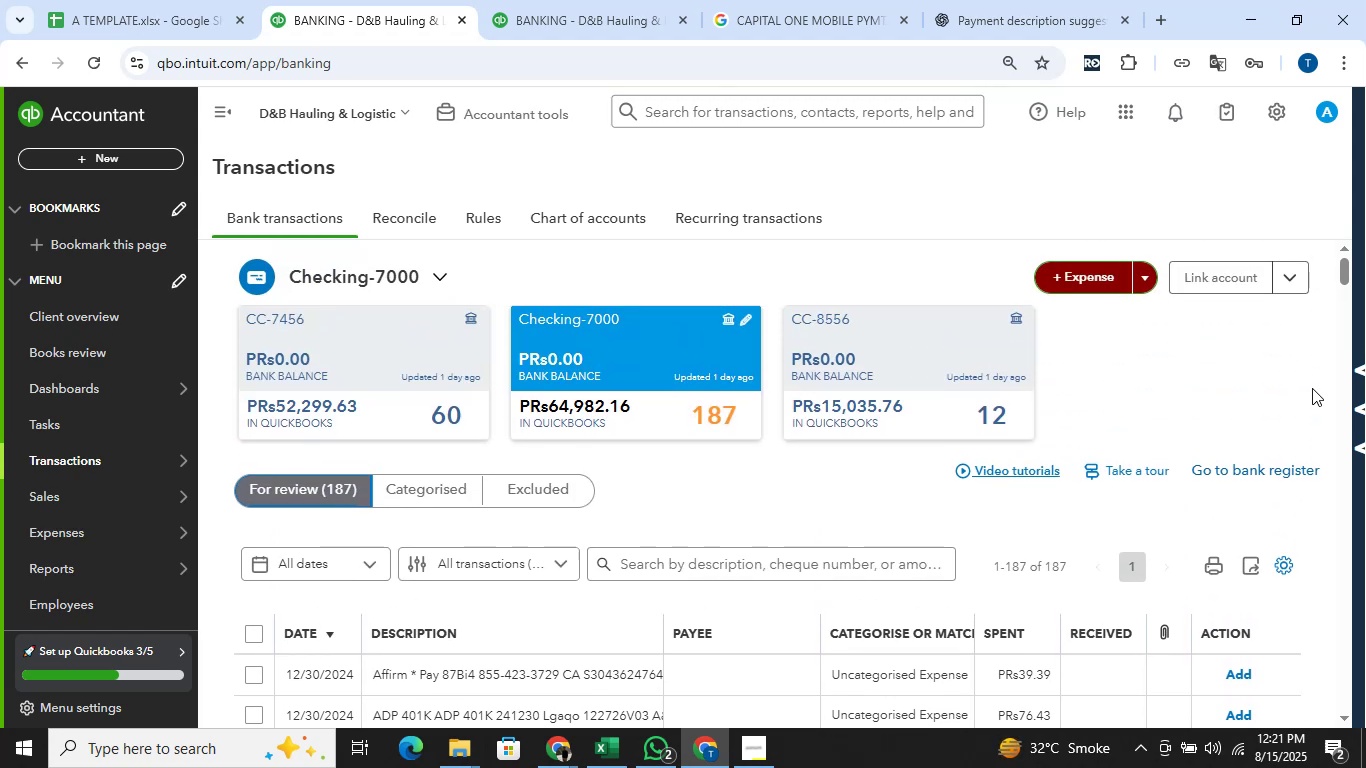 
scroll: coordinate [1312, 388], scroll_direction: down, amount: 1.0
 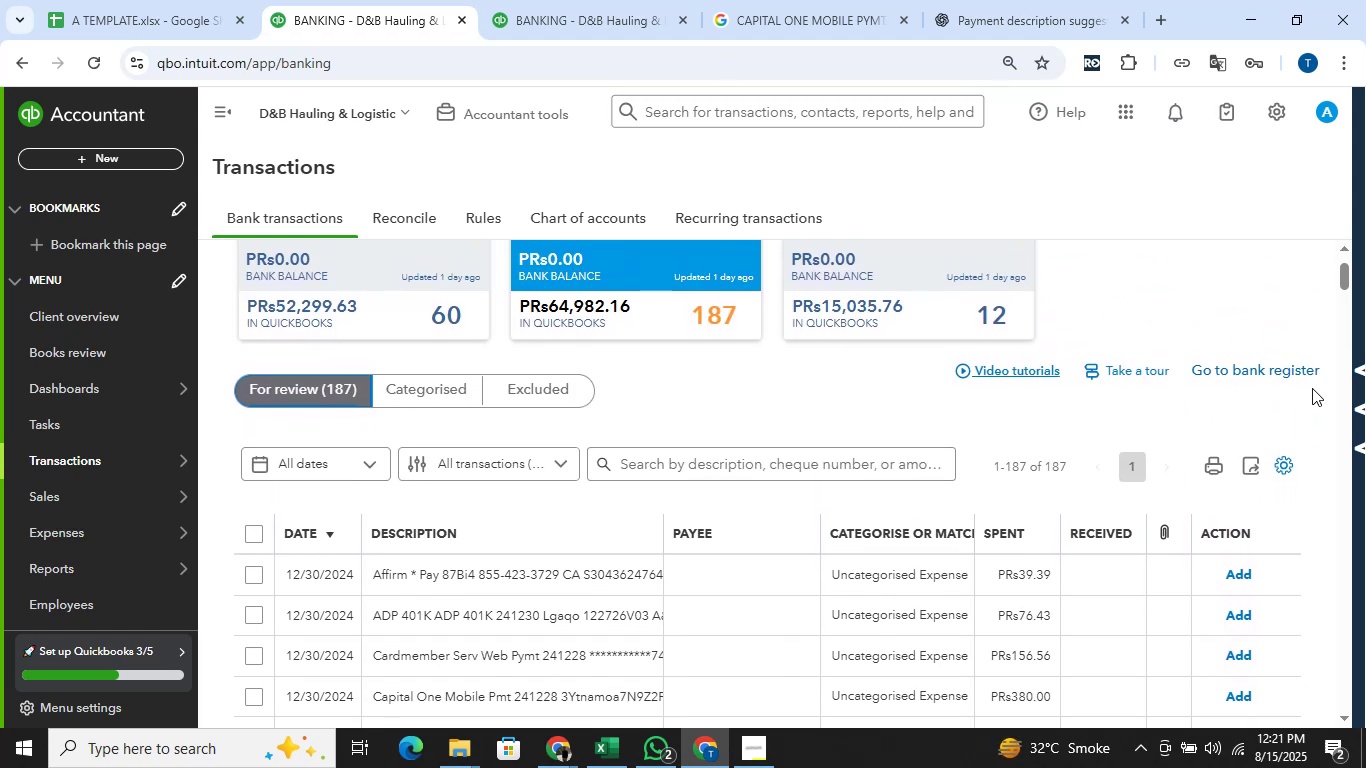 
scroll: coordinate [1312, 388], scroll_direction: up, amount: 1.0
 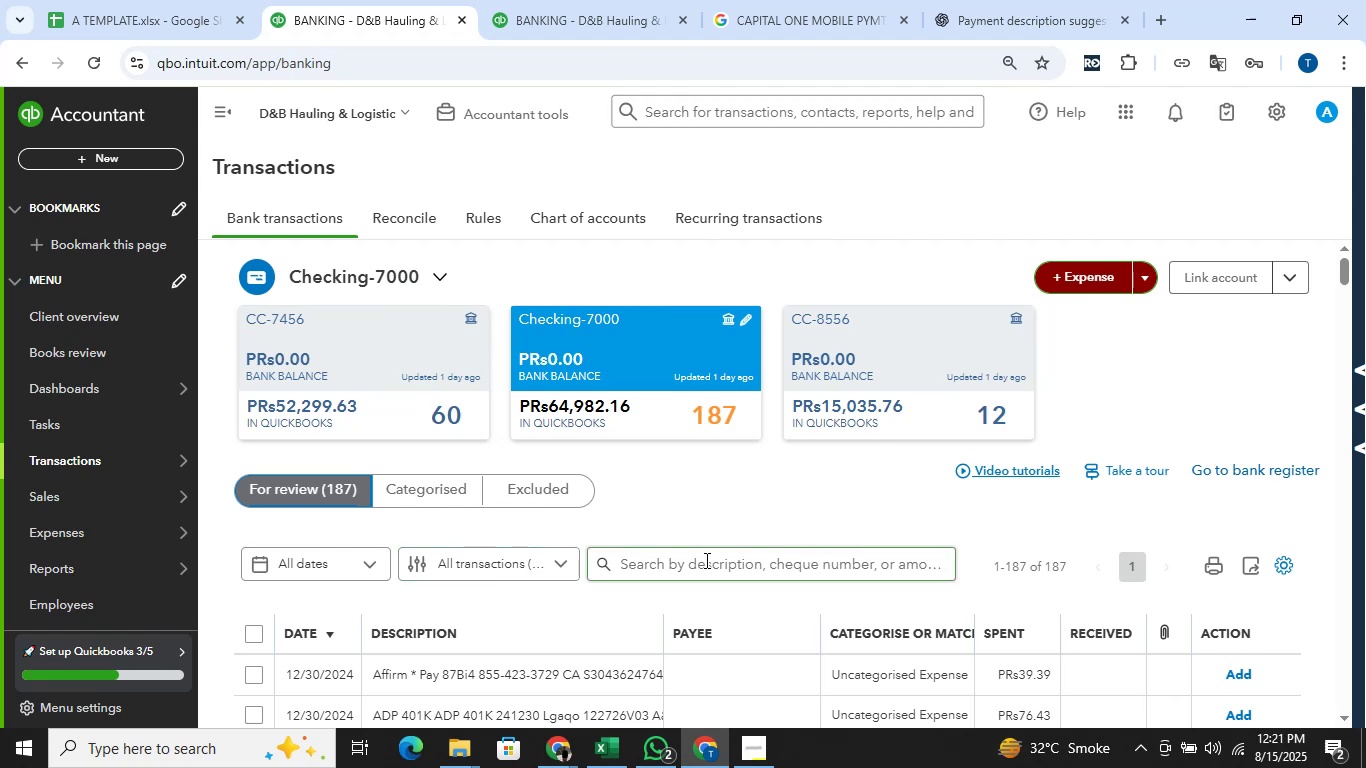 
type(bobile)
 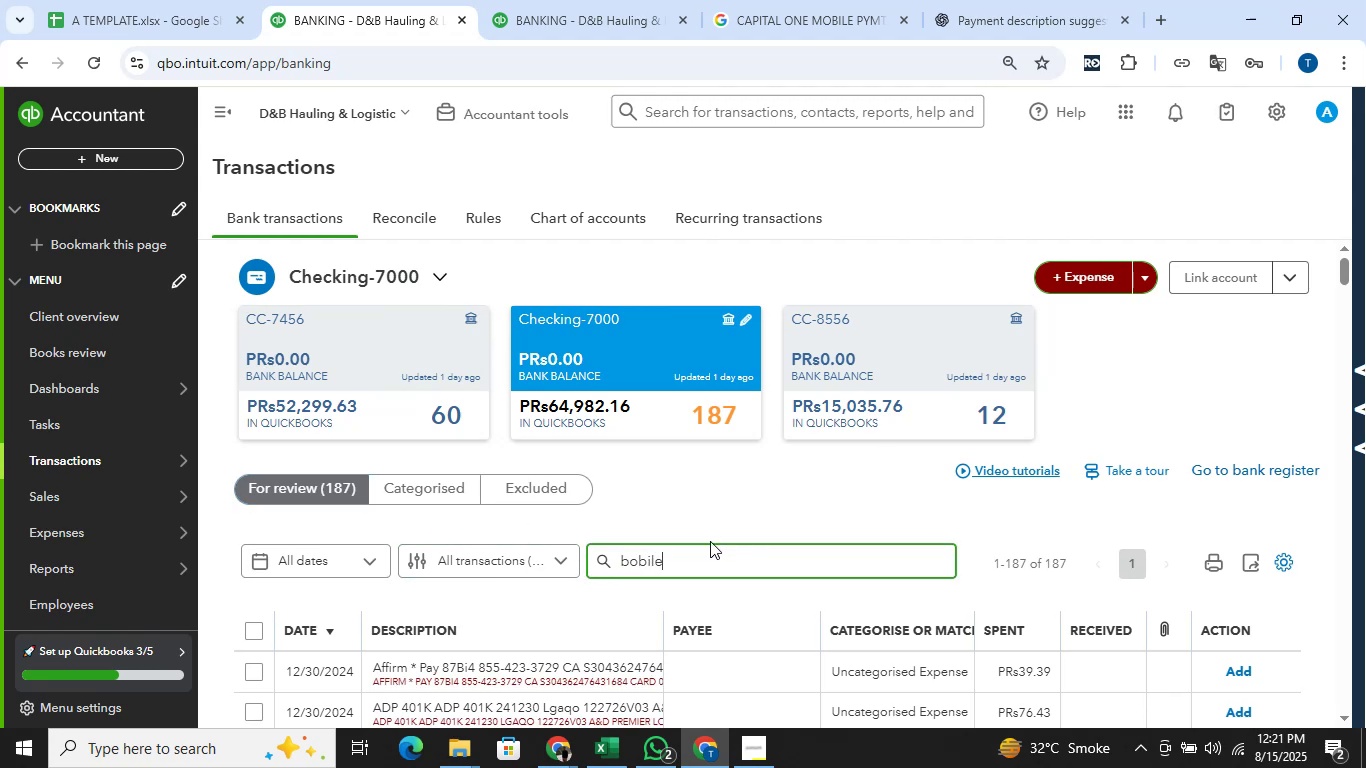 
key(Enter)
 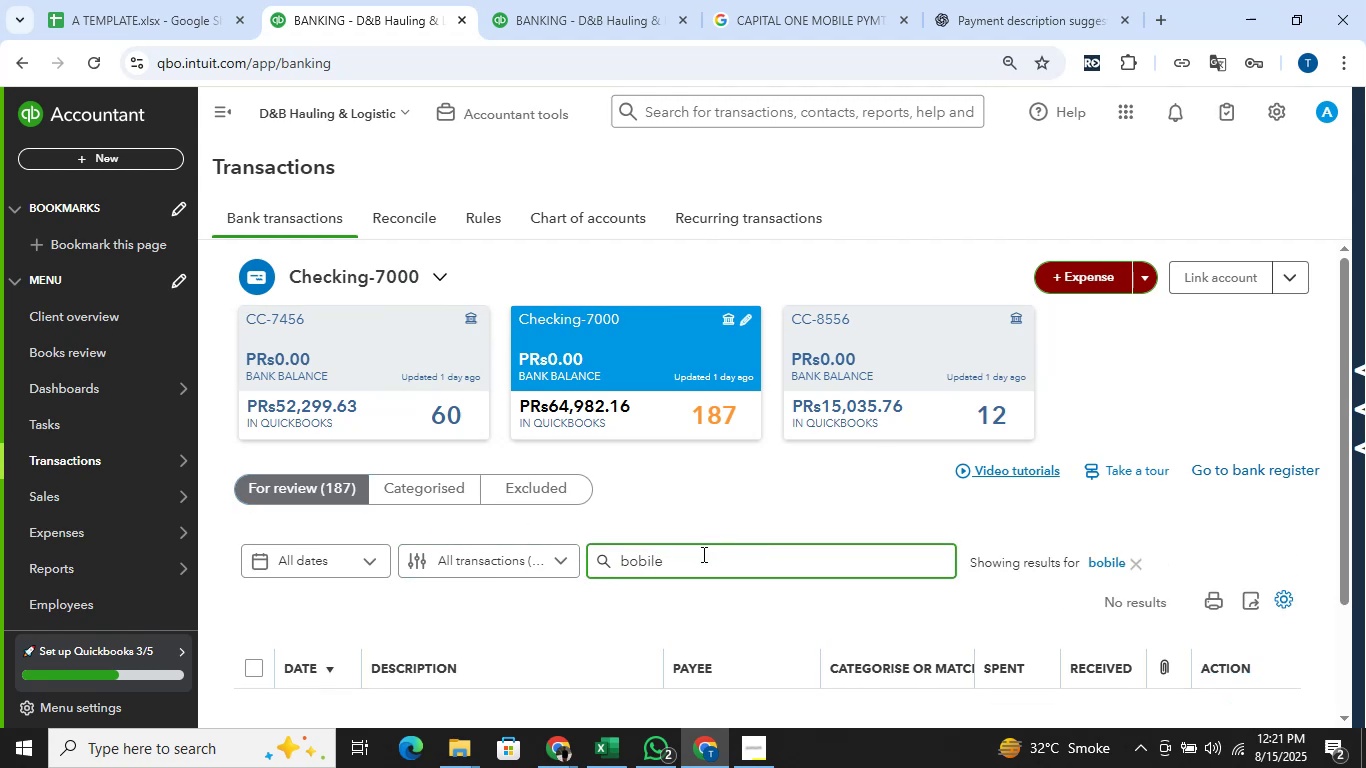 
key(Backspace)
key(Backspace)
key(Backspace)
key(Backspace)
key(Backspace)
key(Backspace)
key(Backspace)
type(mobile)
 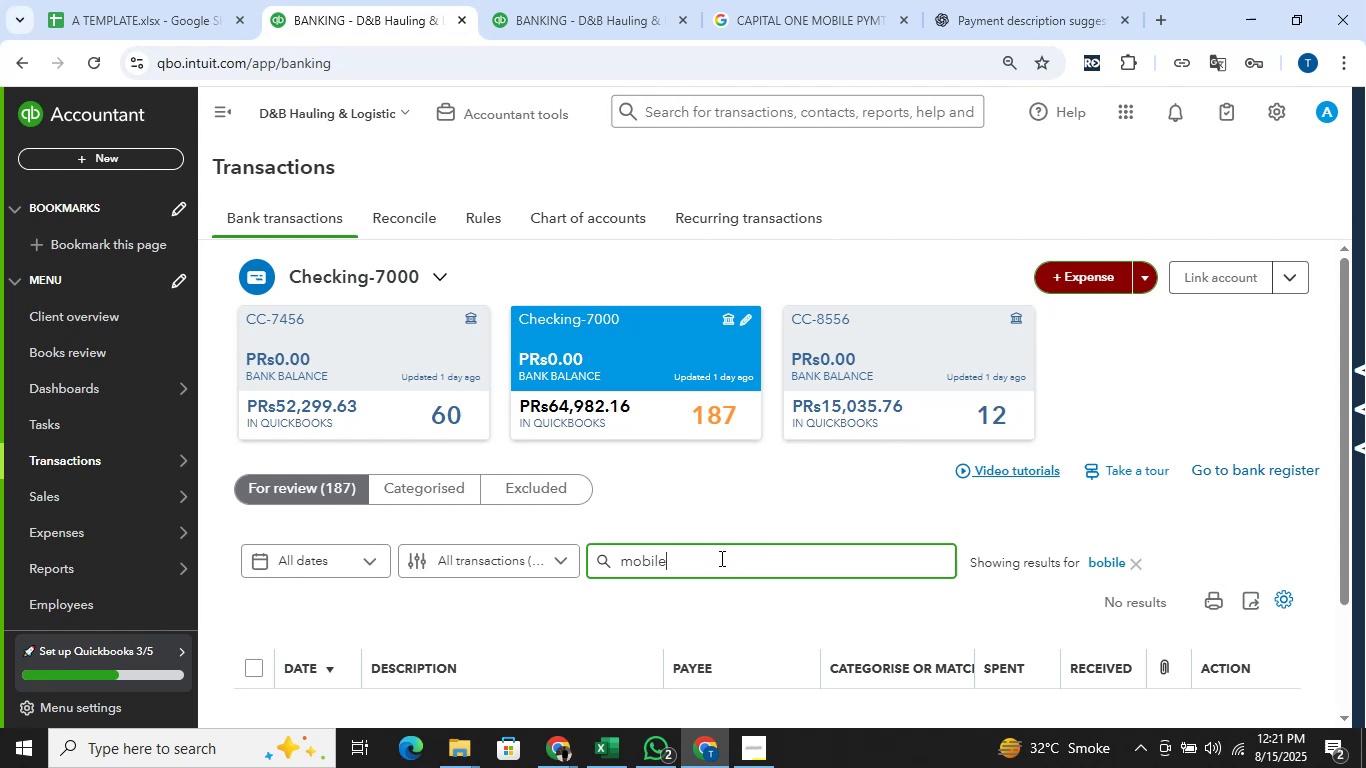 
key(Enter)
 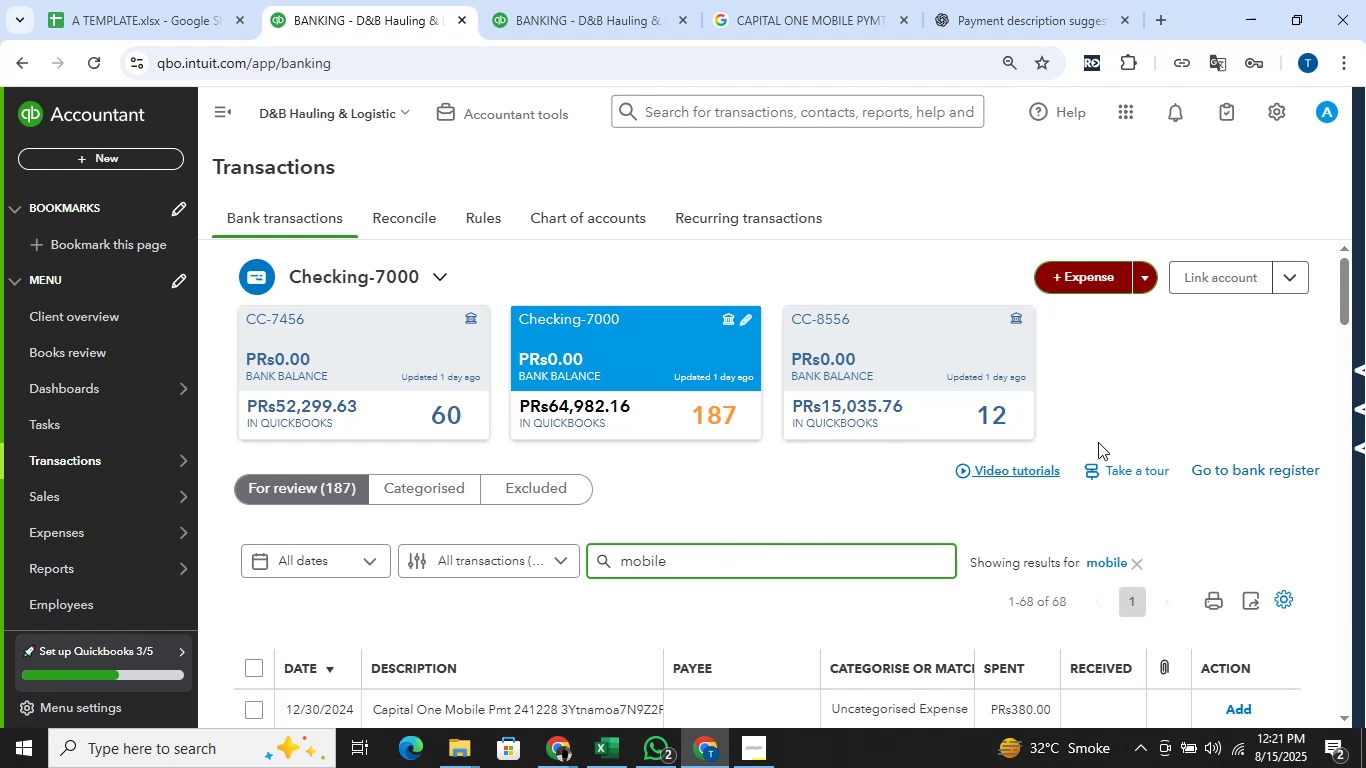 
scroll: coordinate [1130, 419], scroll_direction: down, amount: 2.0
 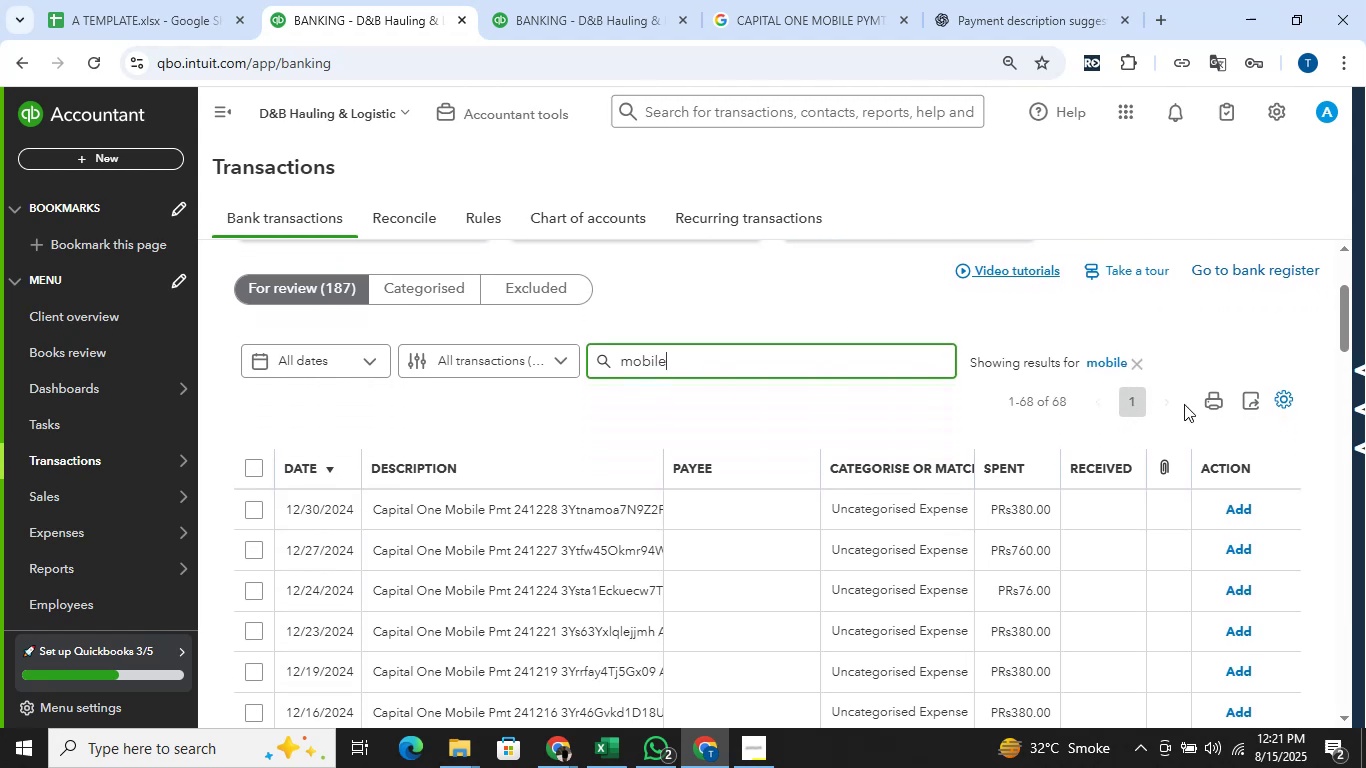 
scroll: coordinate [1211, 393], scroll_direction: none, amount: 0.0
 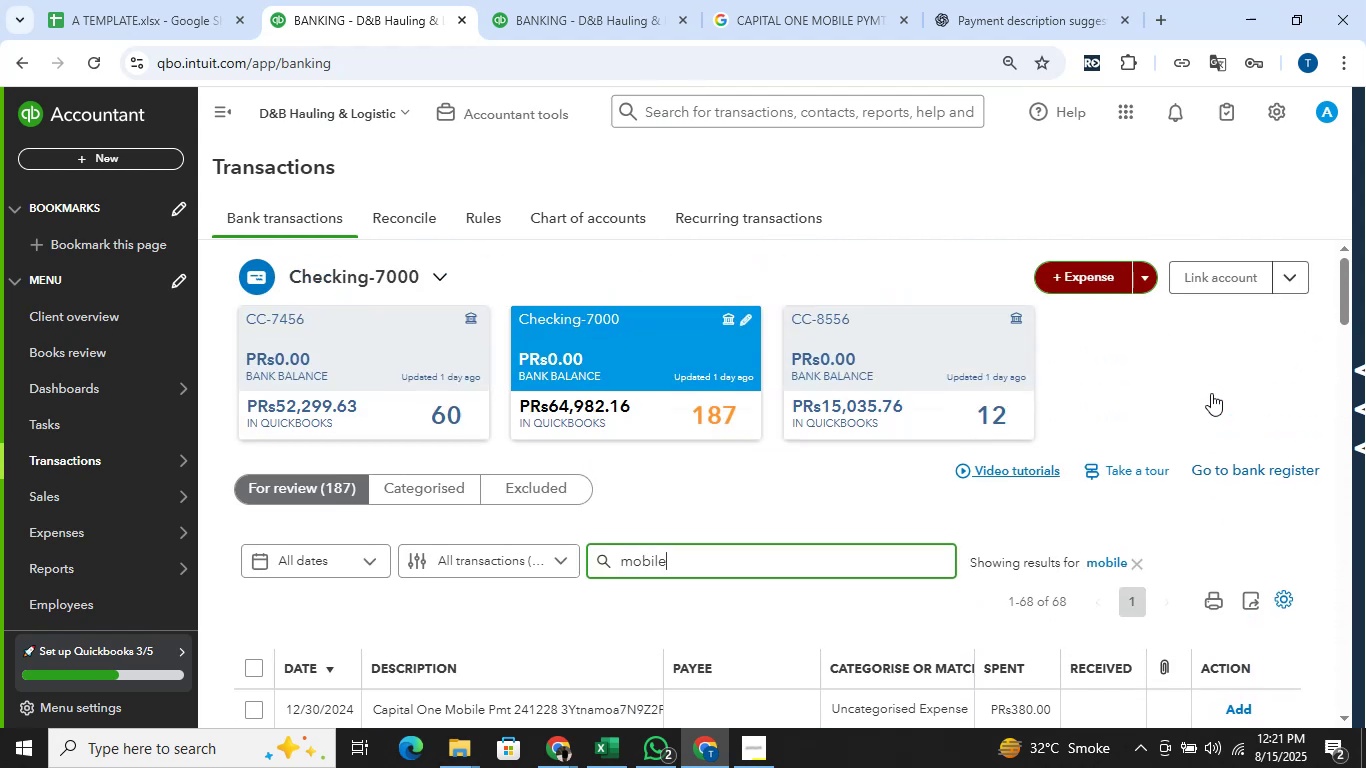 
scroll: coordinate [1211, 393], scroll_direction: down, amount: 2.0
 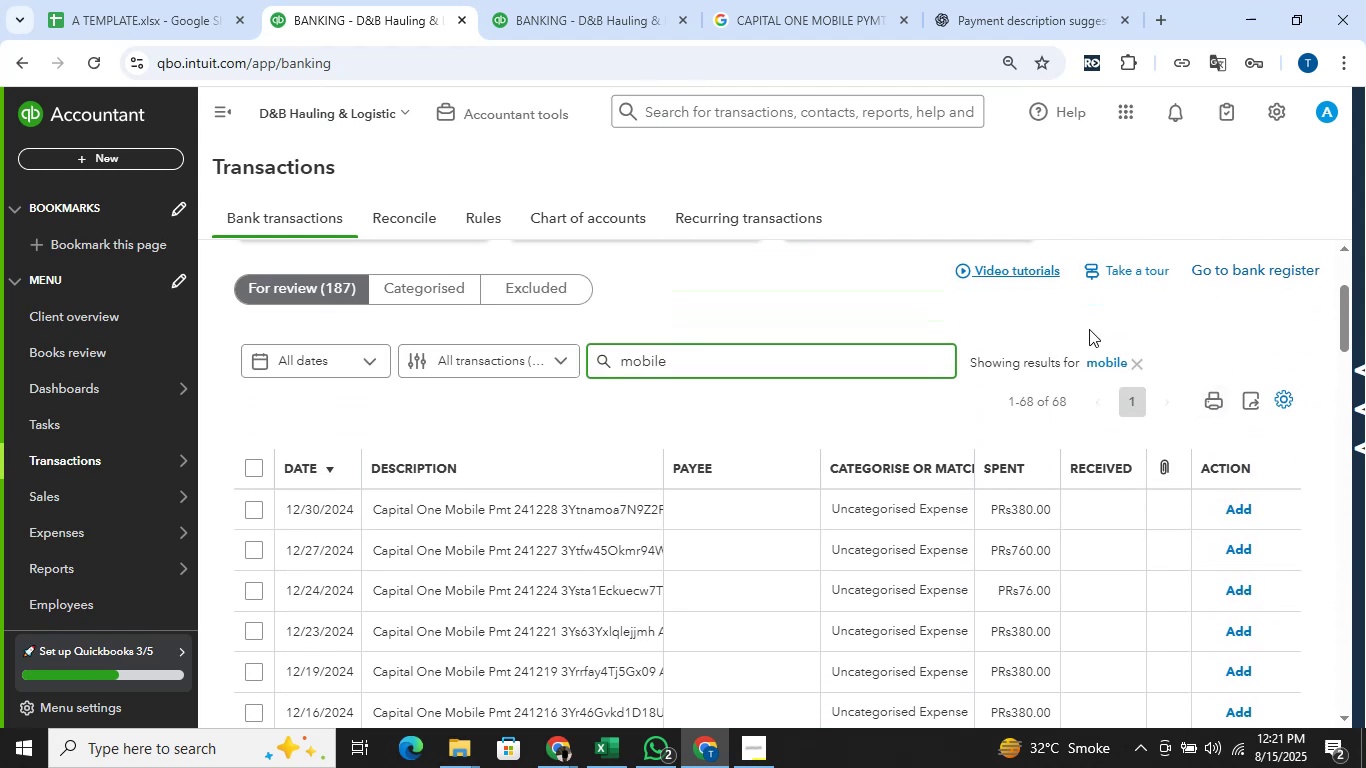 
scroll: coordinate [1183, 330], scroll_direction: up, amount: 2.0
 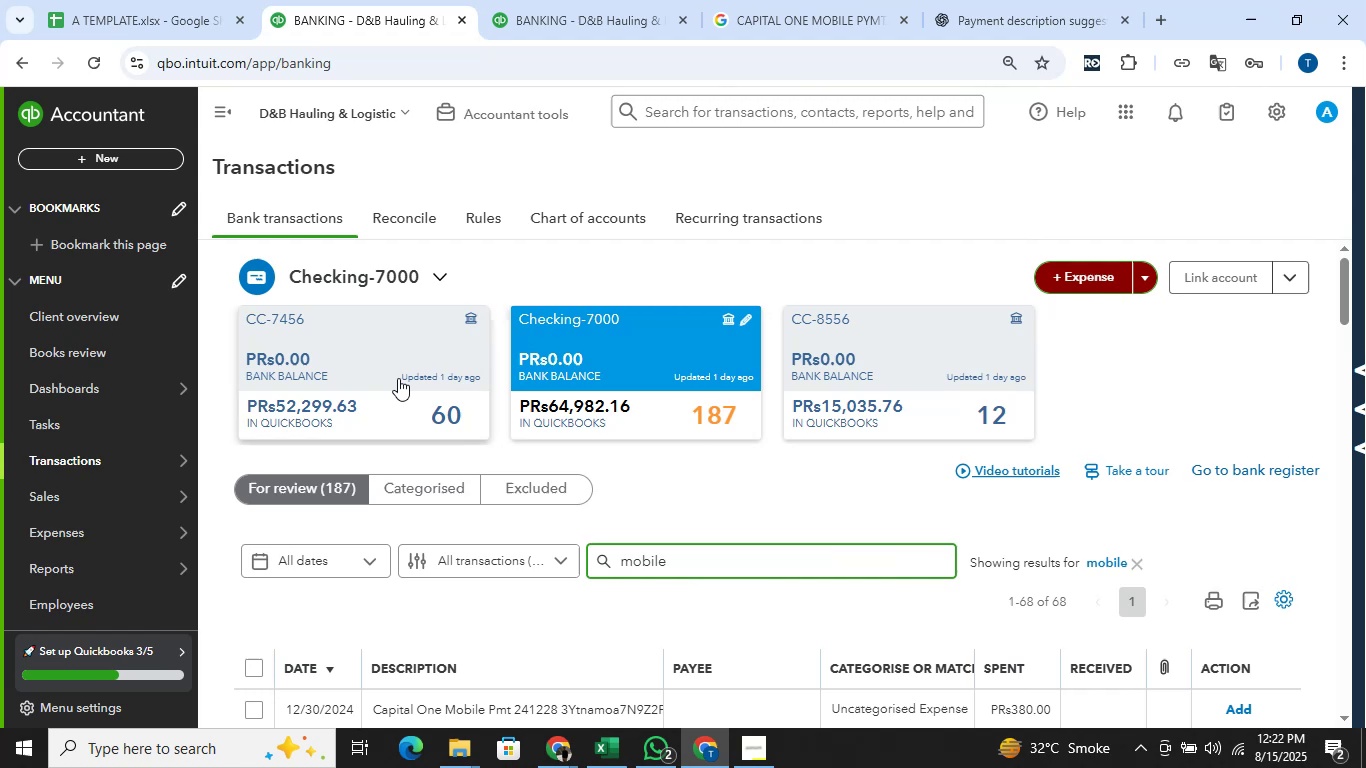 
wait(5.04)
 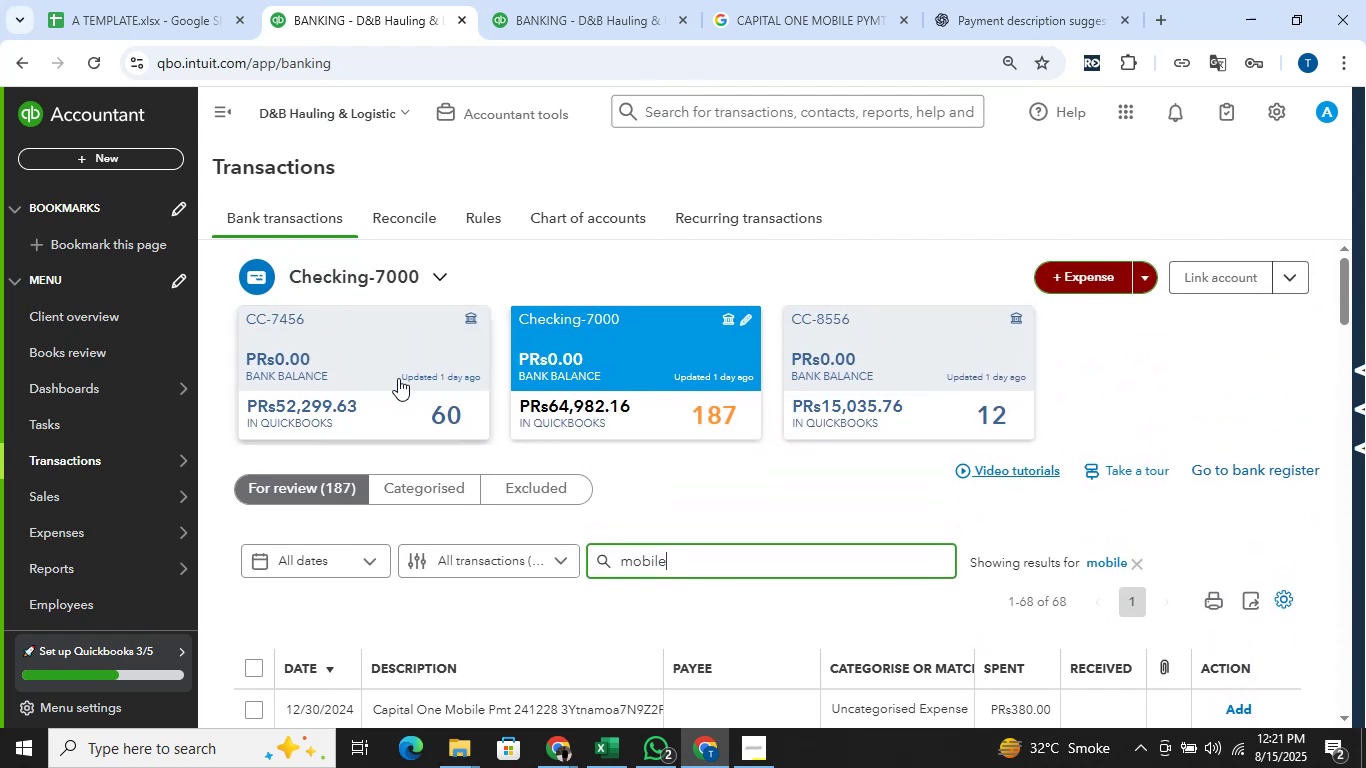 
left_click([398, 378])
 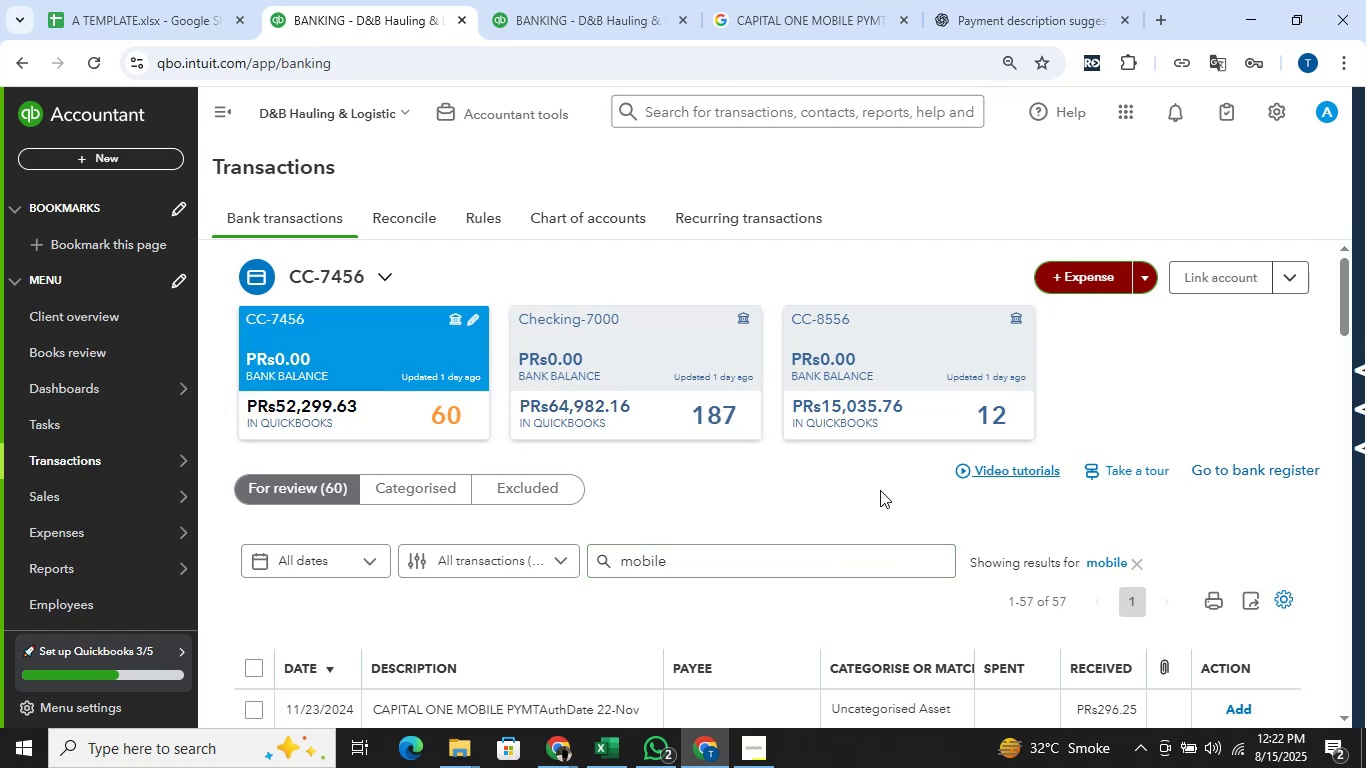 
scroll: coordinate [874, 491], scroll_direction: down, amount: 6.0
 